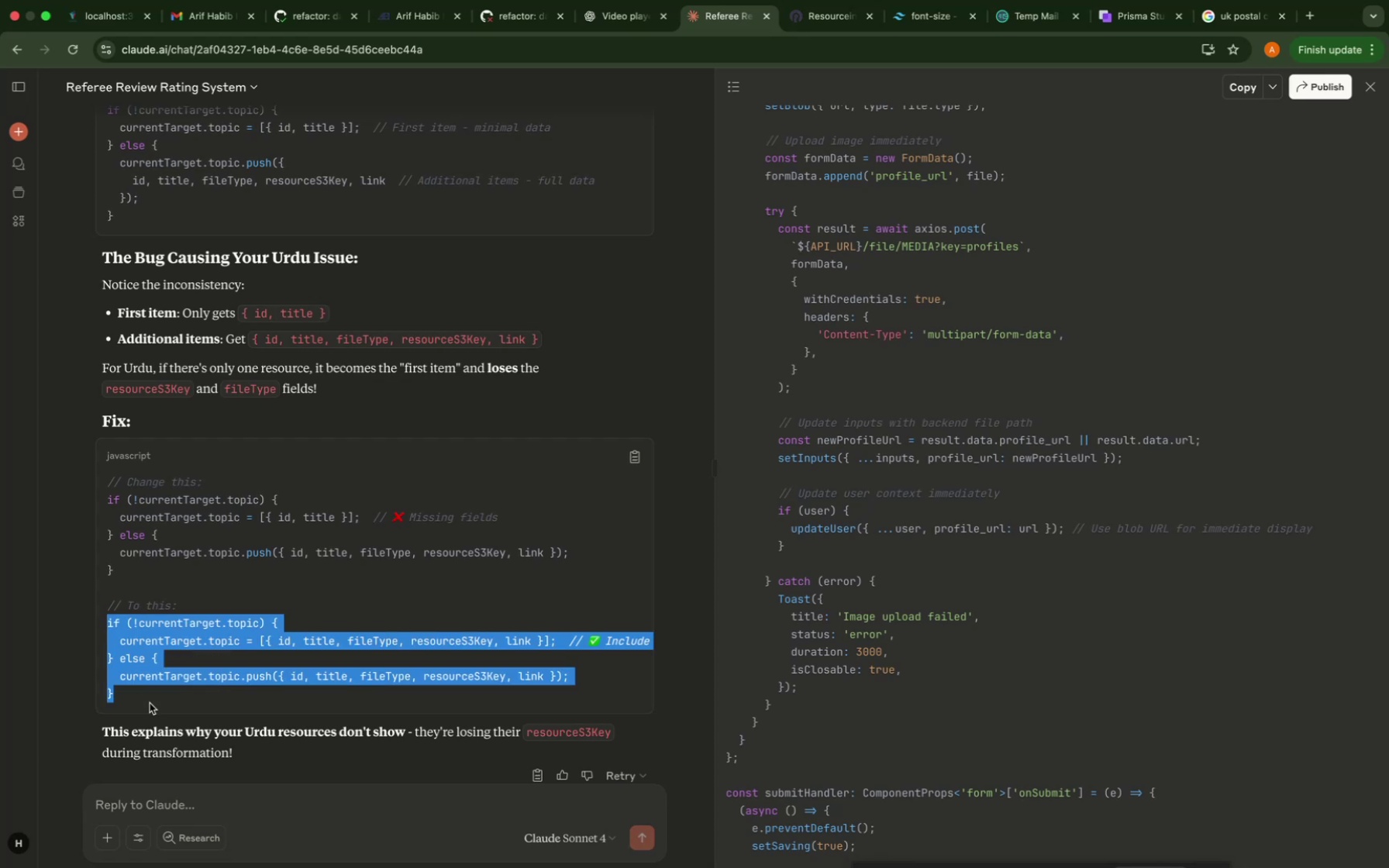 
key(Meta+CommandLeft)
 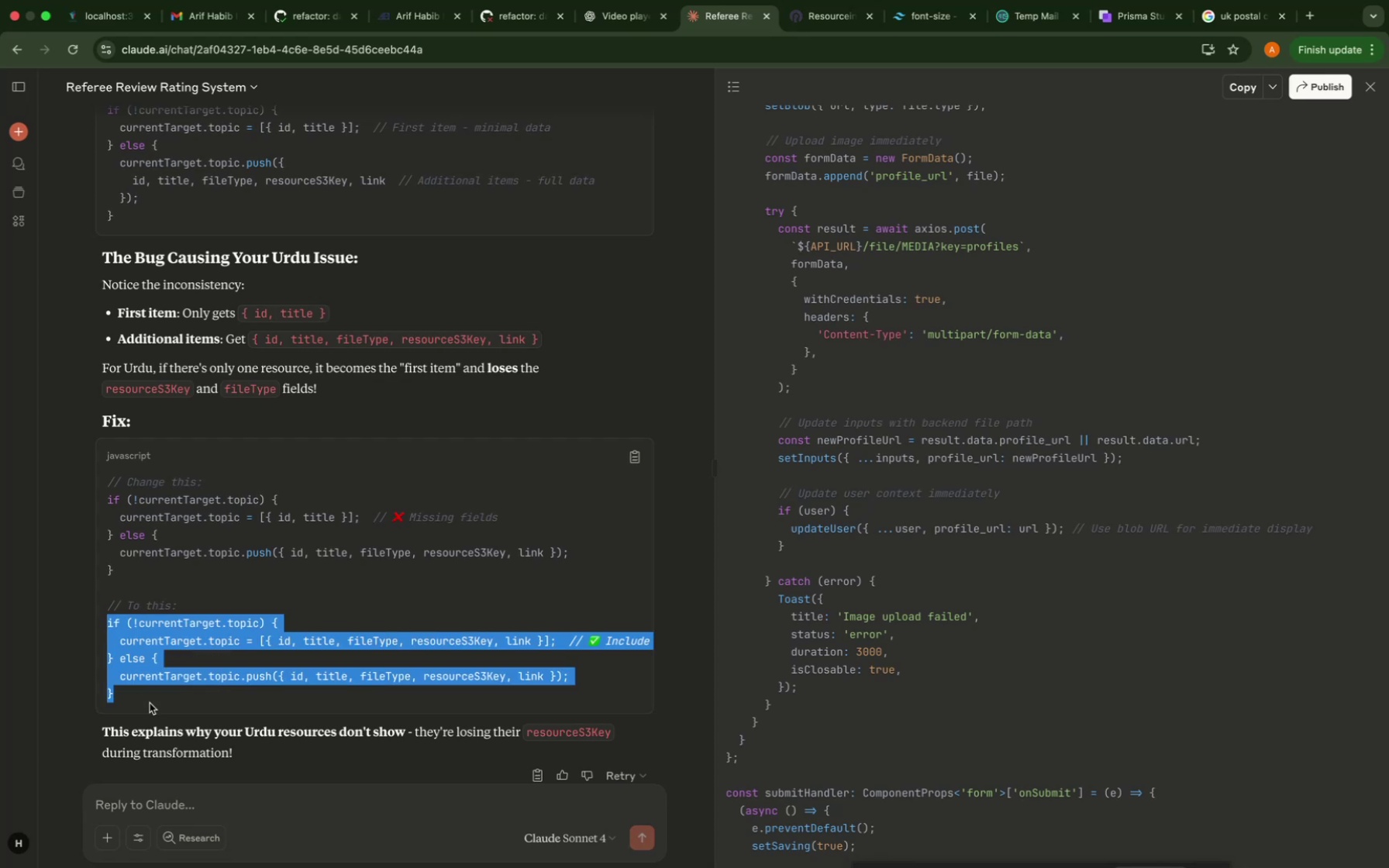 
key(Meta+C)
 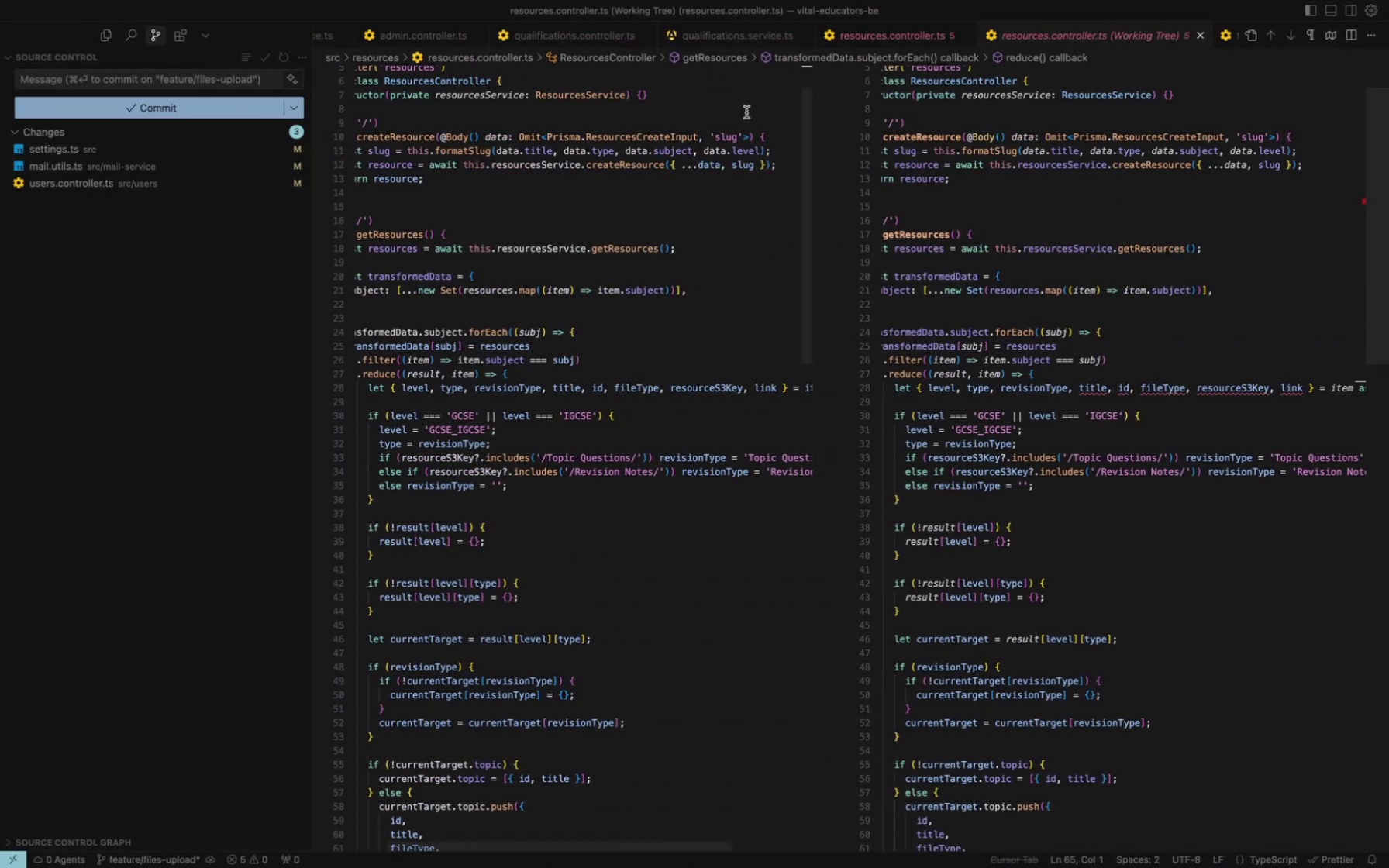 
wait(5.29)
 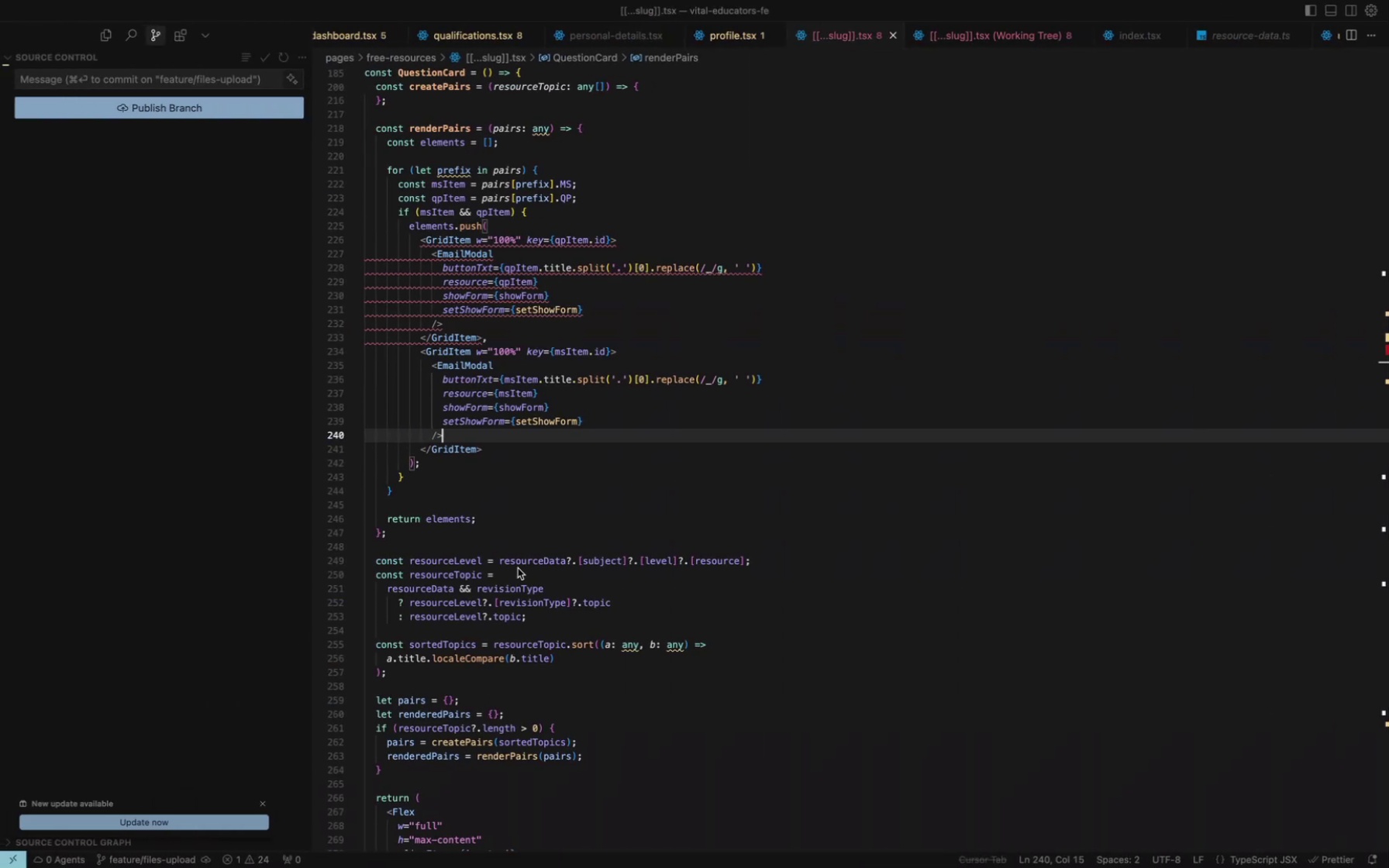 
left_click([1201, 32])
 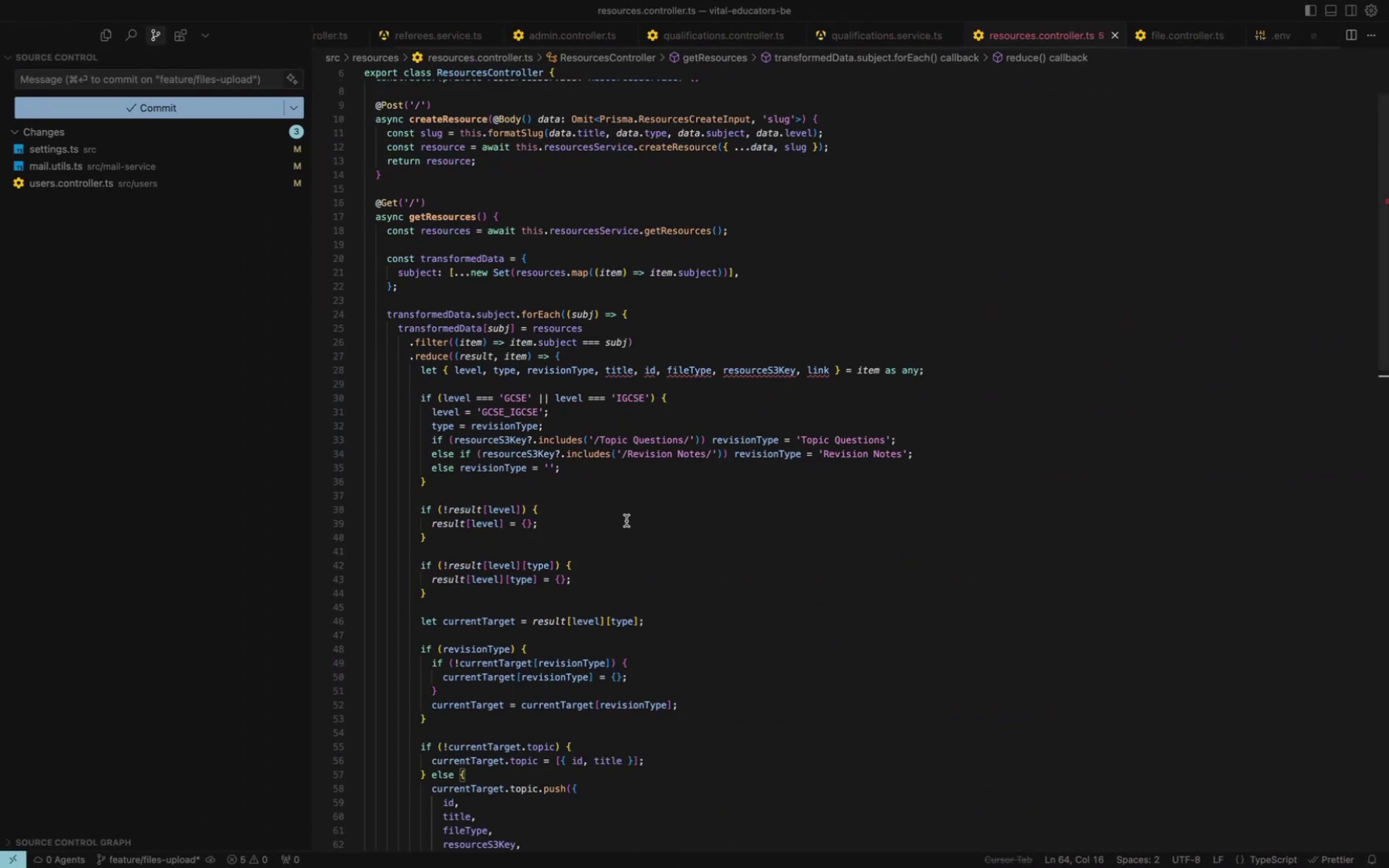 
scroll: coordinate [602, 686], scroll_direction: down, amount: 34.0
 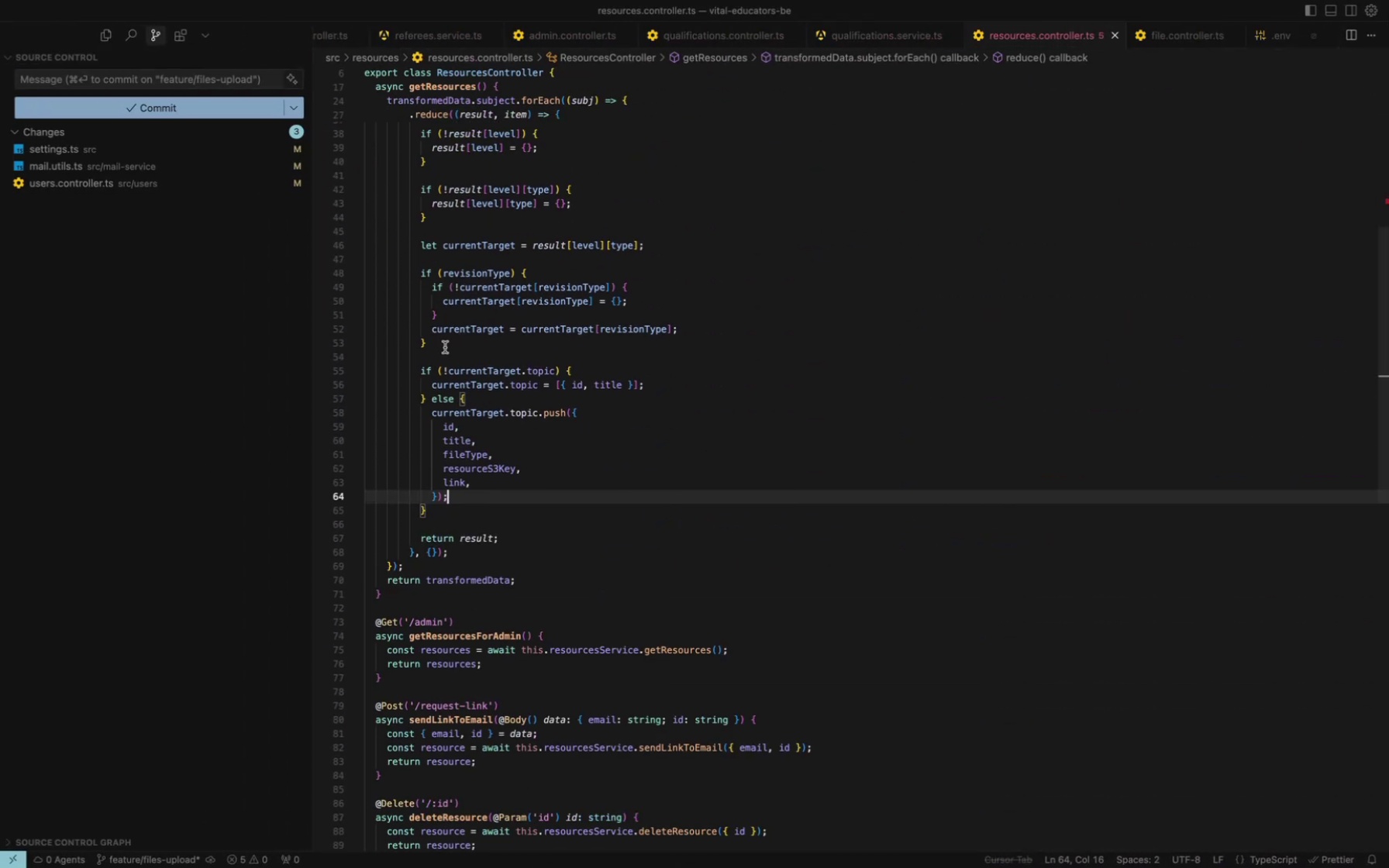 
left_click_drag(start_coordinate=[407, 364], to_coordinate=[523, 507])
 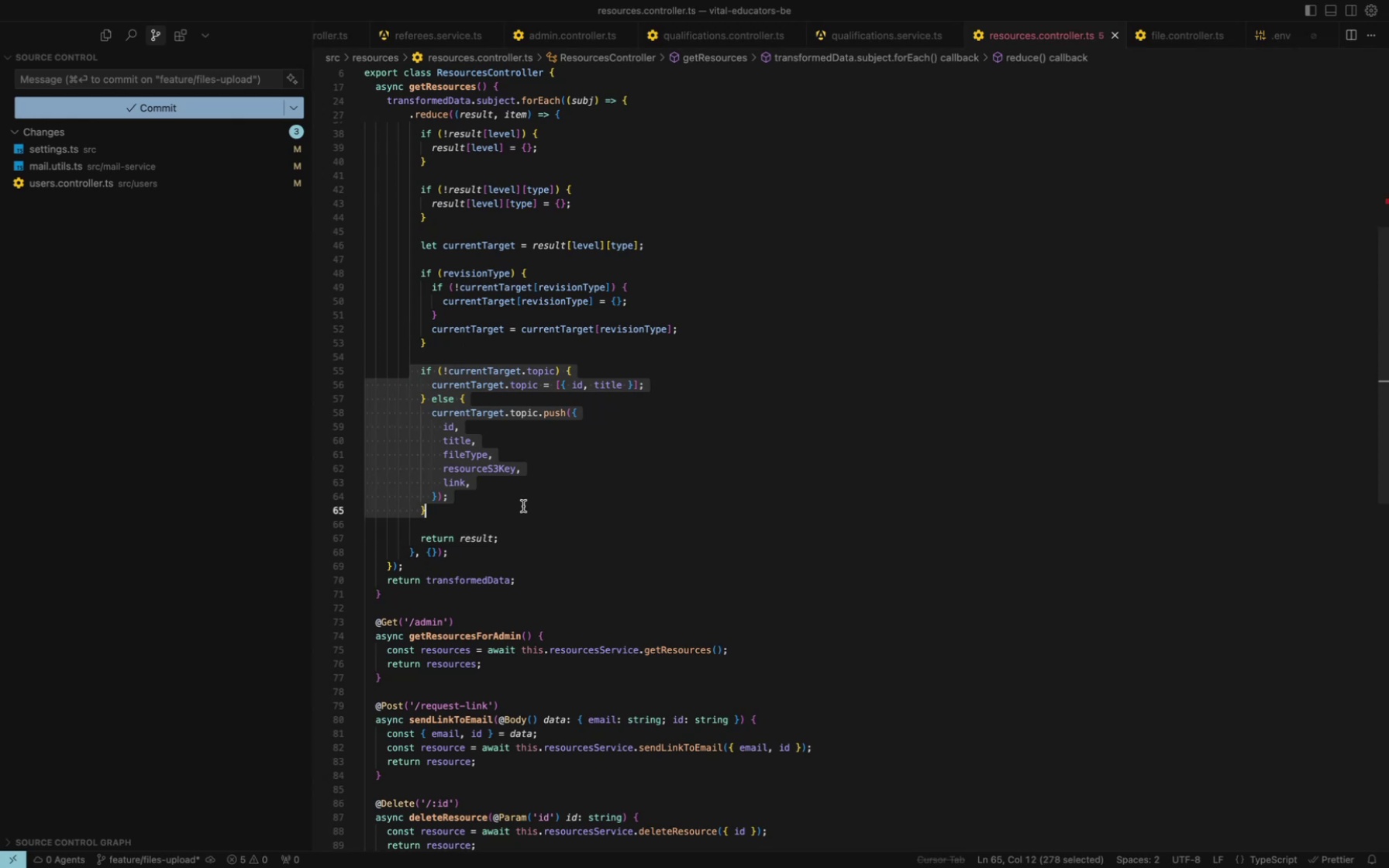 
key(Meta+V)
 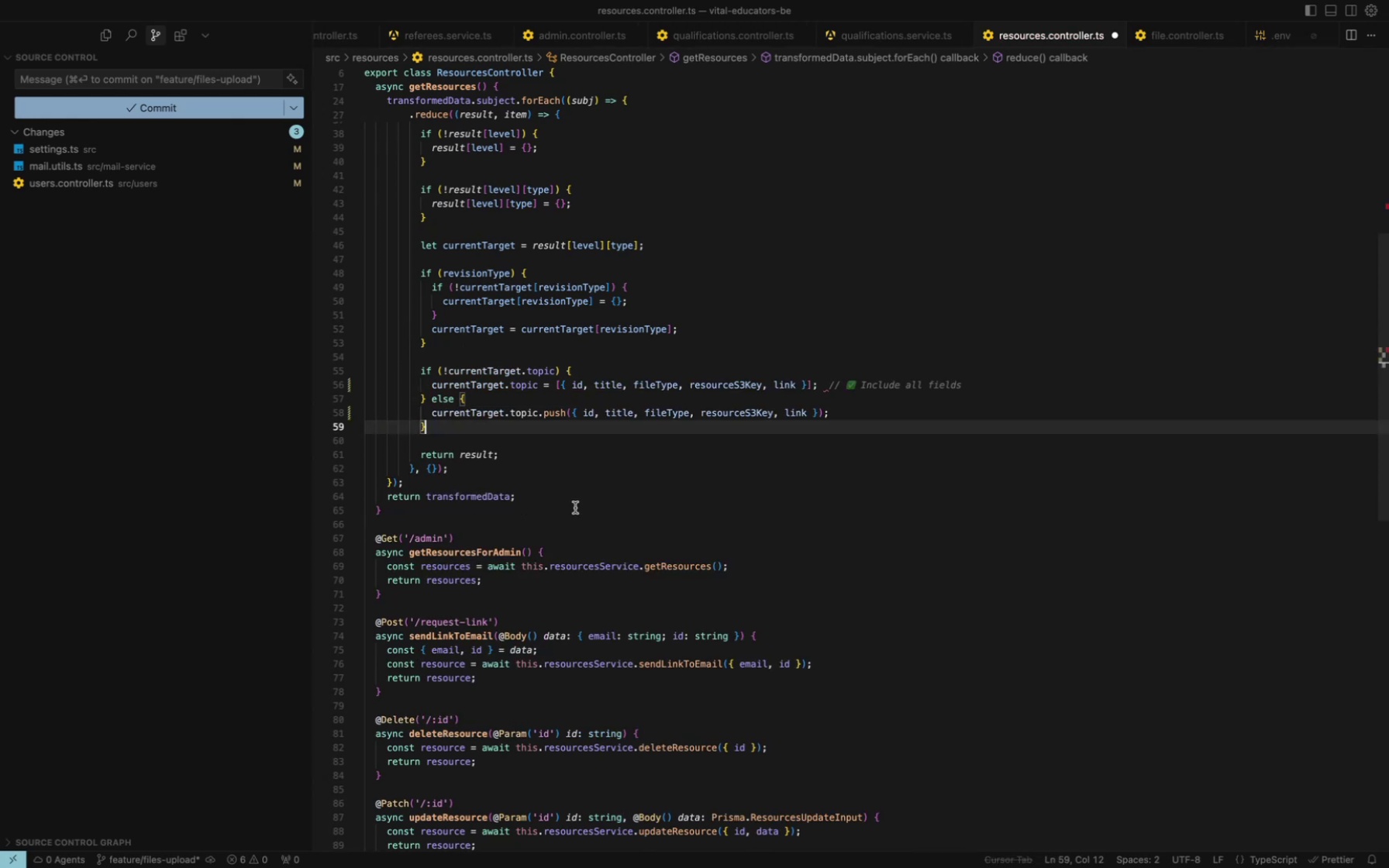 
key(Meta+S)
 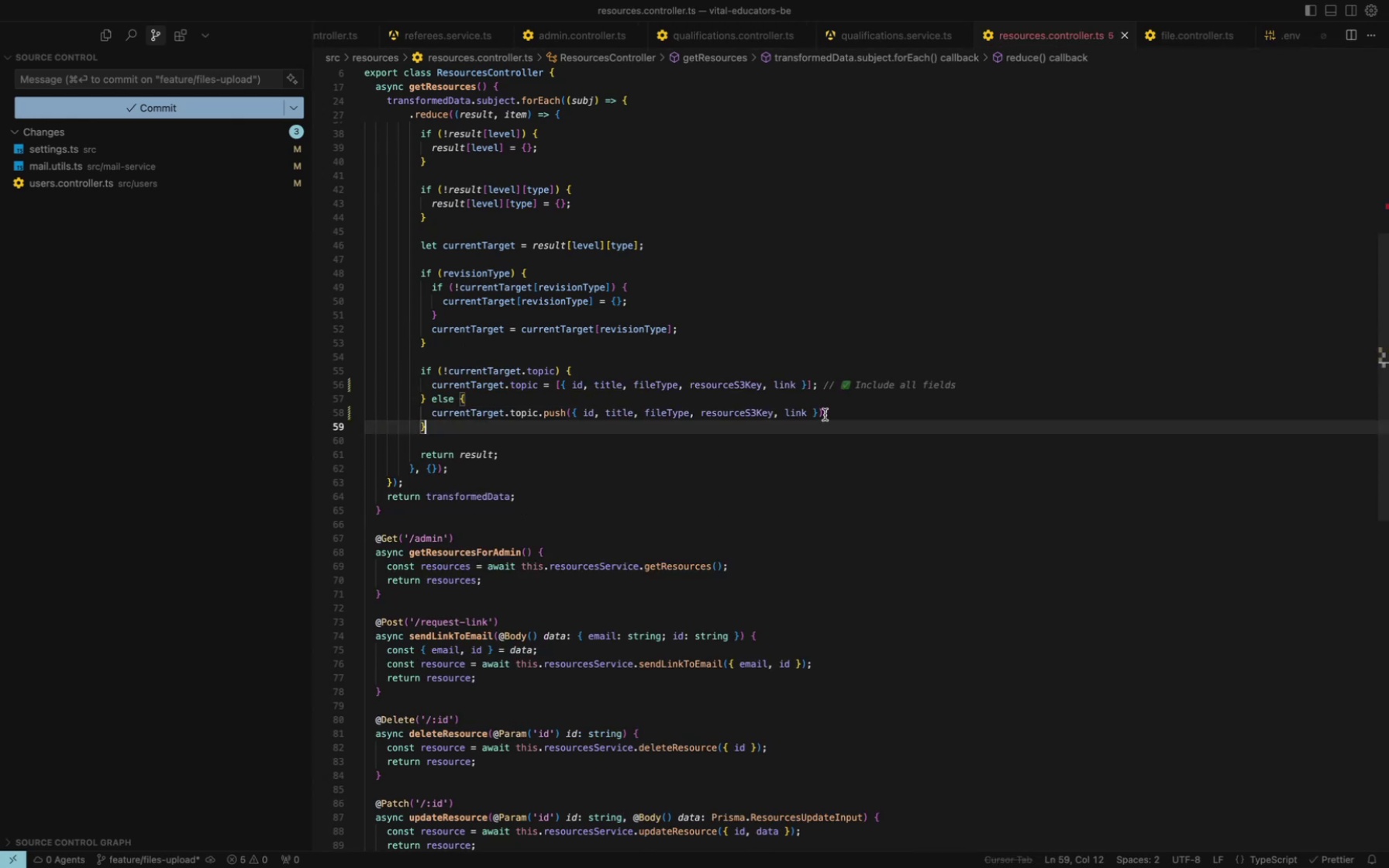 
left_click_drag(start_coordinate=[821, 385], to_coordinate=[1206, 385])
 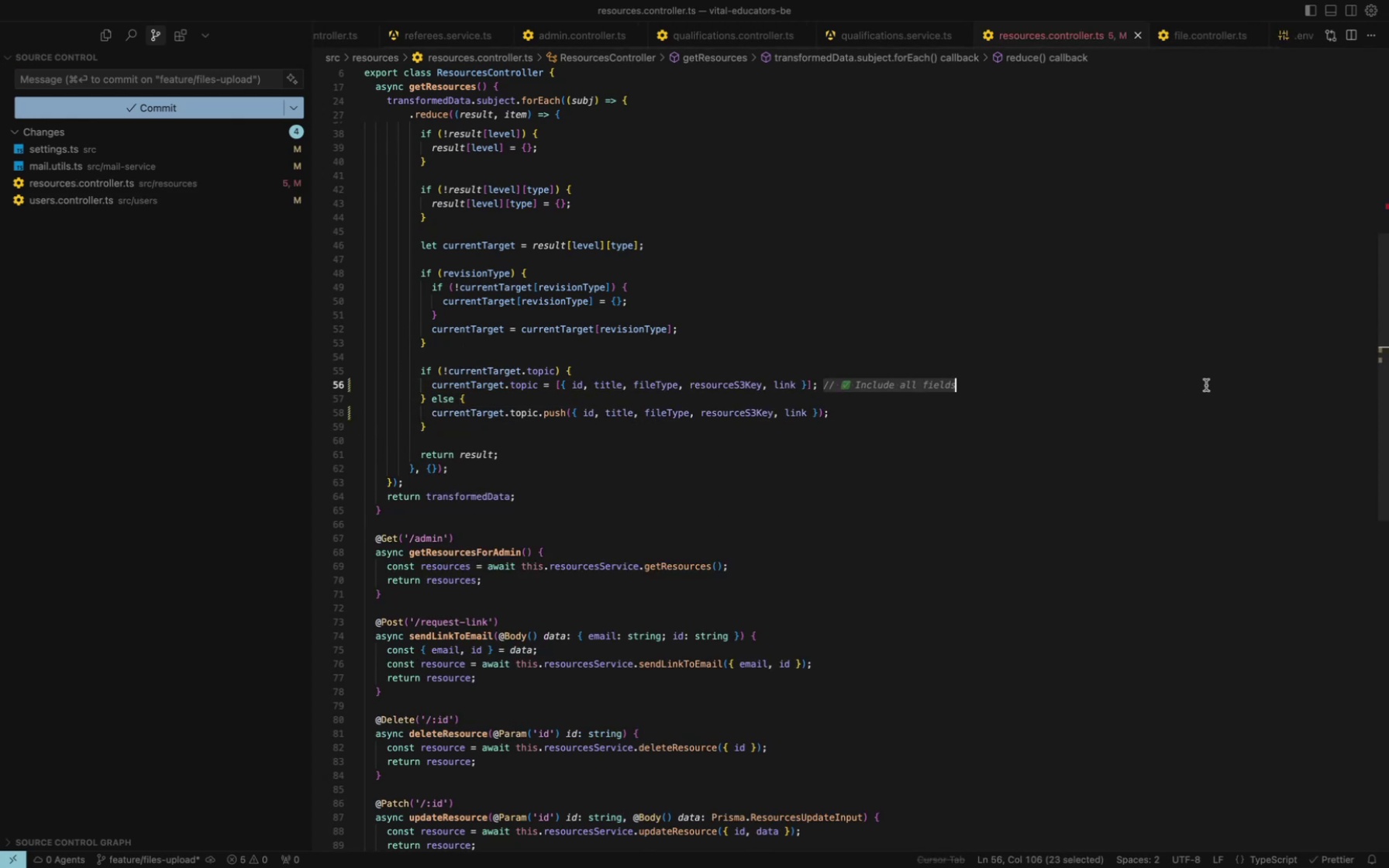 
key(Backspace)
 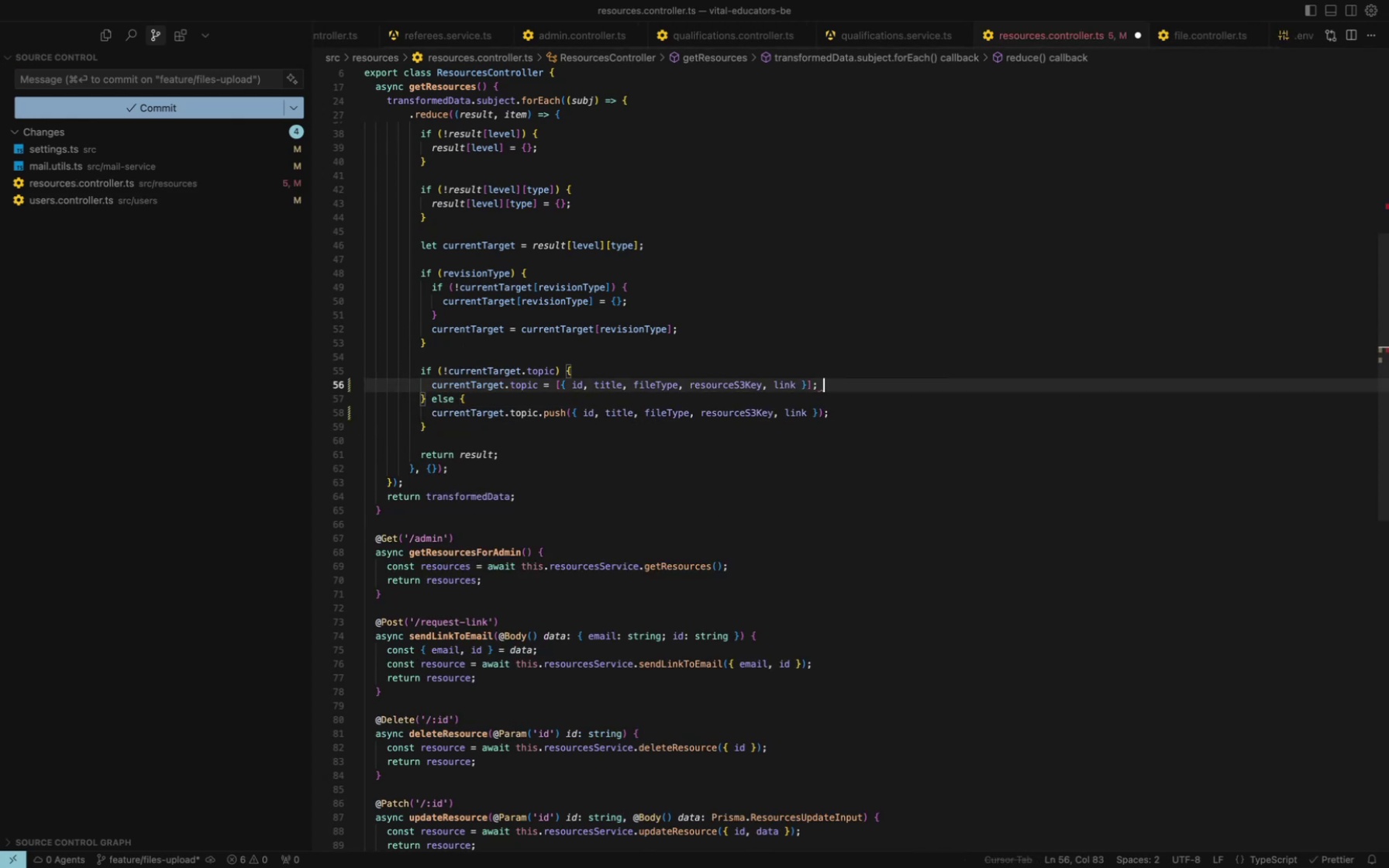 
key(Meta+CommandLeft)
 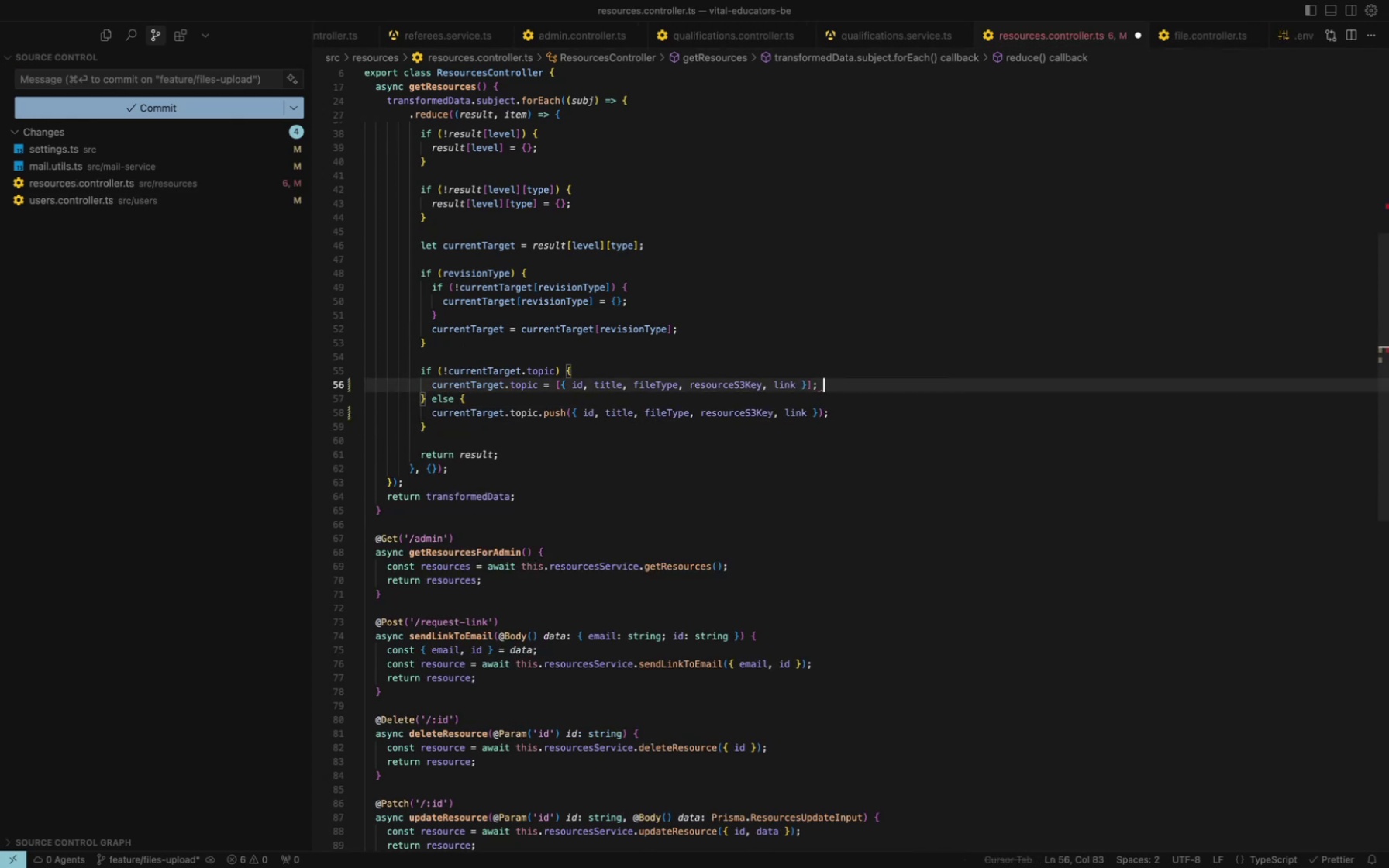 
key(Meta+S)
 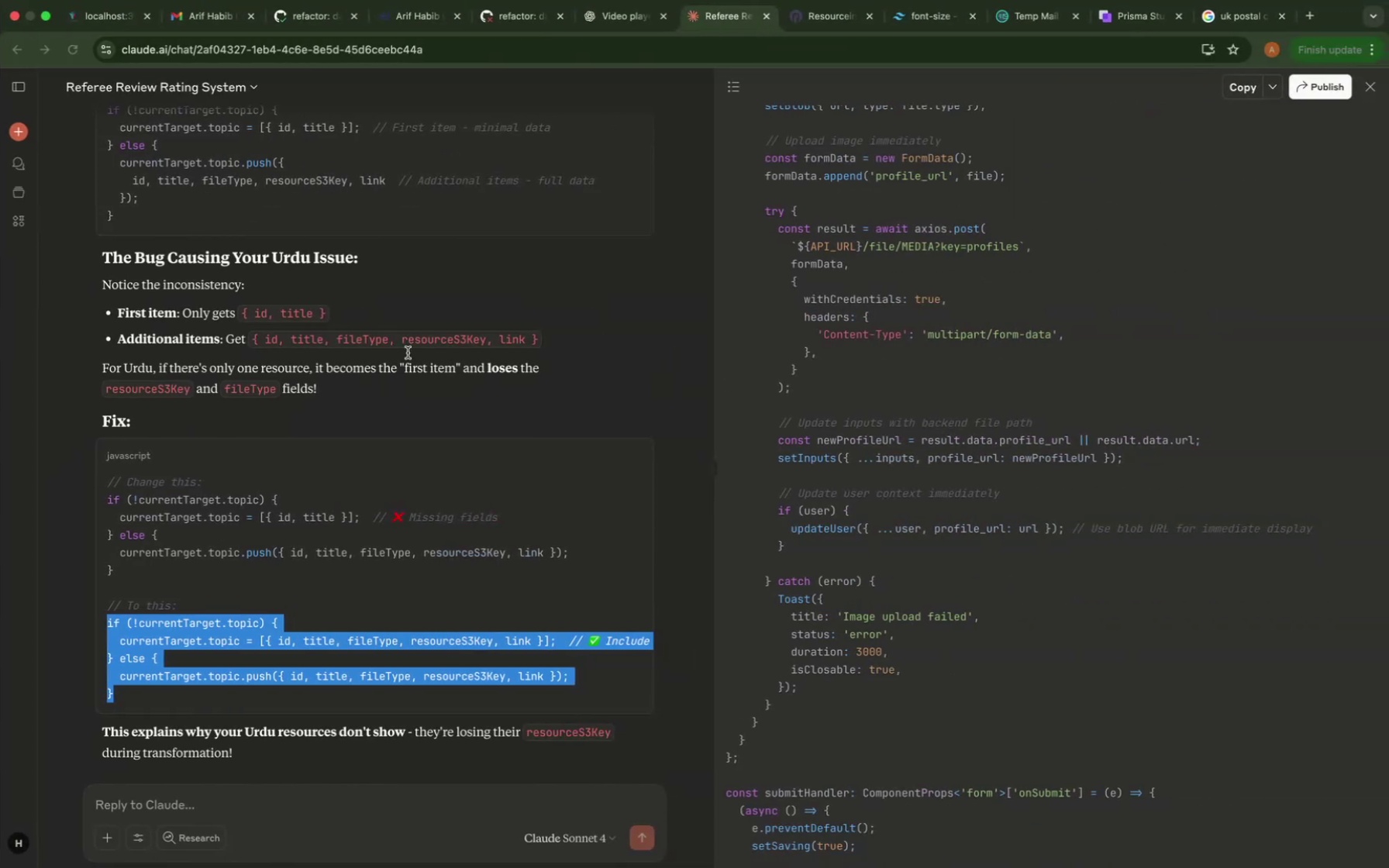 
left_click([95, 22])
 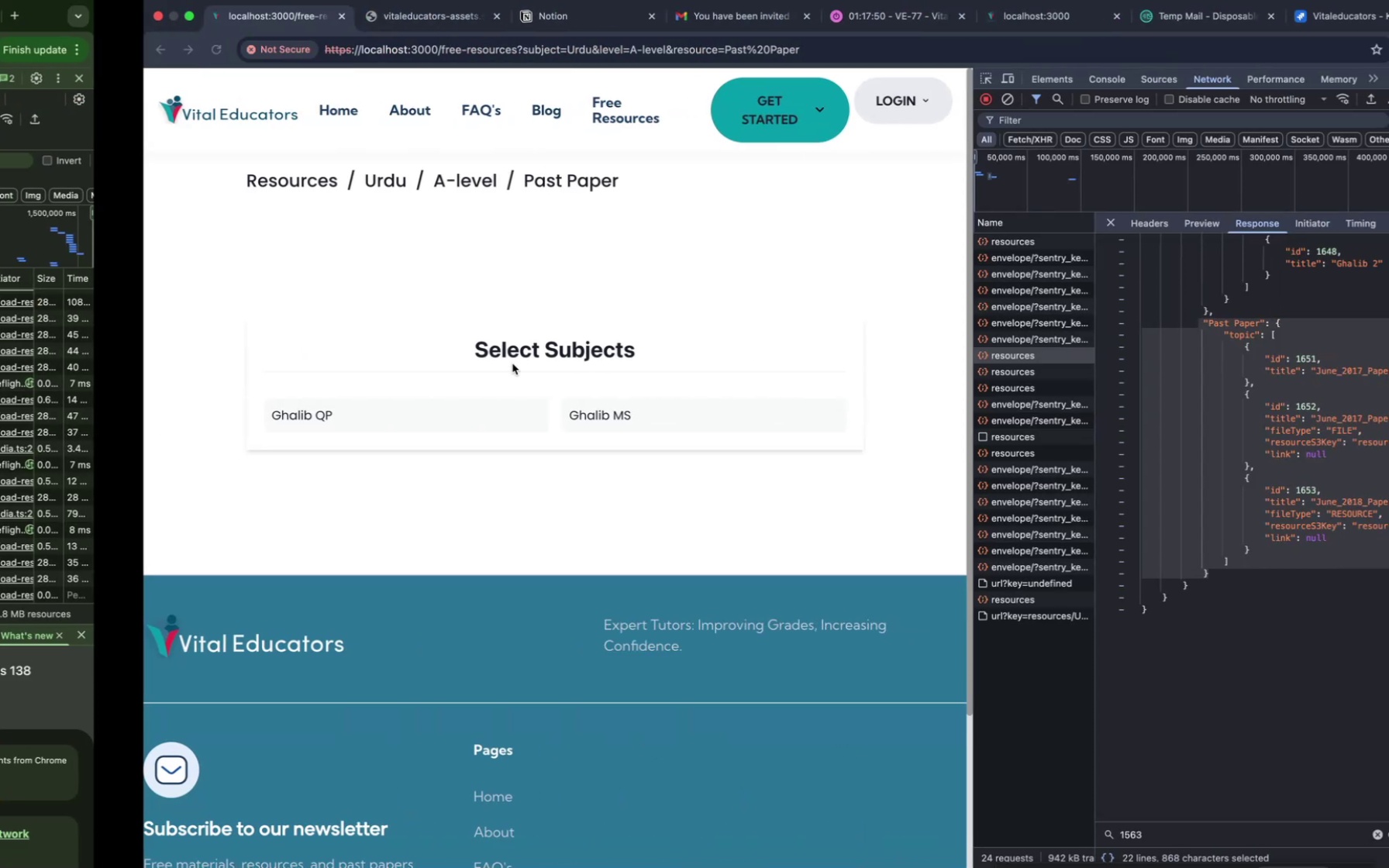 
key(Meta+CommandLeft)
 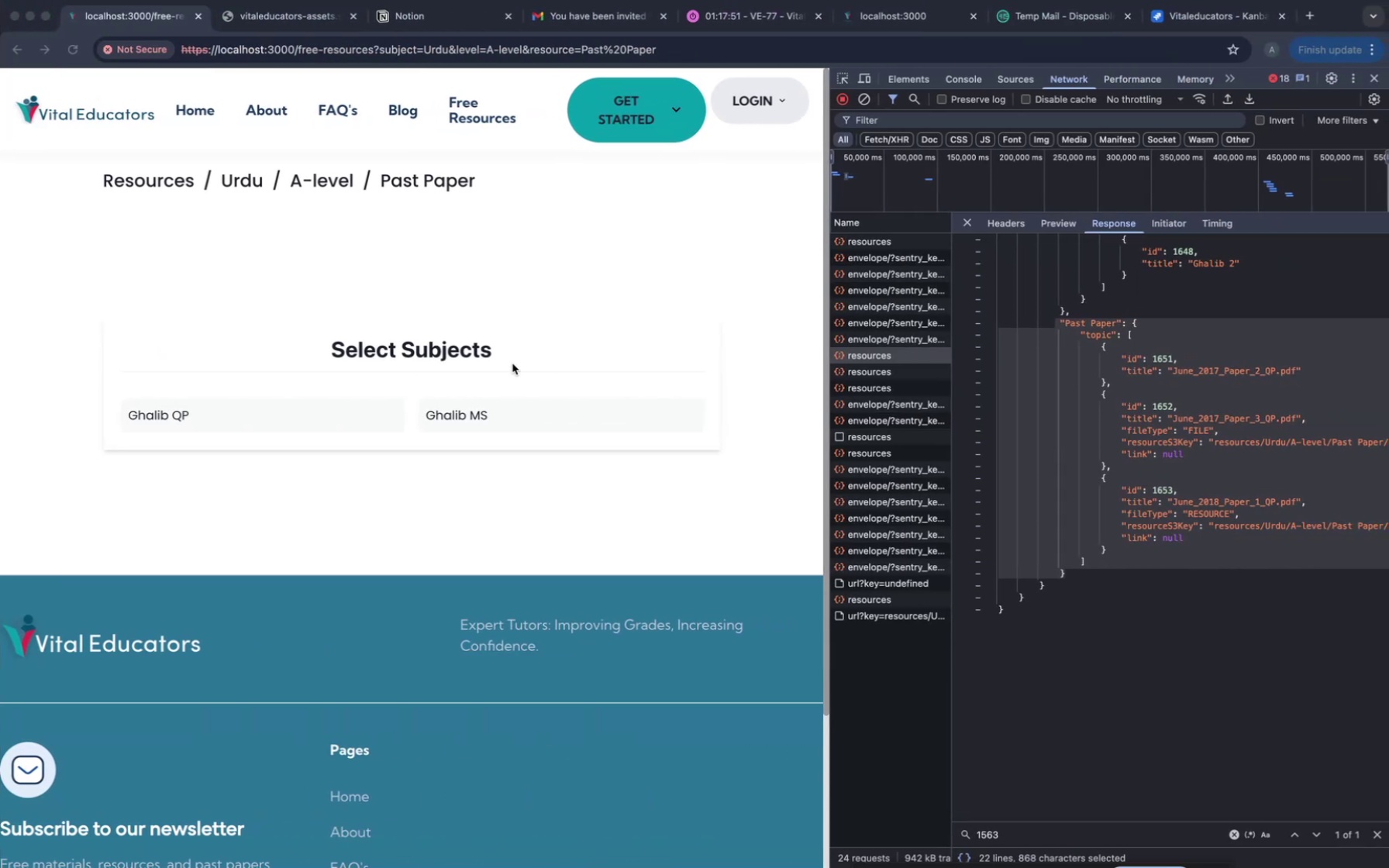 
key(Meta+R)
 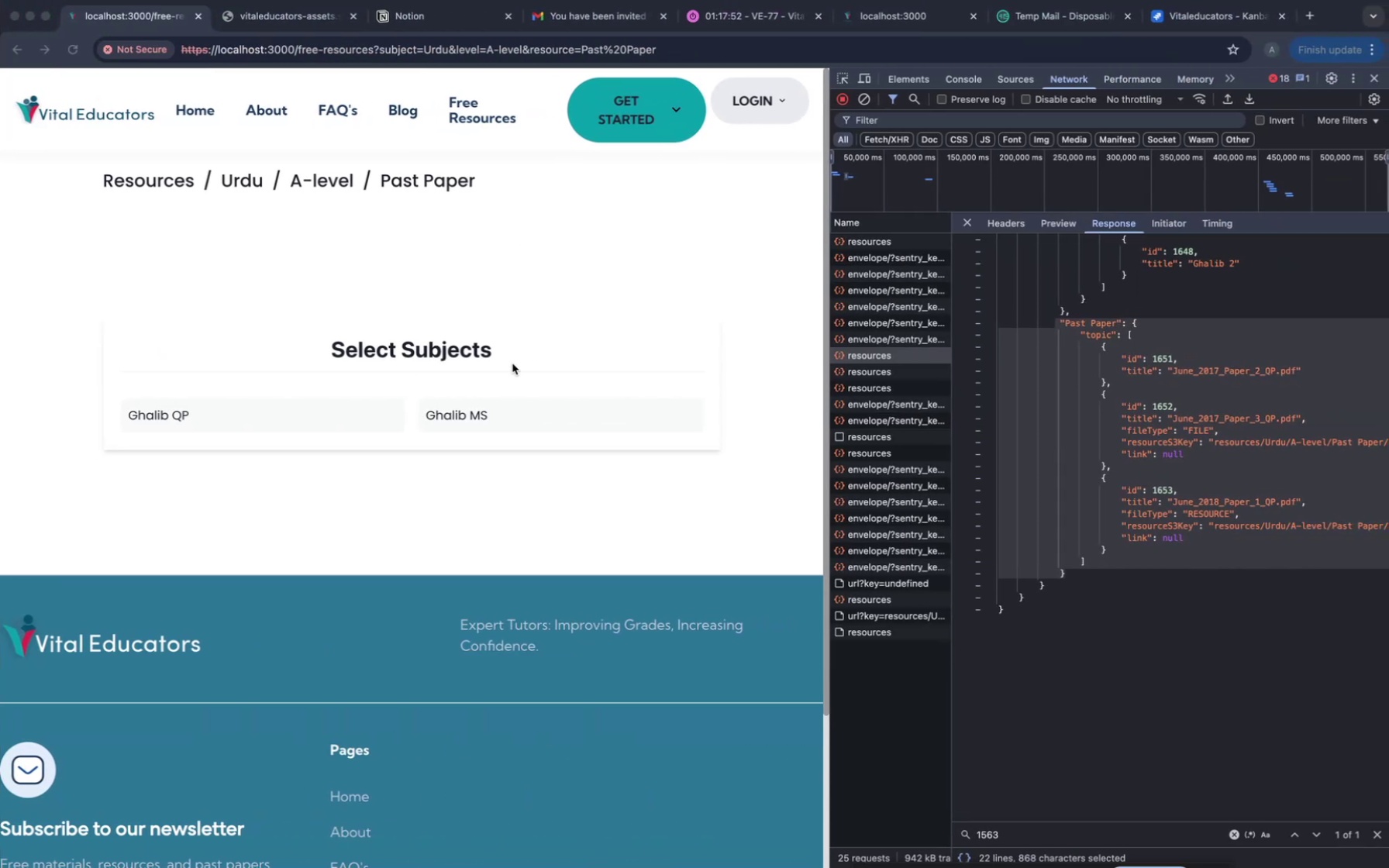 
key(Meta+R)
 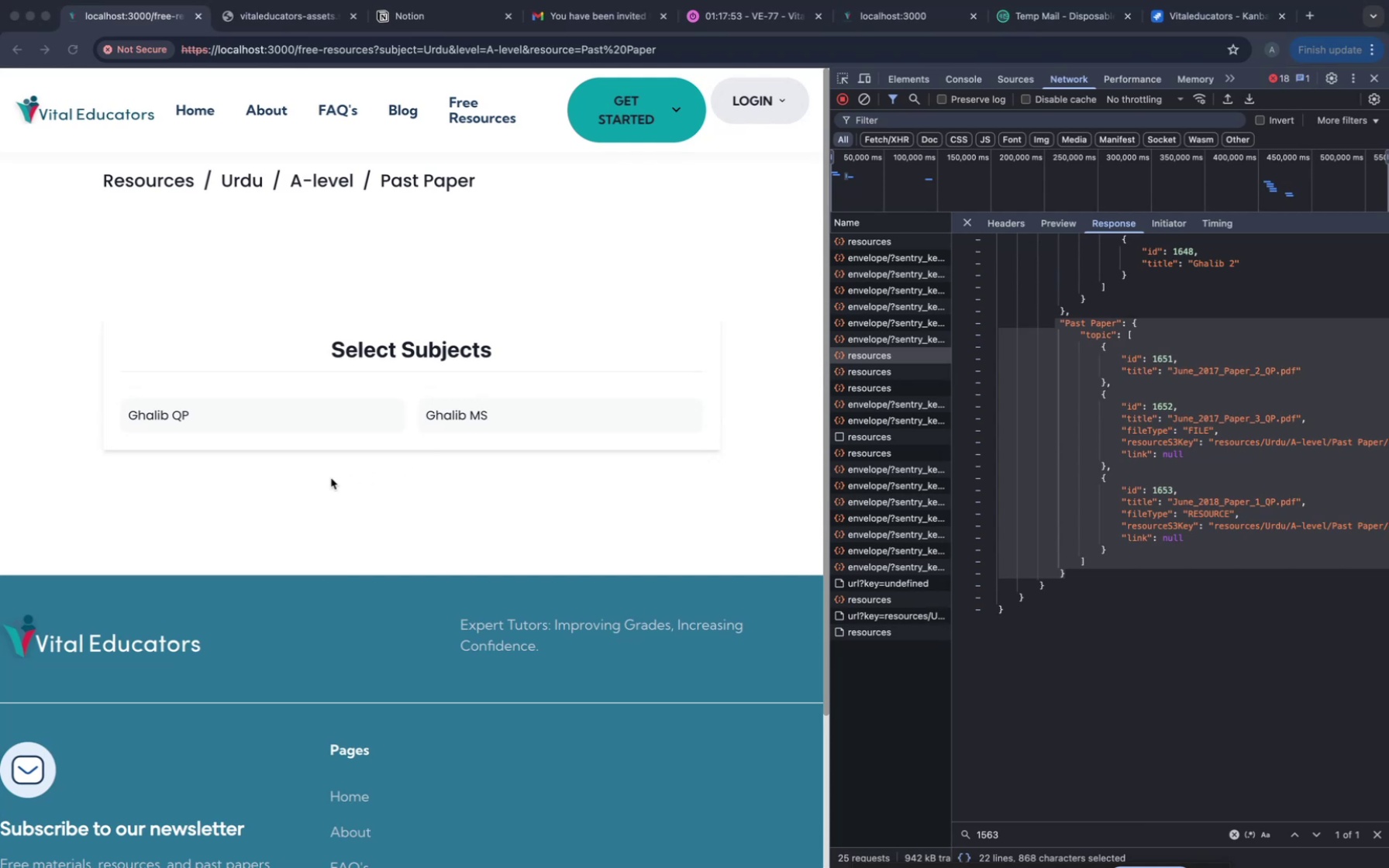 
left_click([263, 408])
 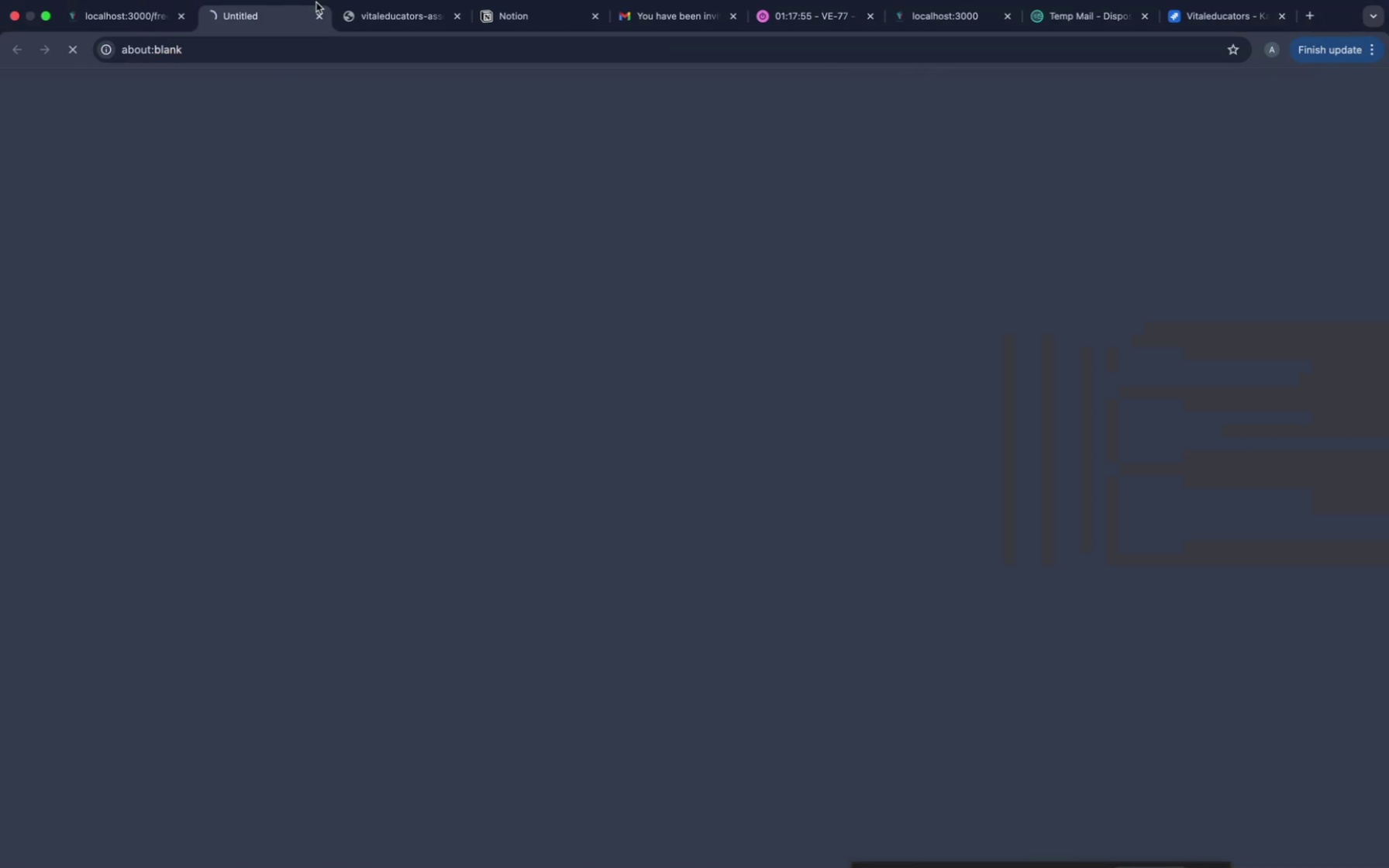 
left_click([316, 19])
 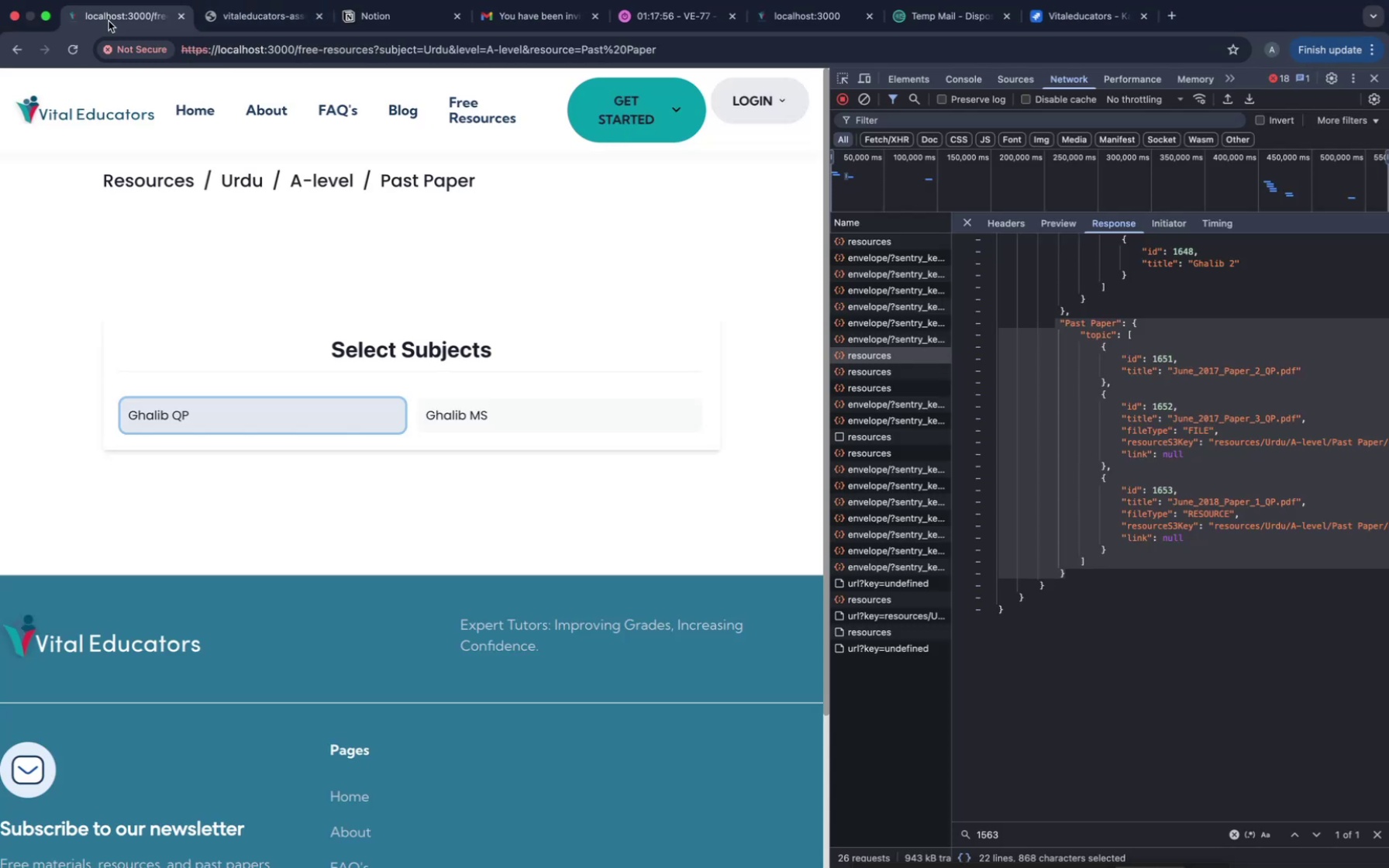 
key(Meta+CommandLeft)
 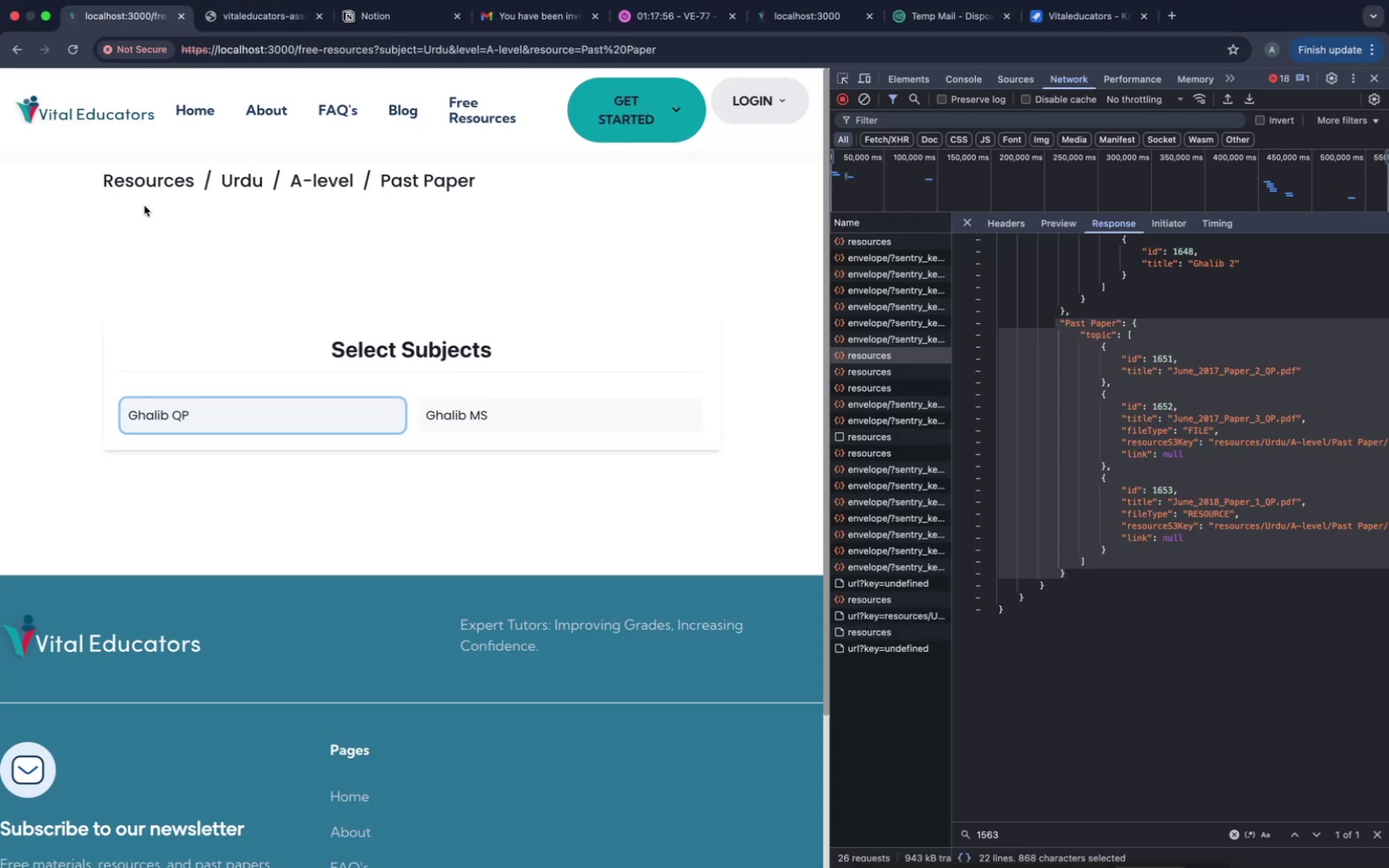 
key(Meta+R)
 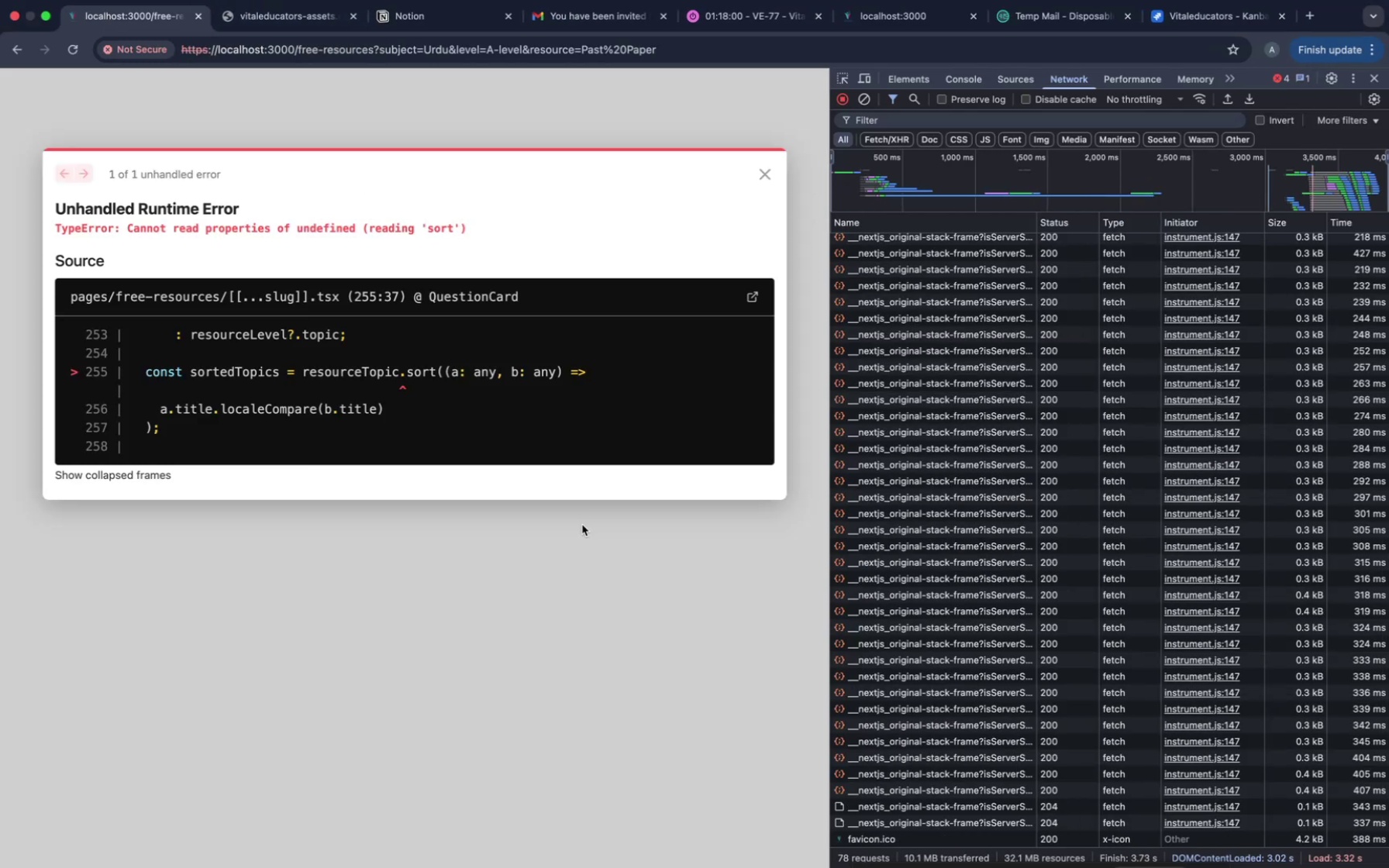 
wait(5.8)
 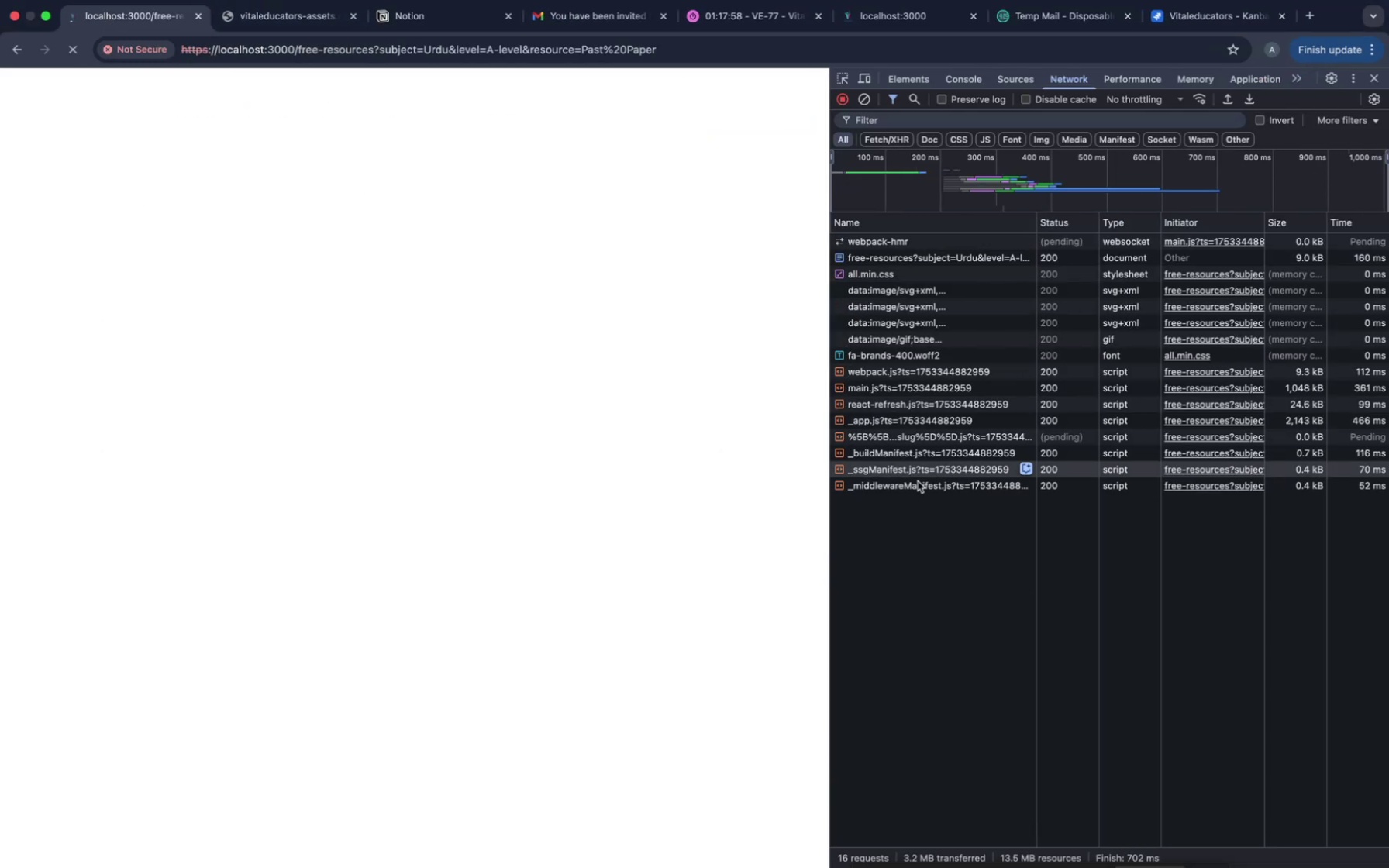 
double_click([16, 50])
 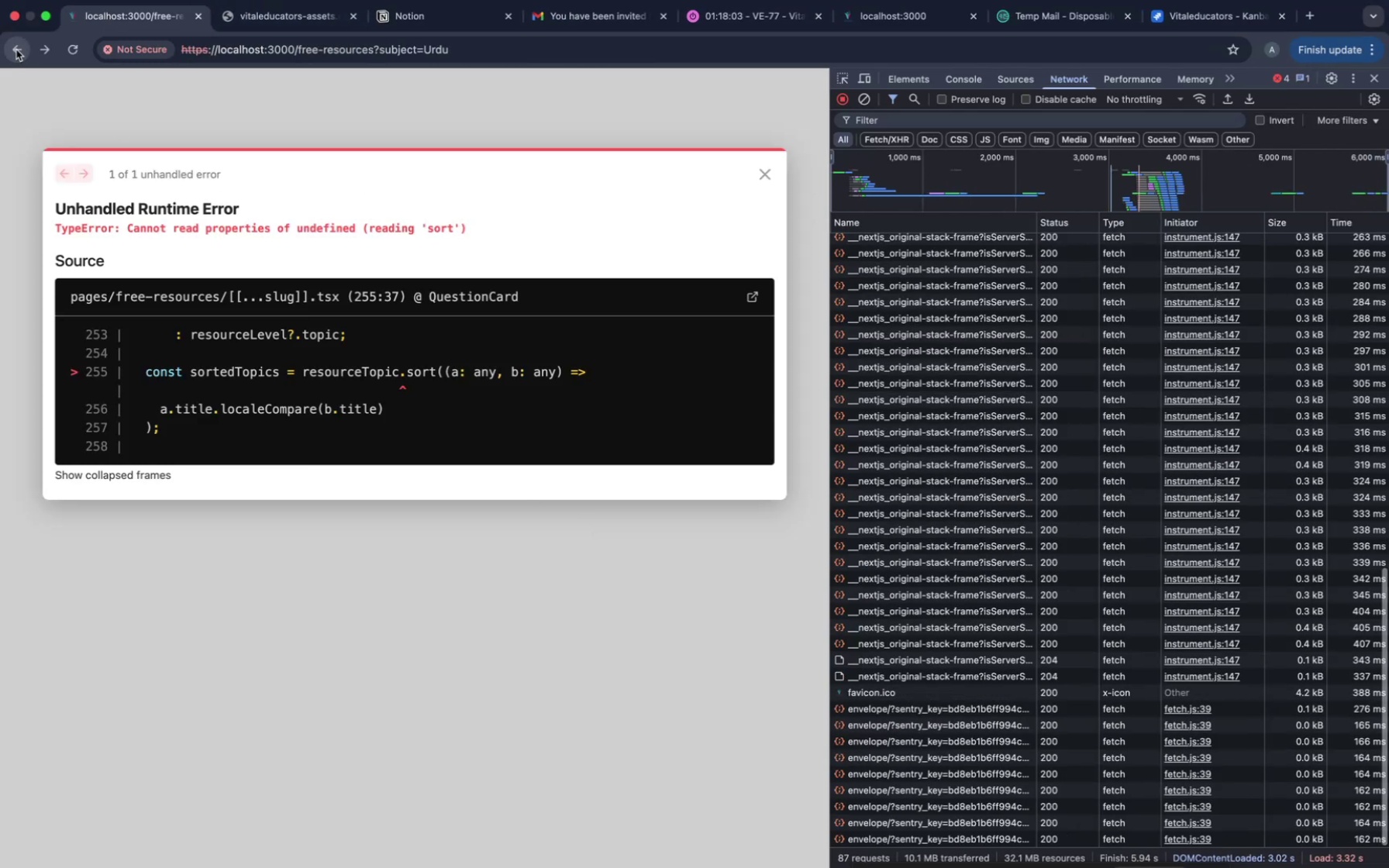 
left_click([16, 50])
 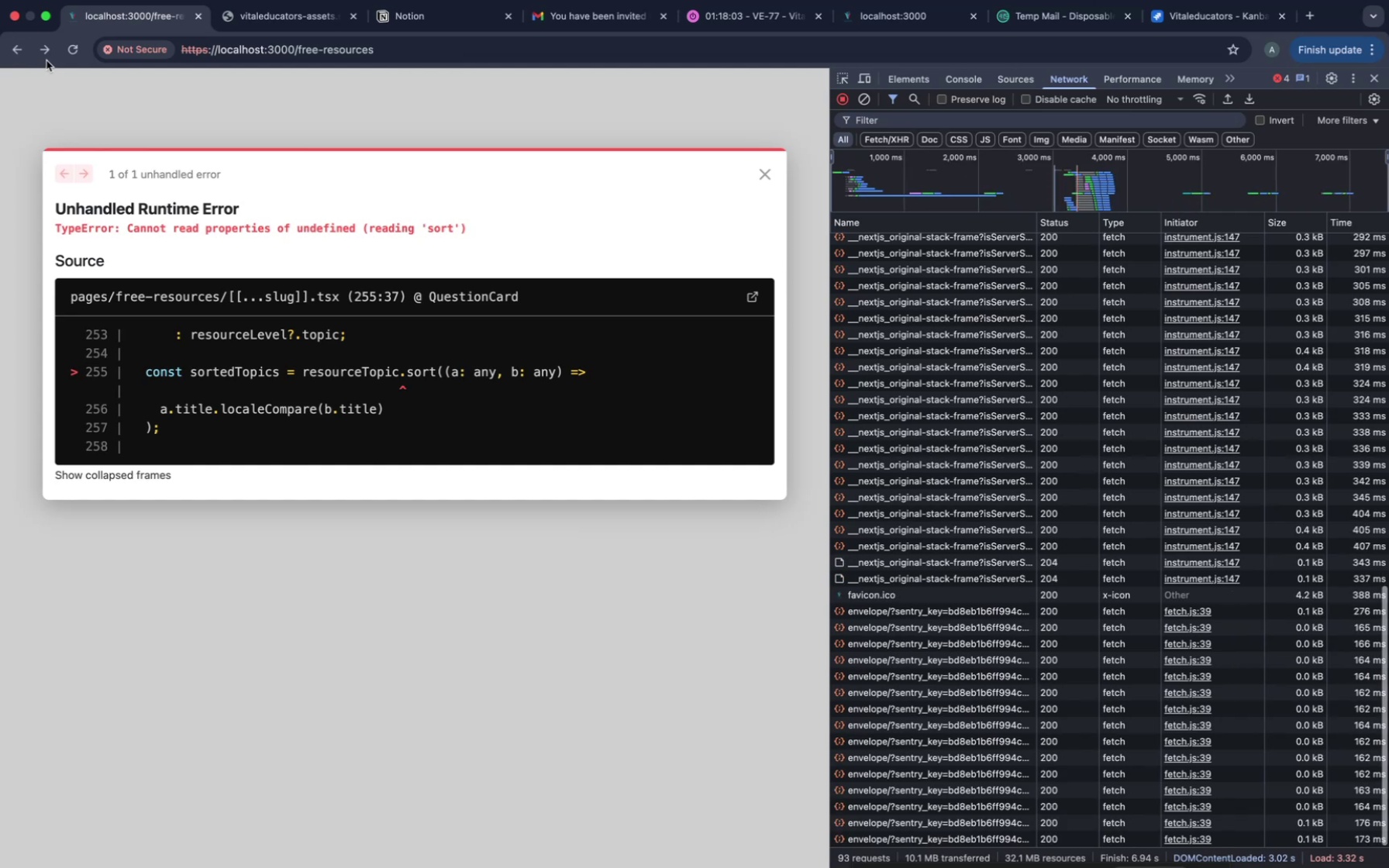 
left_click([49, 55])
 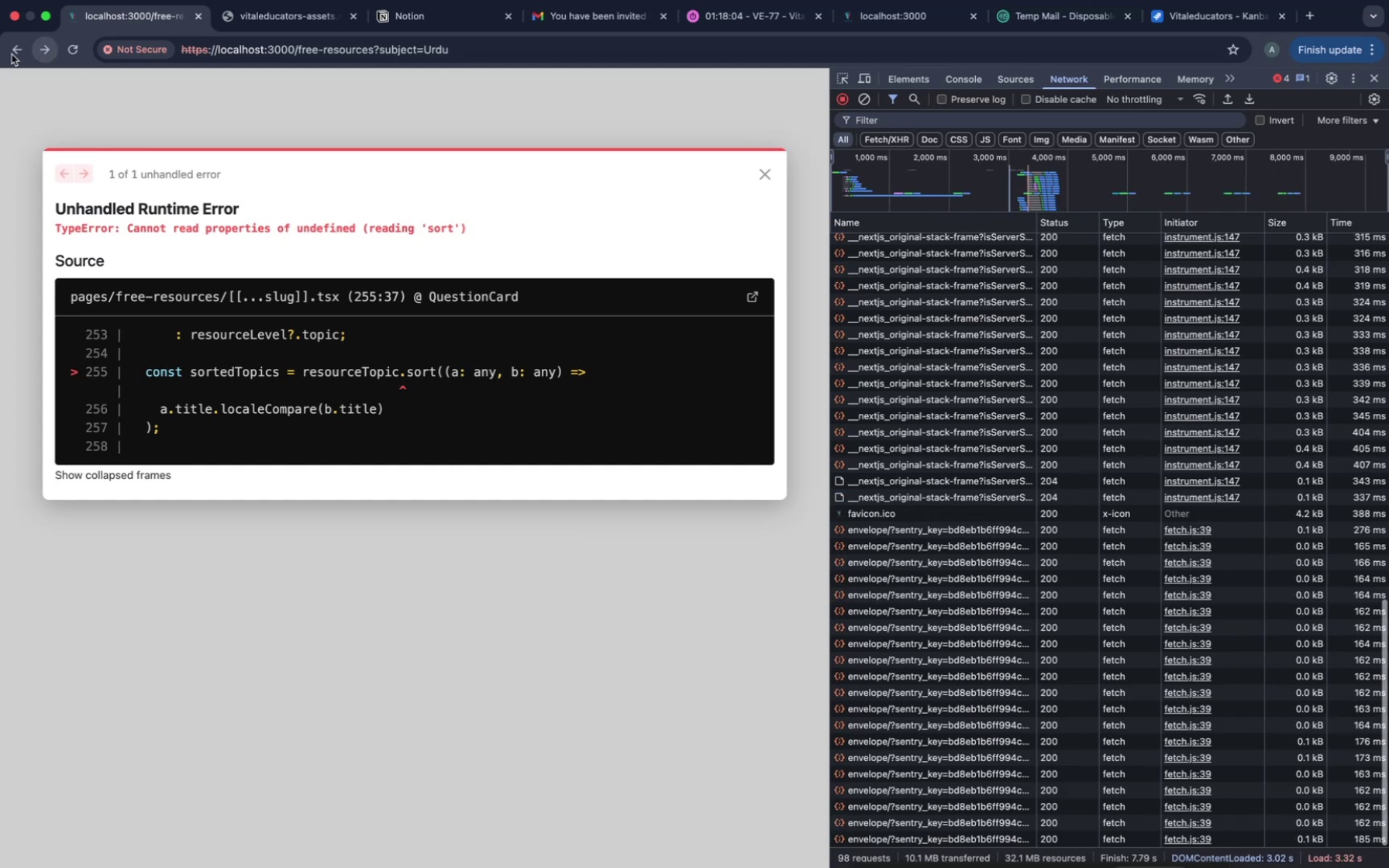 
left_click([0, 47])
 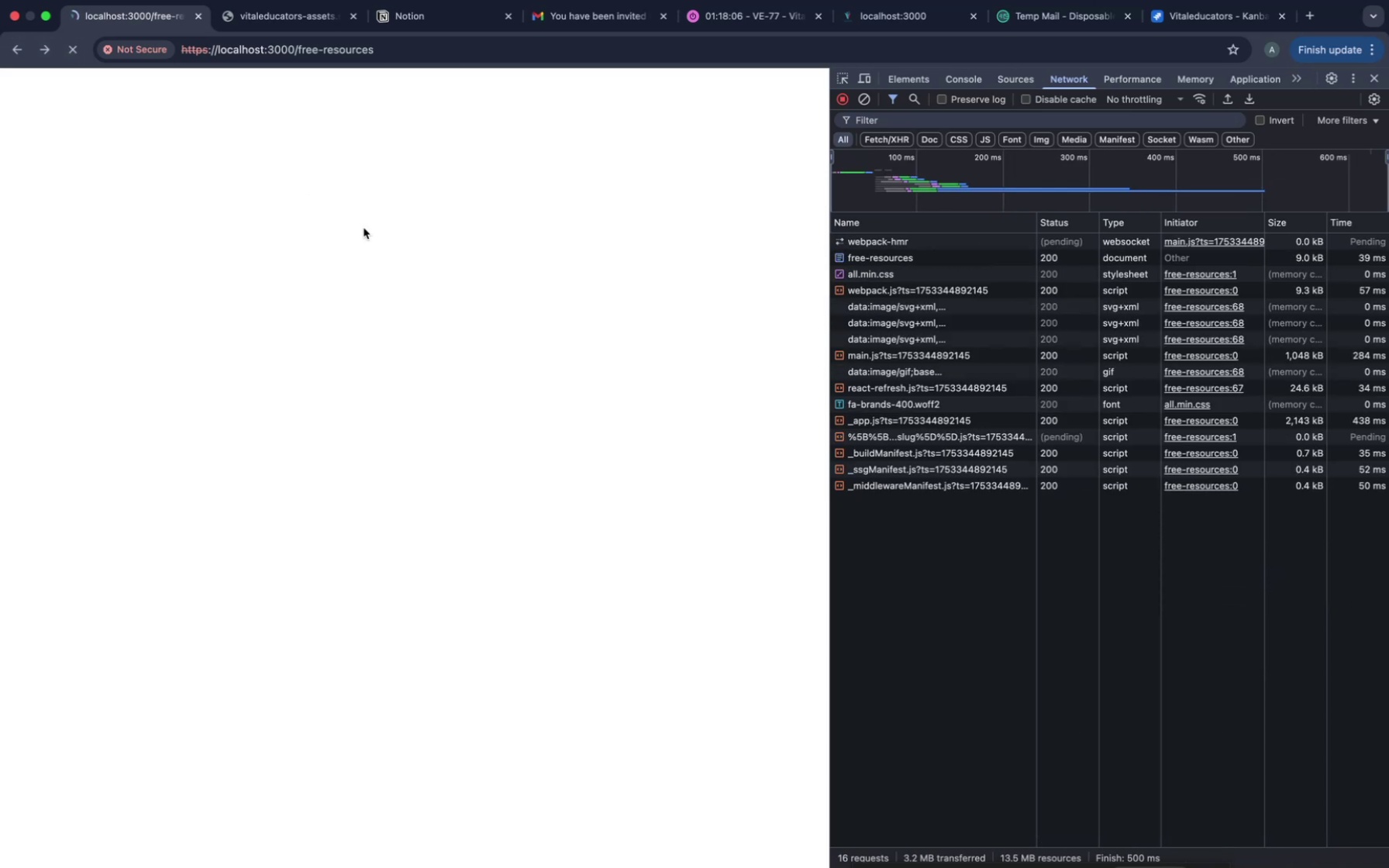 
mouse_move([578, 447])
 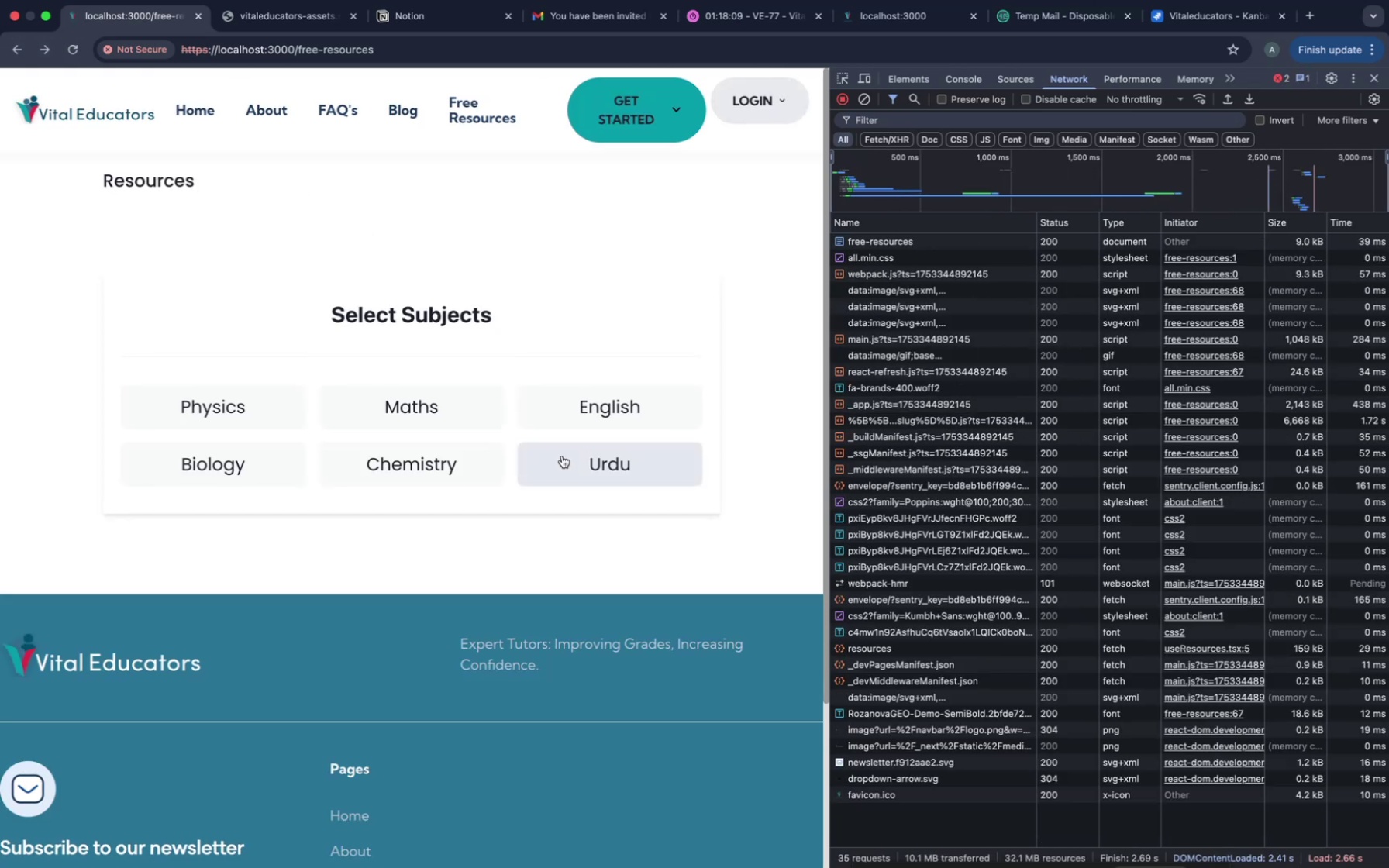 
left_click([567, 456])
 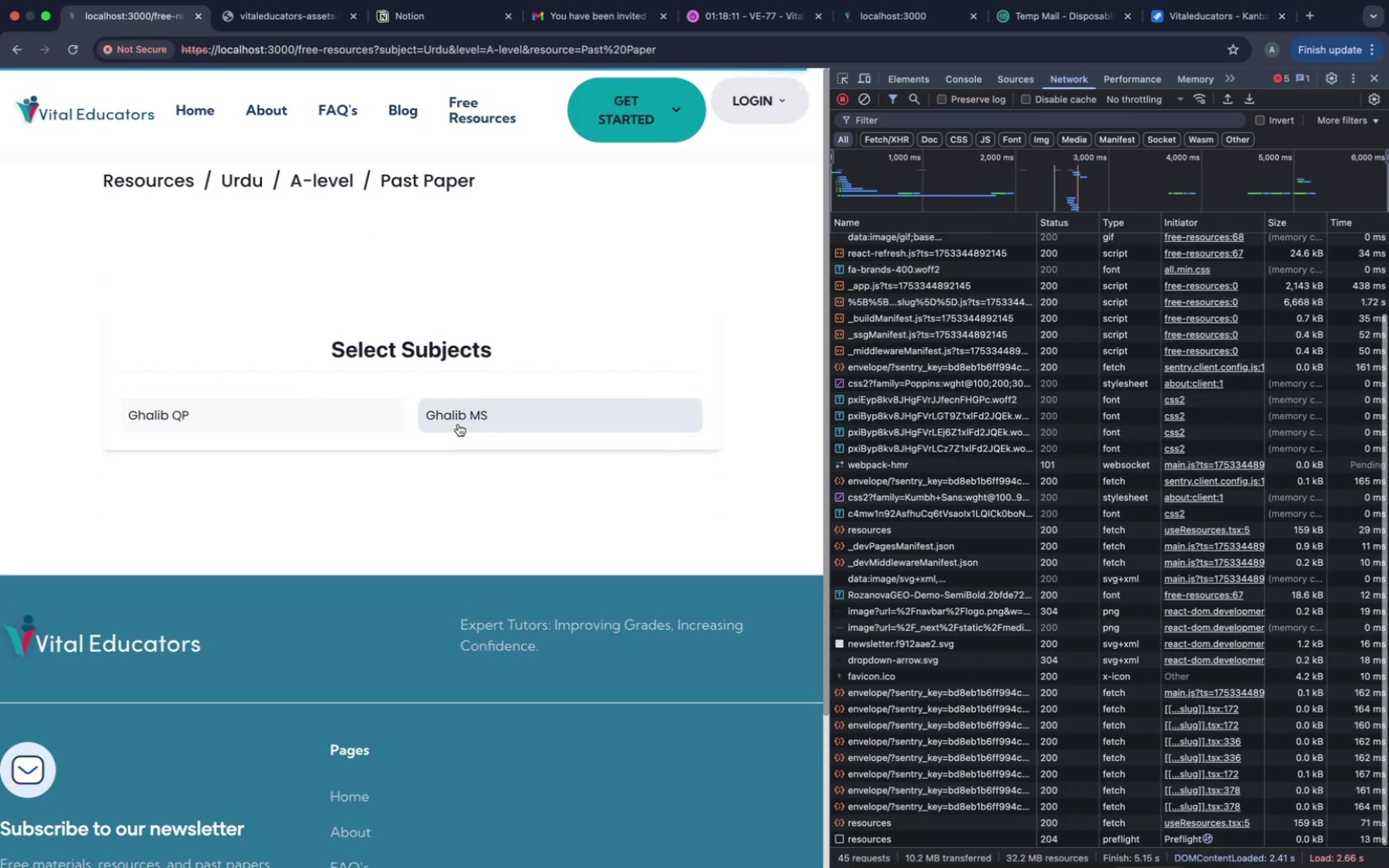 
left_click([217, 432])
 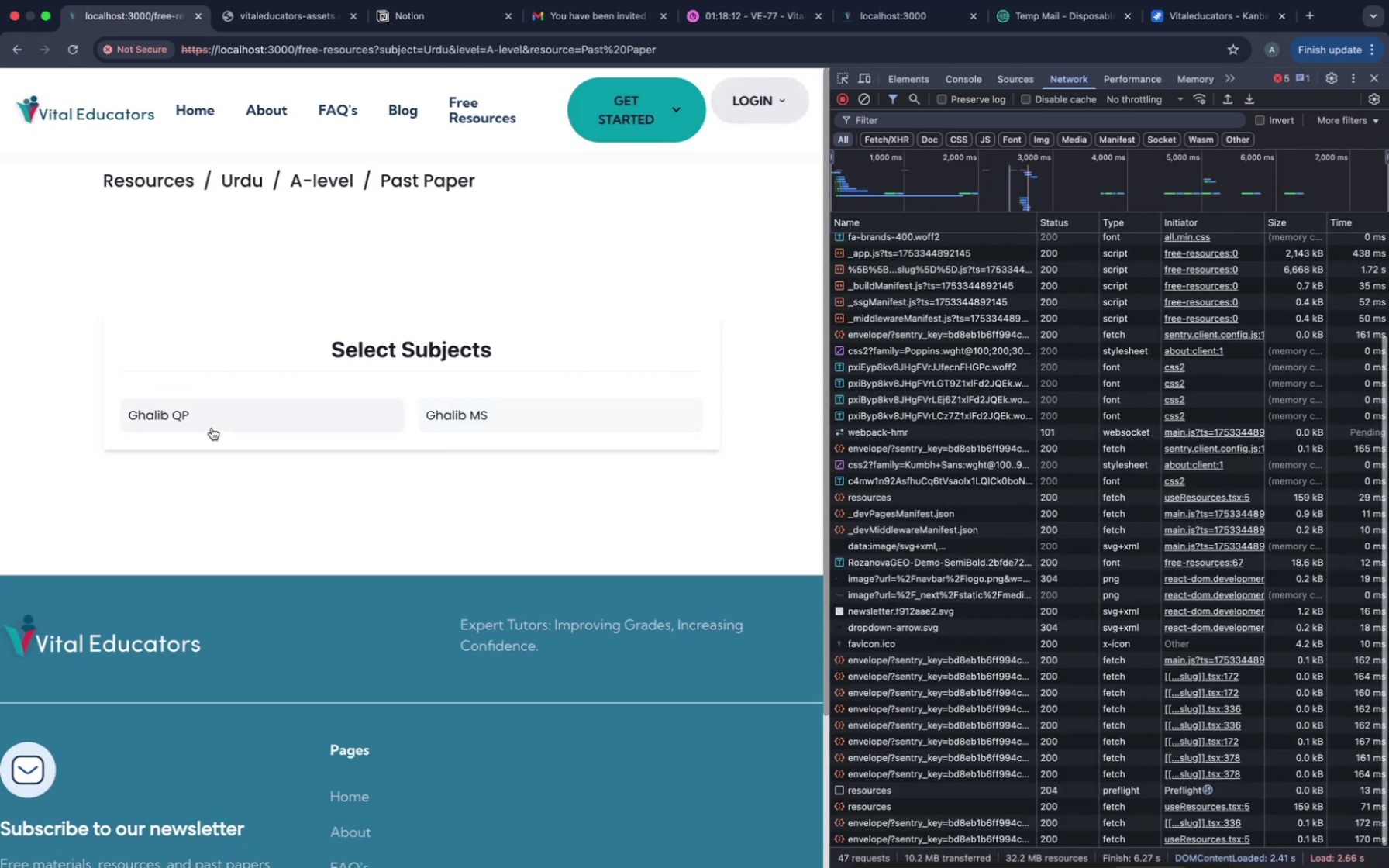 
left_click([209, 424])
 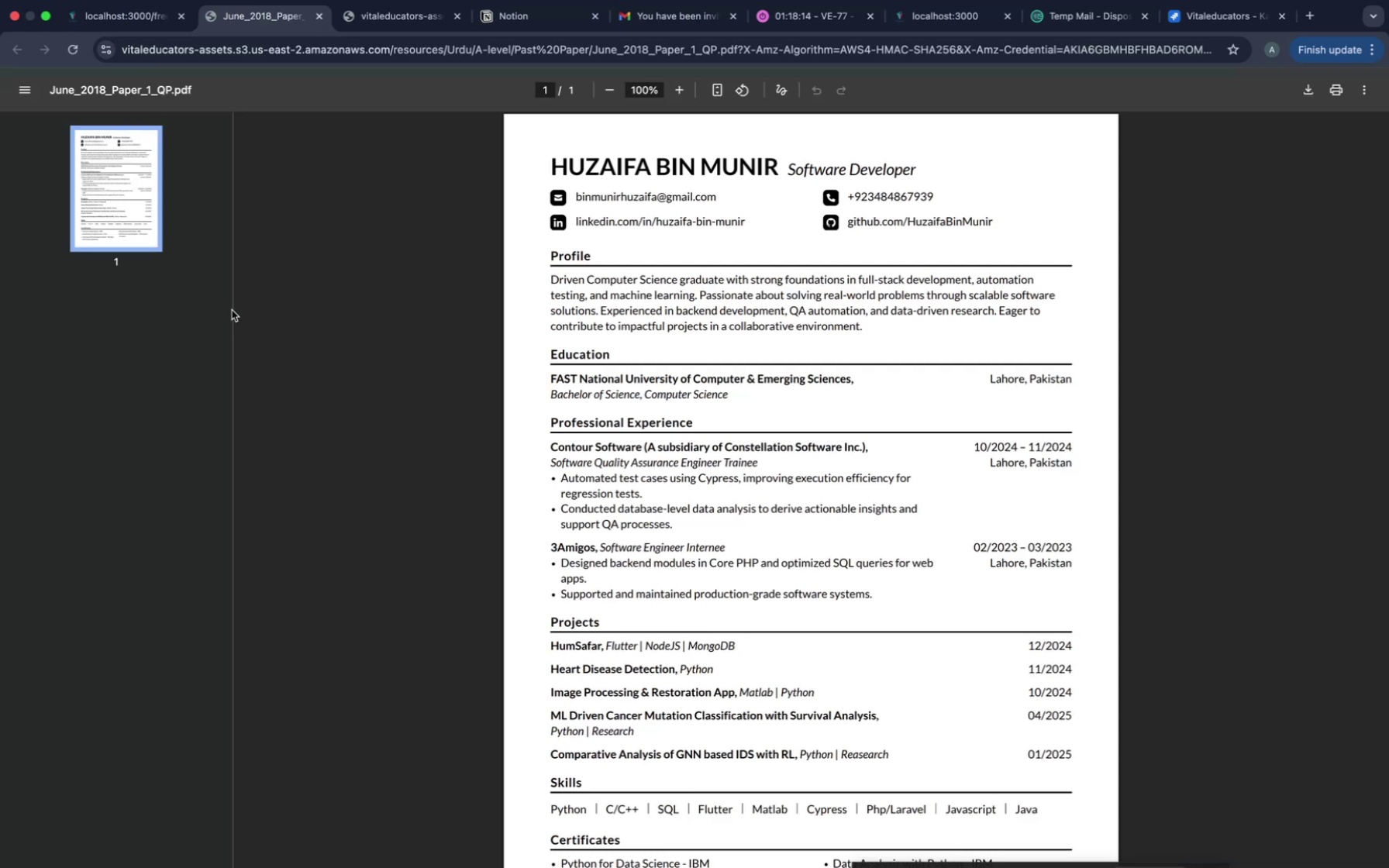 
mouse_move([329, 44])
 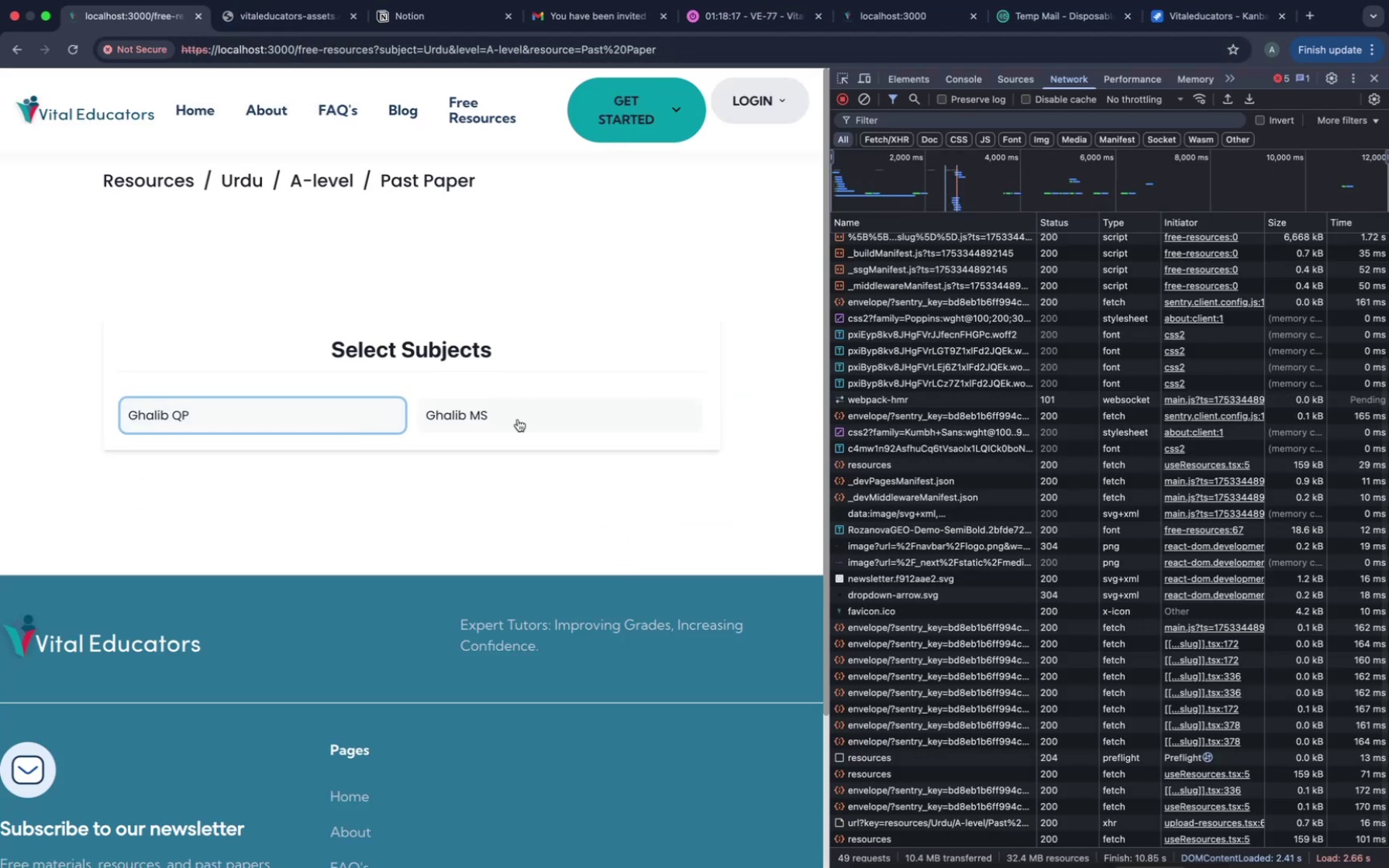 
left_click([514, 415])
 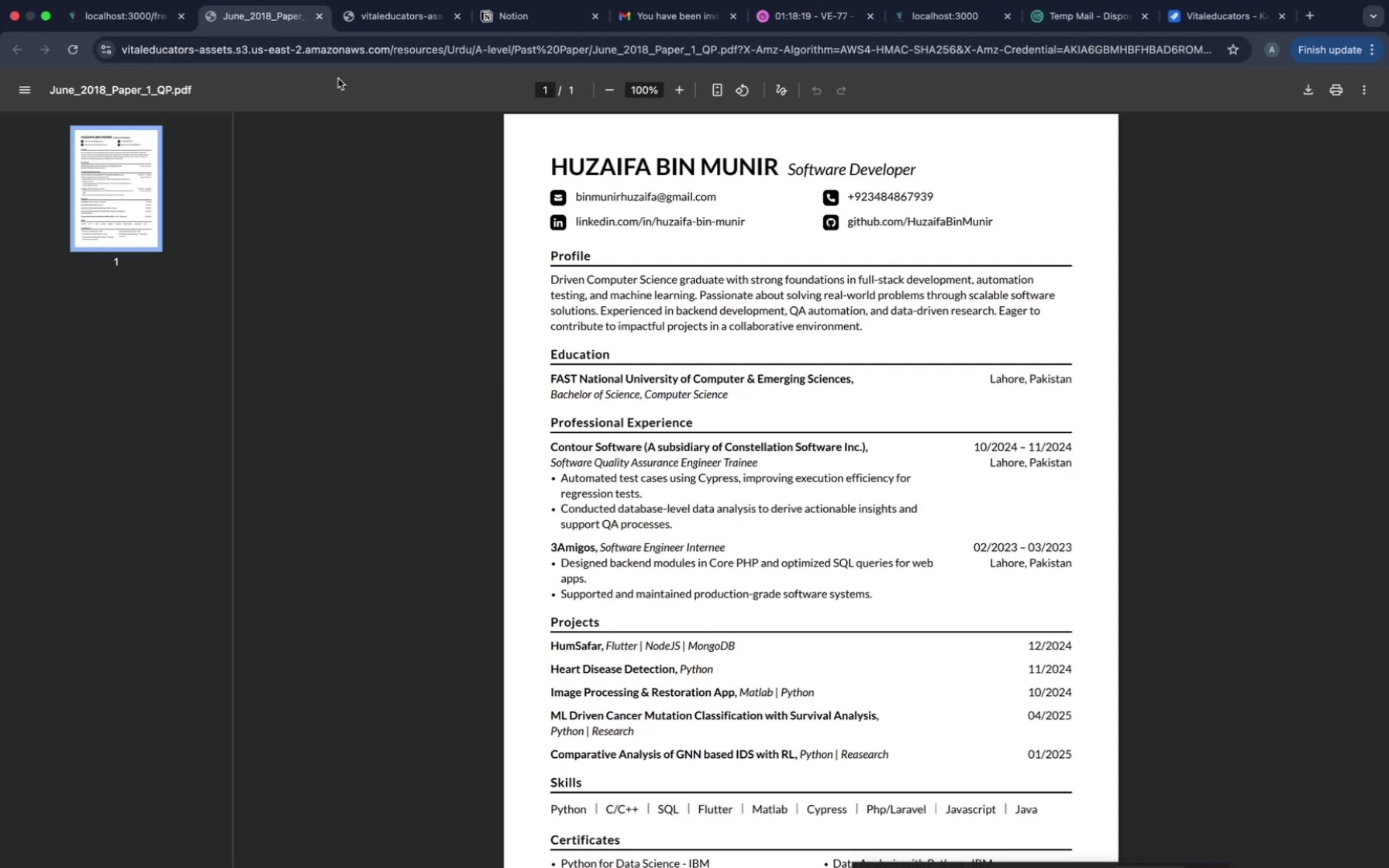 
left_click([322, 14])
 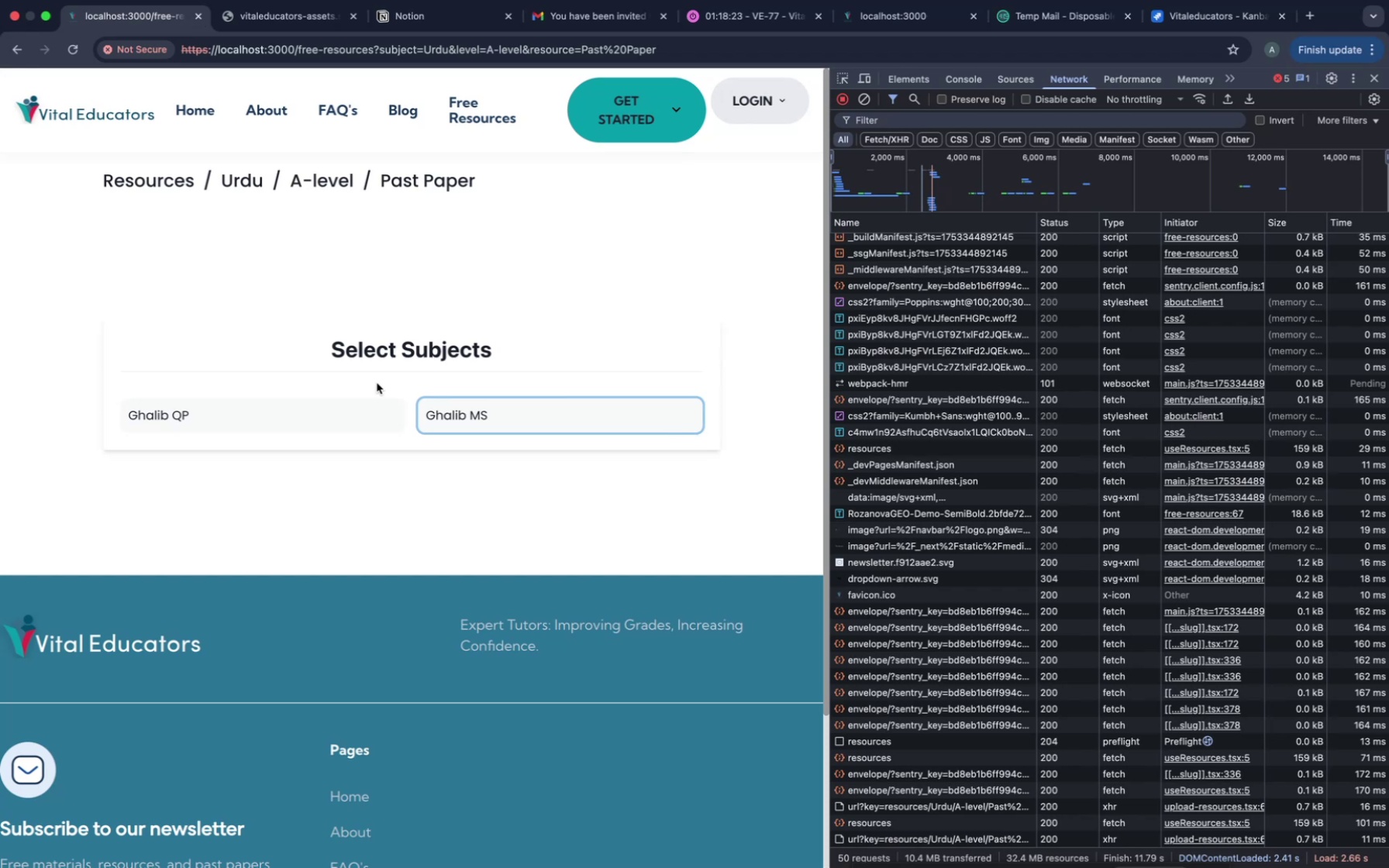 
wait(8.26)
 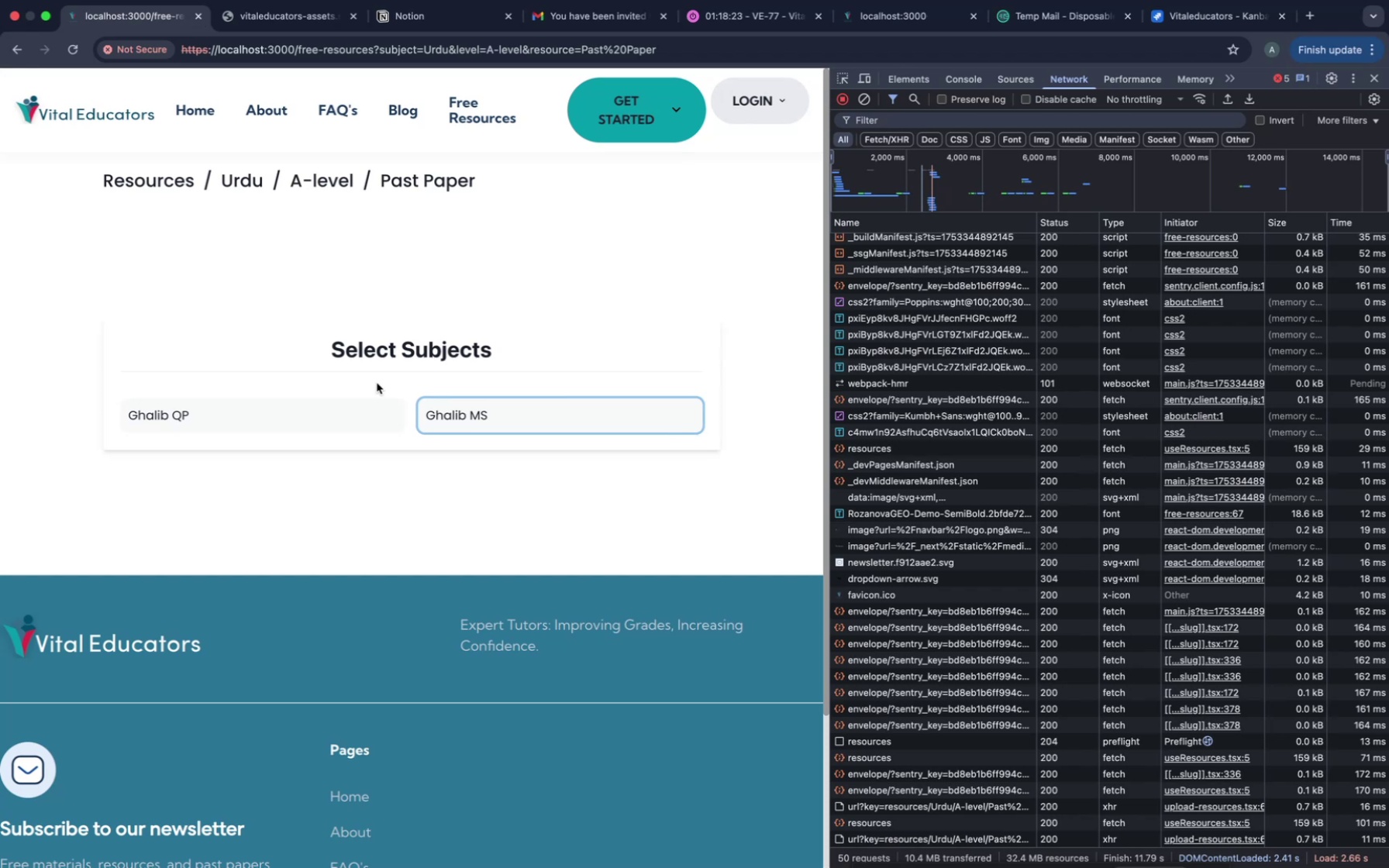 
left_click([1222, 81])
 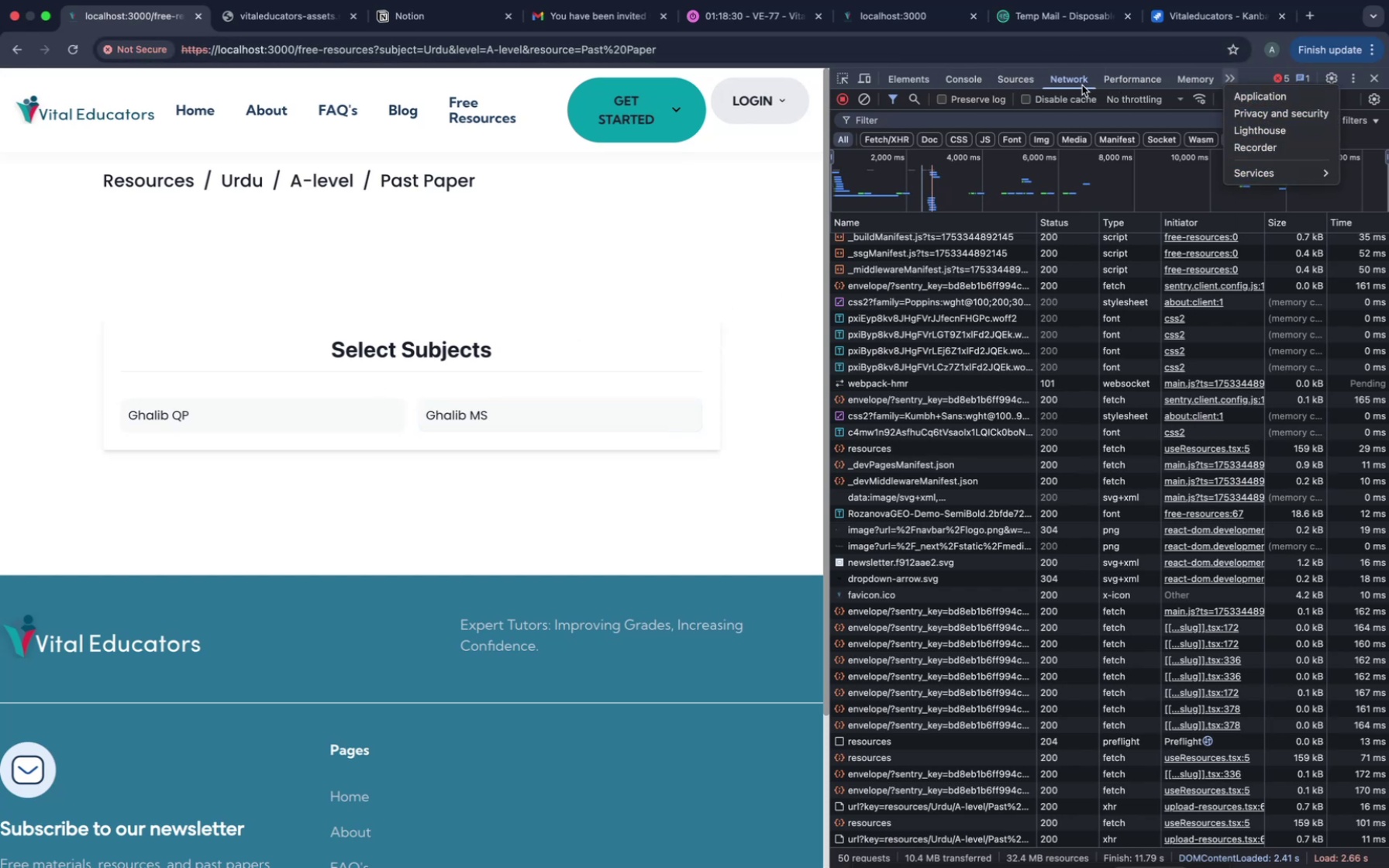 
double_click([1013, 85])
 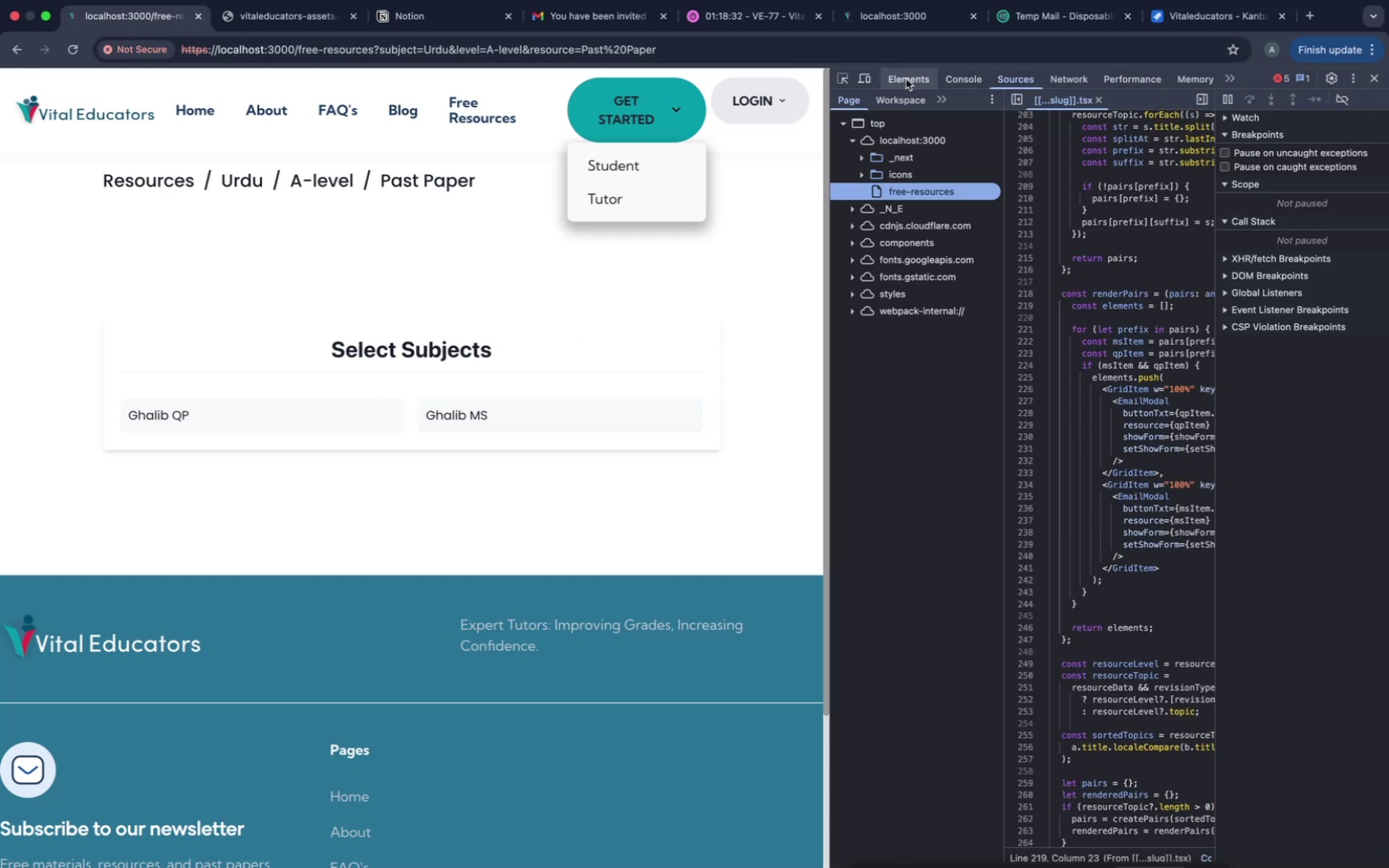 
left_click([903, 80])
 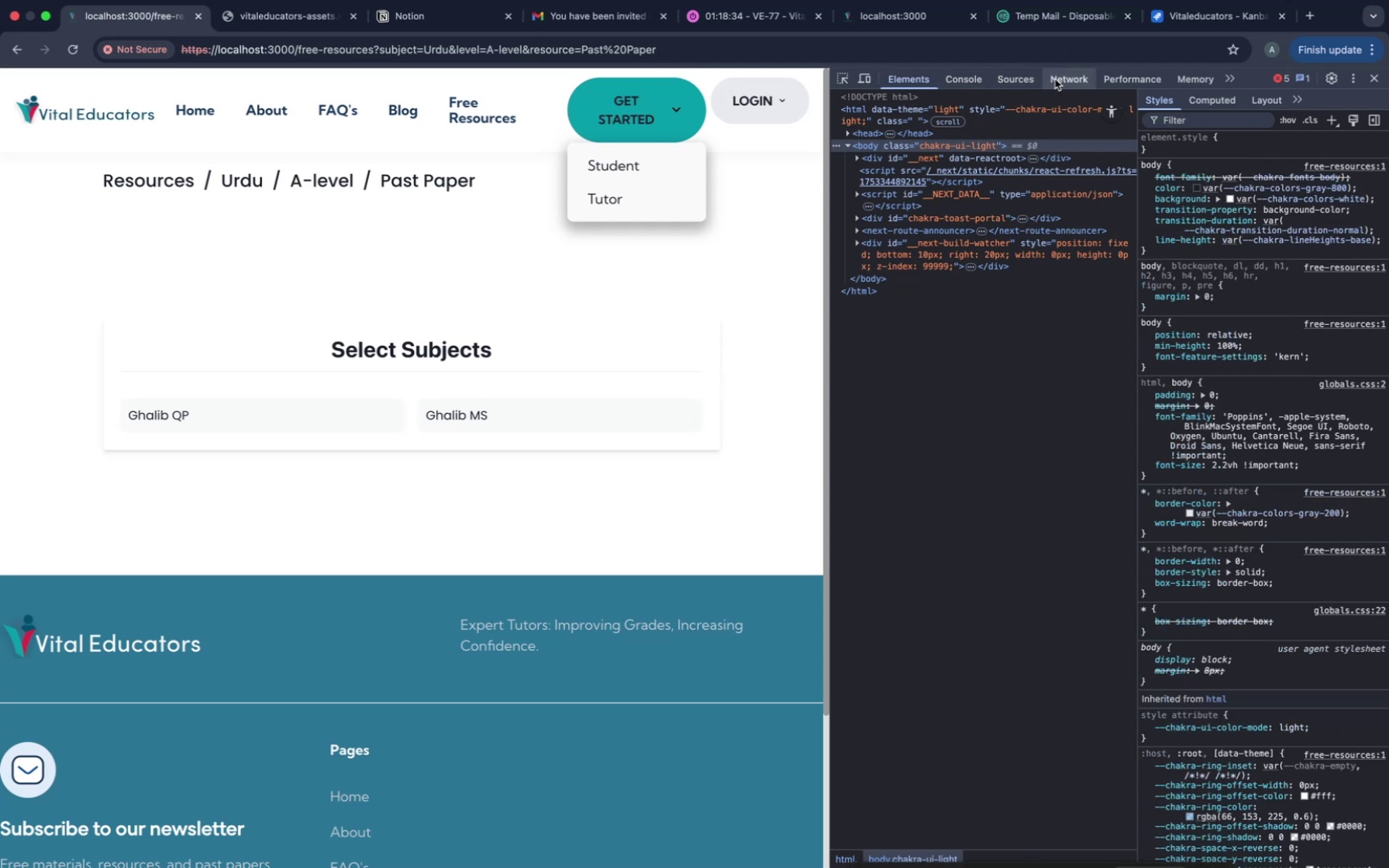 
scroll: coordinate [948, 534], scroll_direction: down, amount: 121.0
 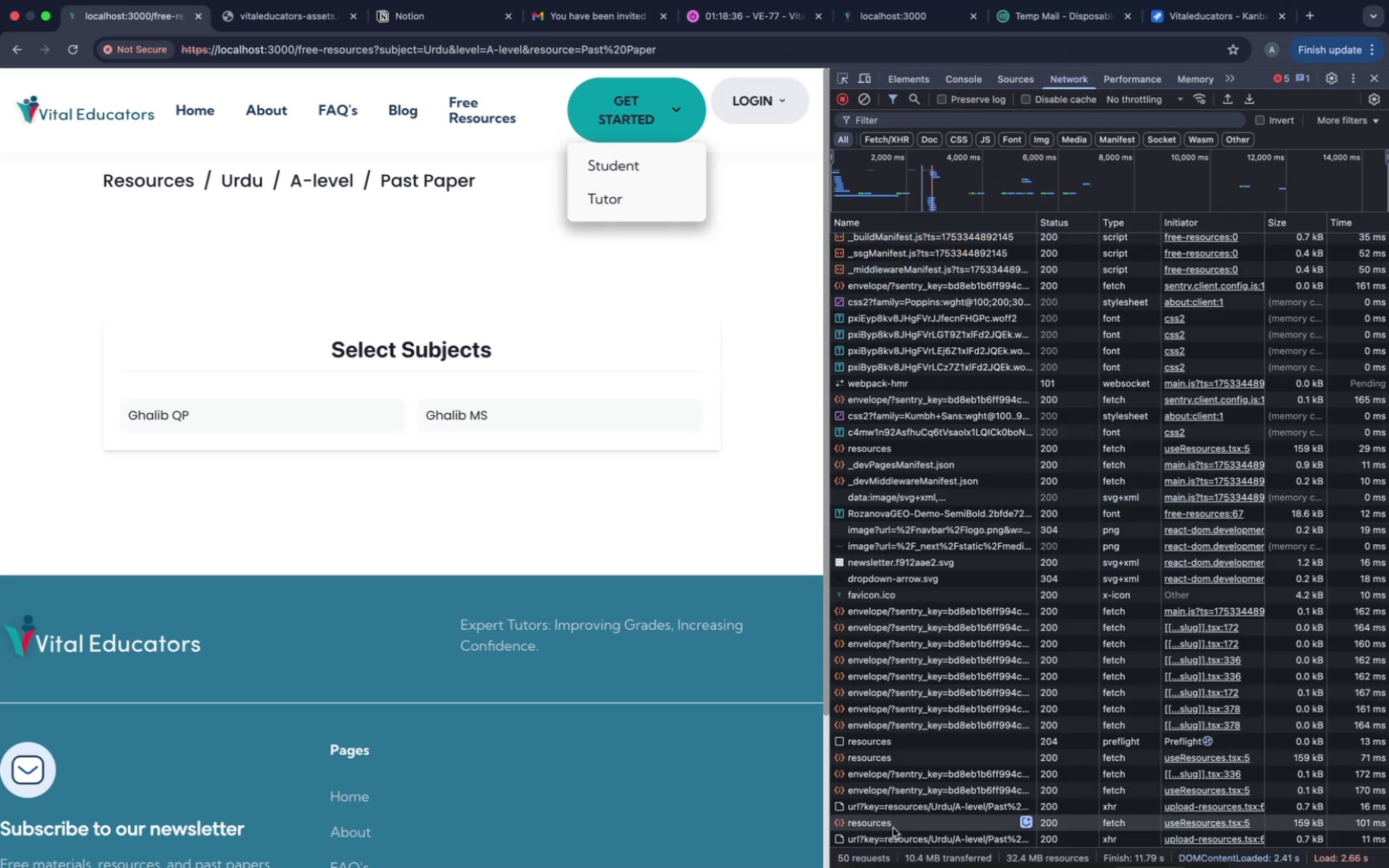 
left_click([891, 819])
 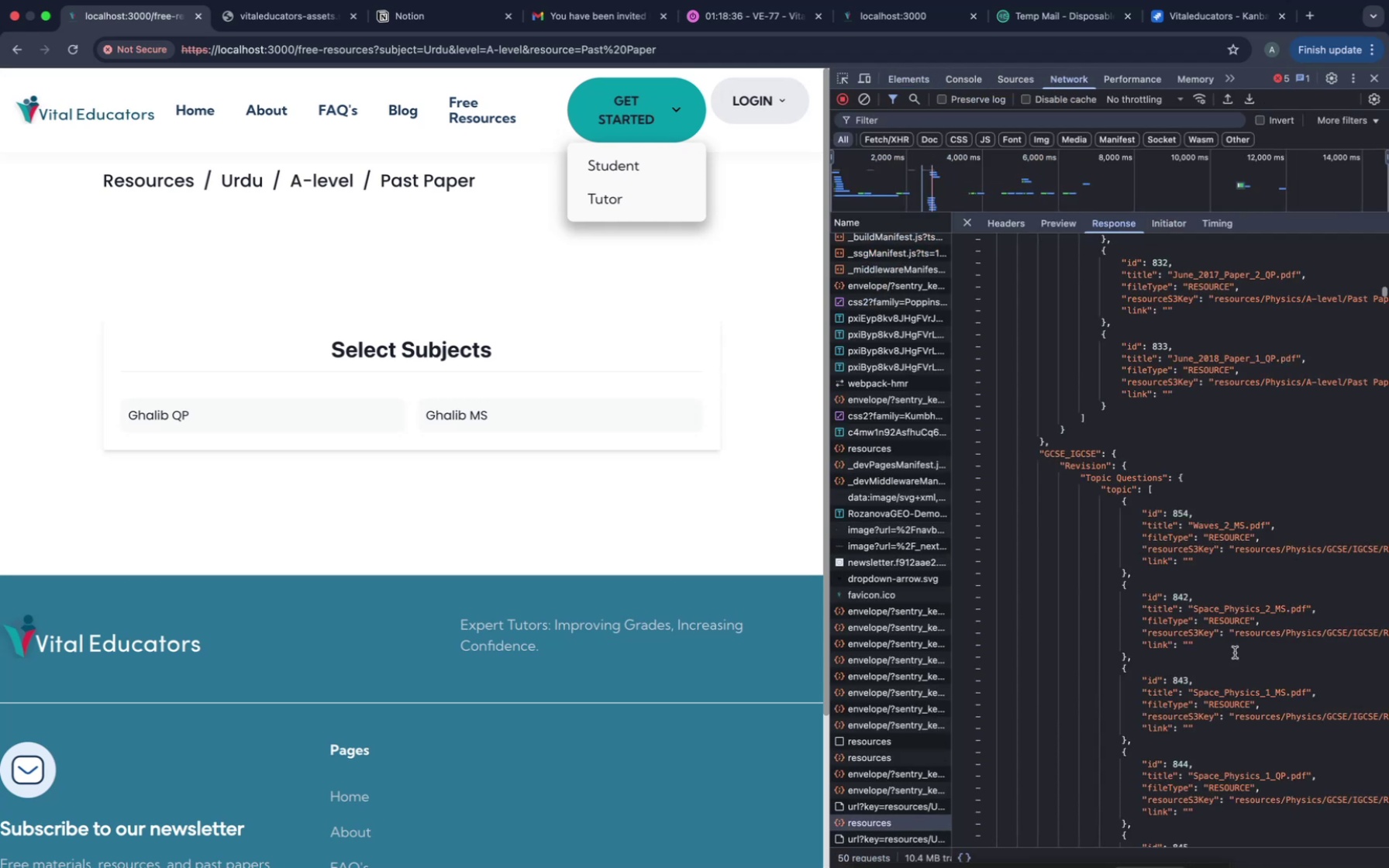 
scroll: coordinate [1235, 653], scroll_direction: down, amount: 181.0
 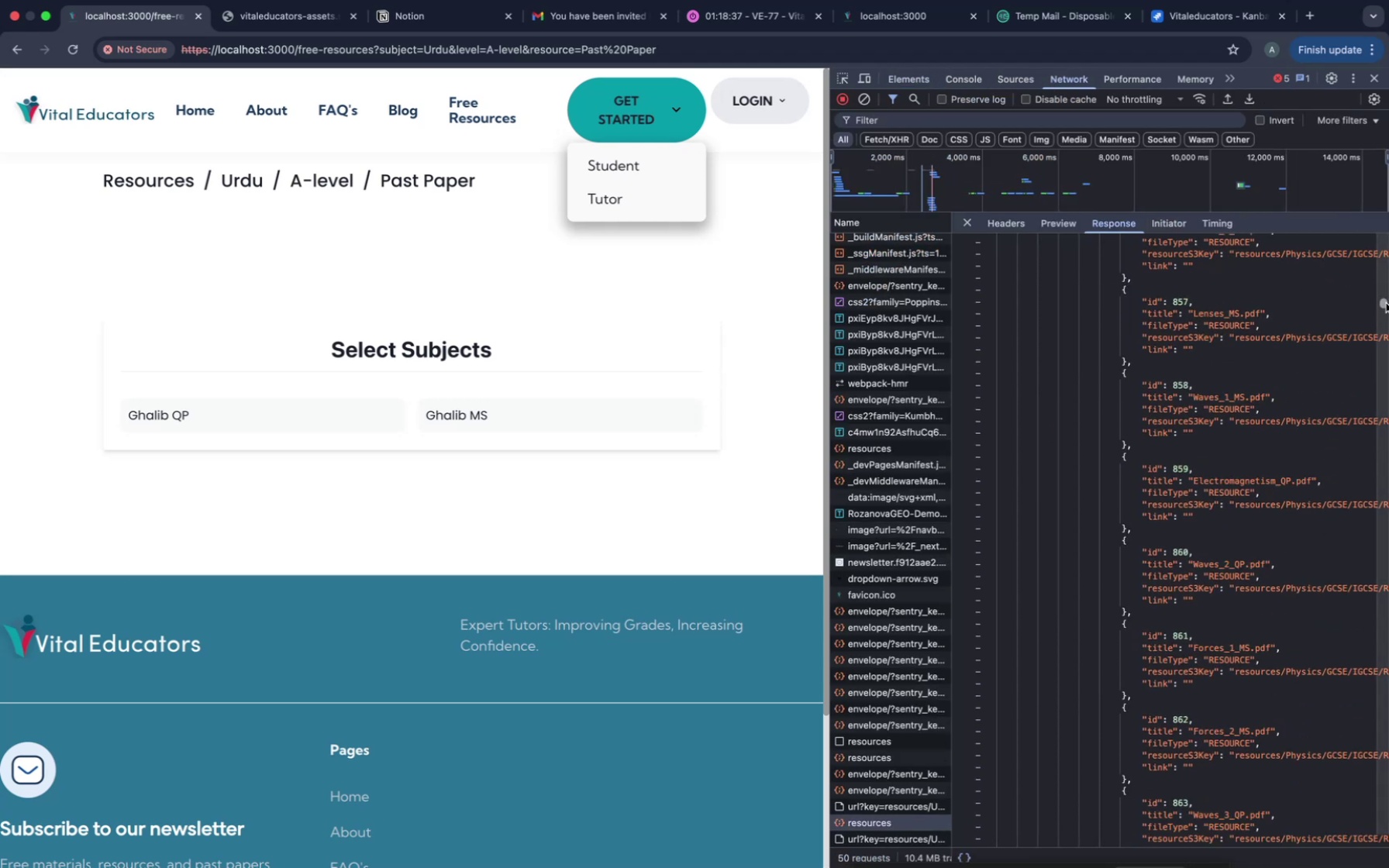 
left_click_drag(start_coordinate=[1387, 308], to_coordinate=[1383, 831])
 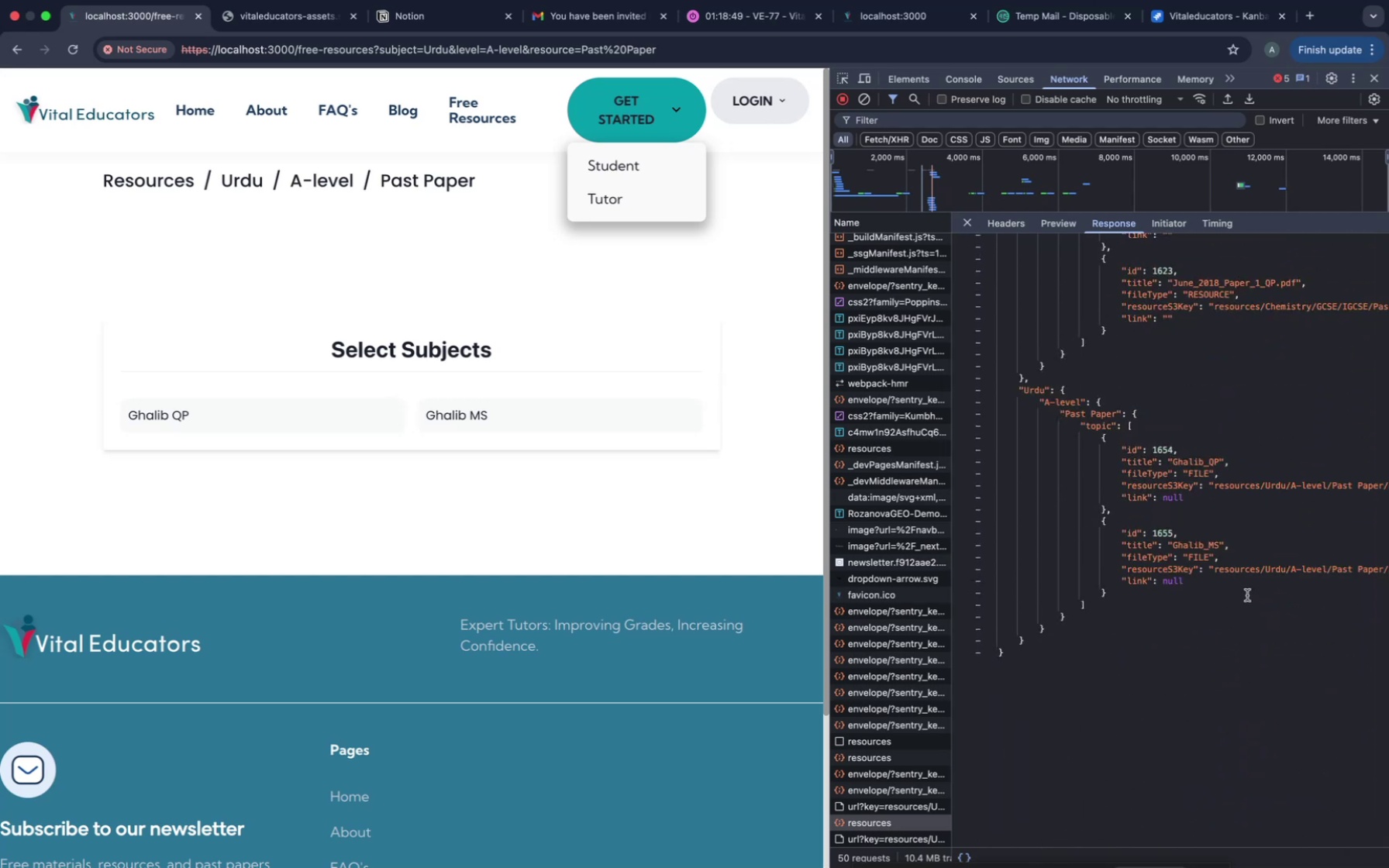 
wait(9.23)
 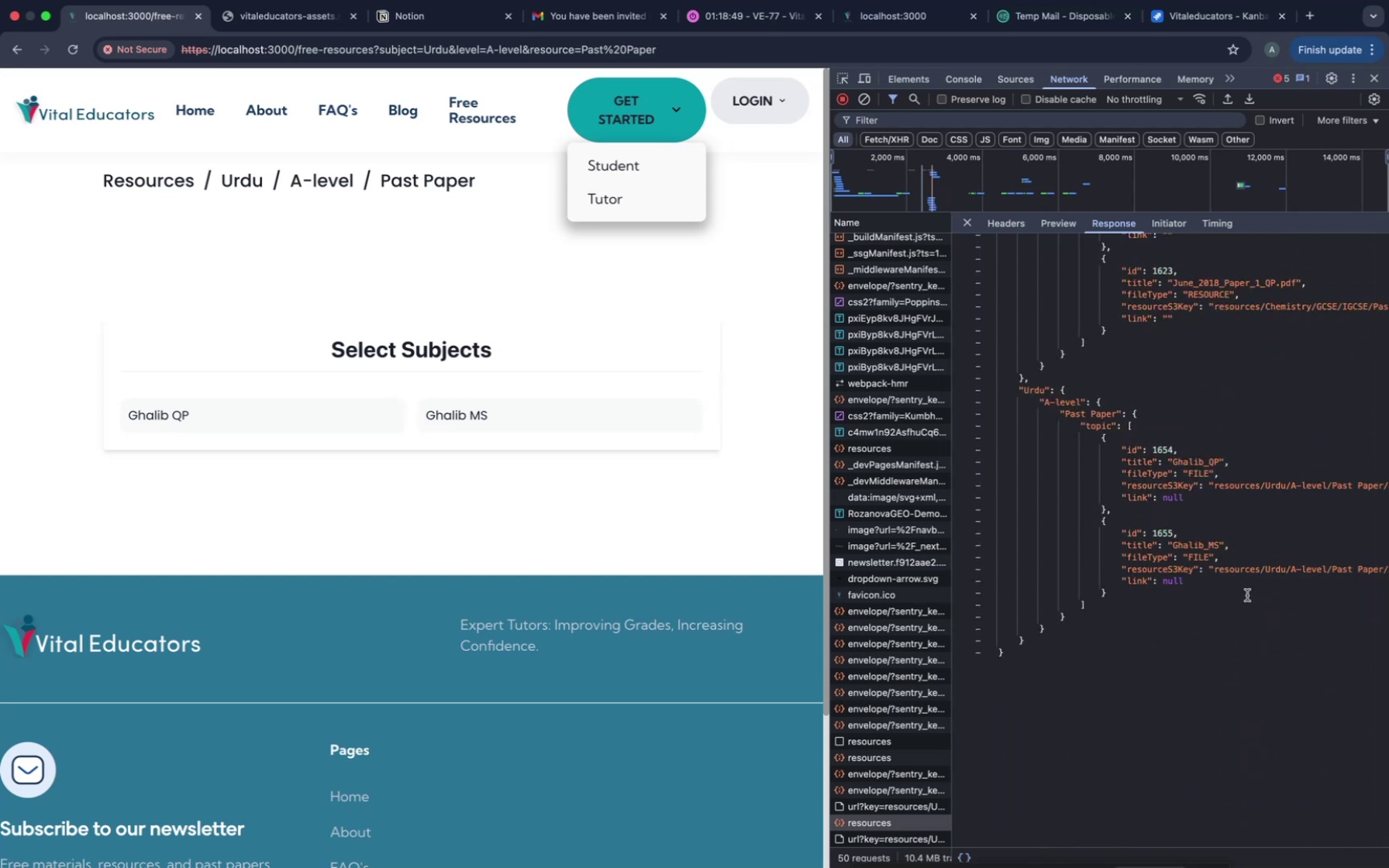 
scroll: coordinate [1247, 595], scroll_direction: up, amount: 61.0
 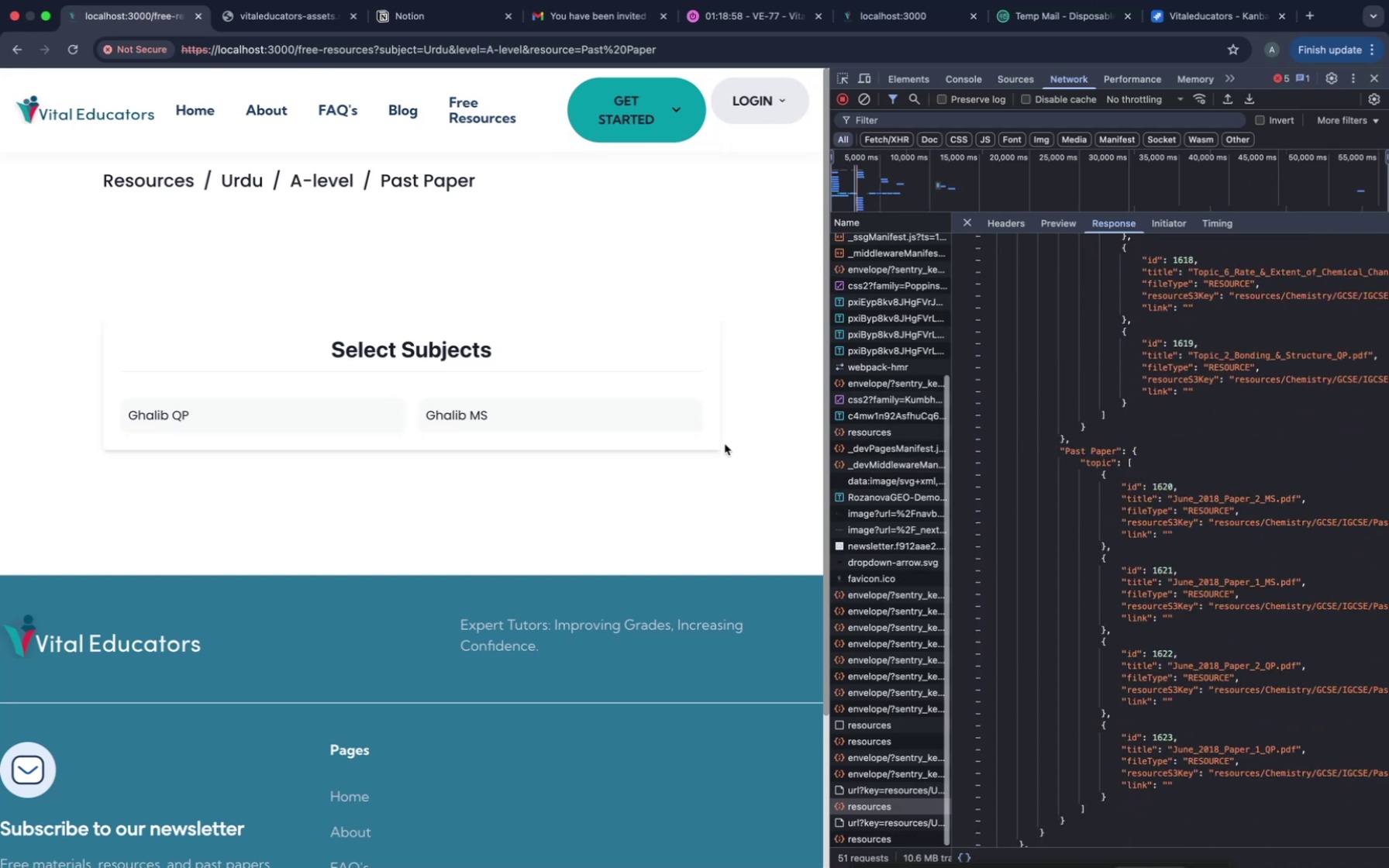 
wait(5.12)
 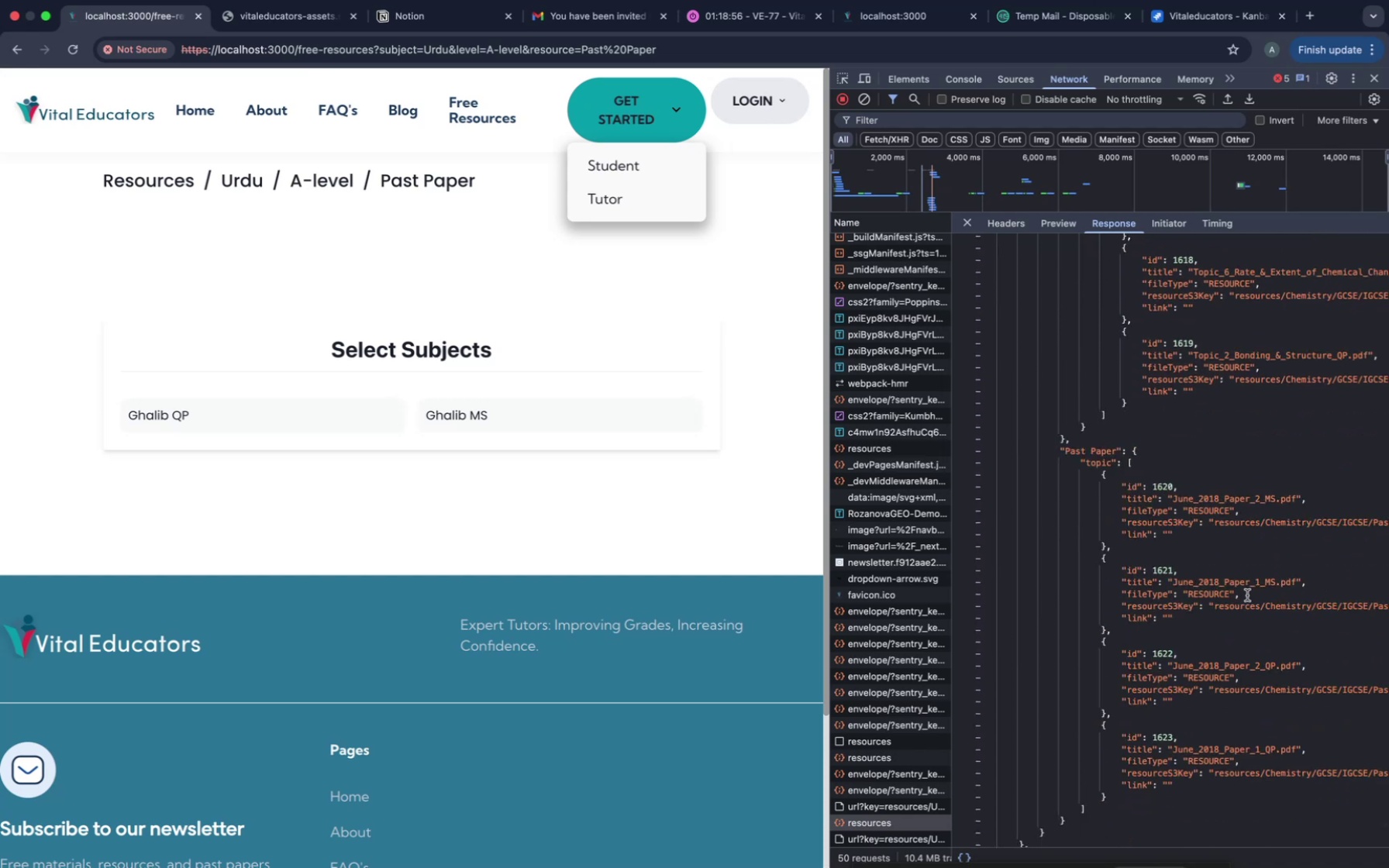 
left_click([1378, 81])
 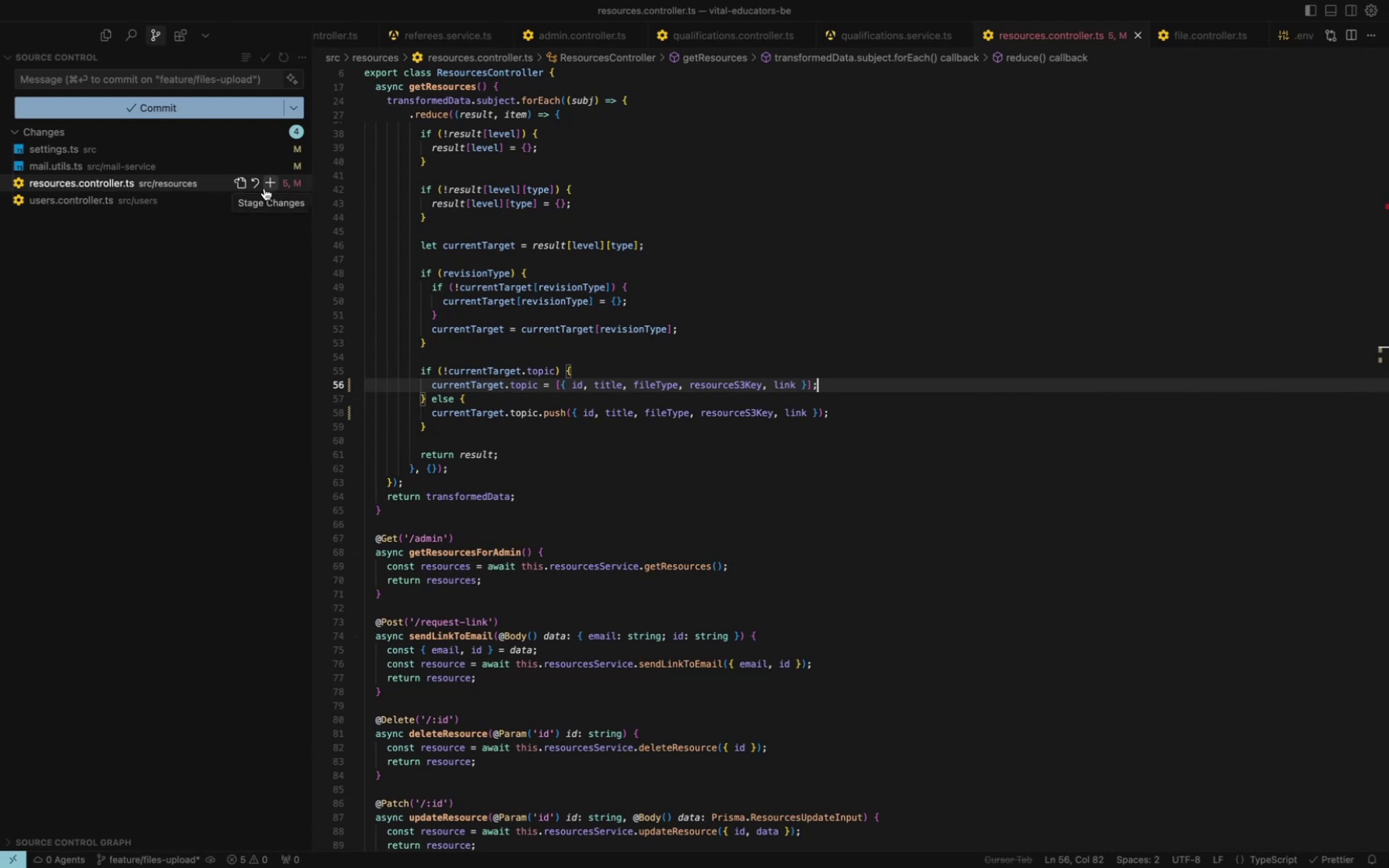 
wait(5.85)
 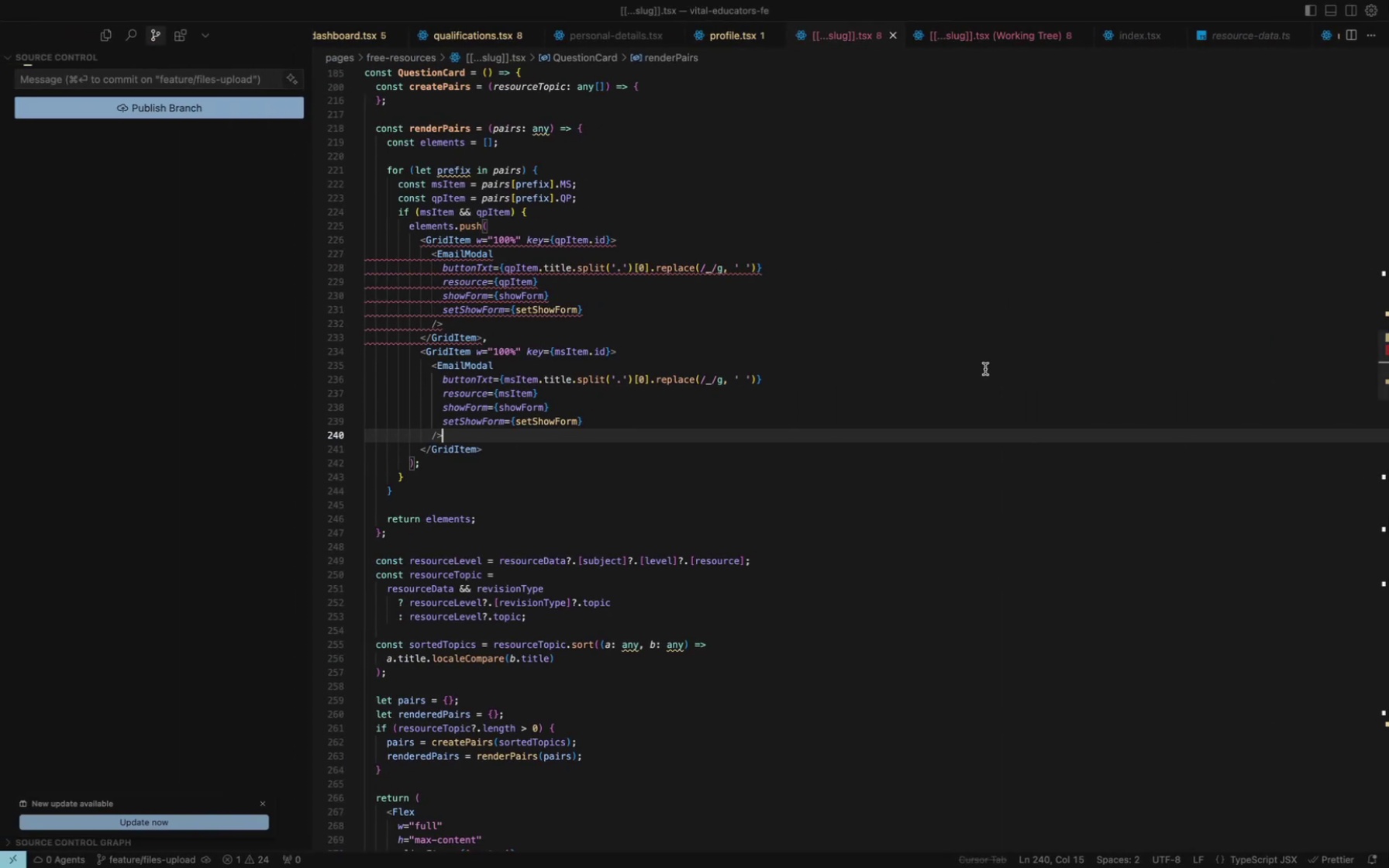 
left_click([192, 148])
 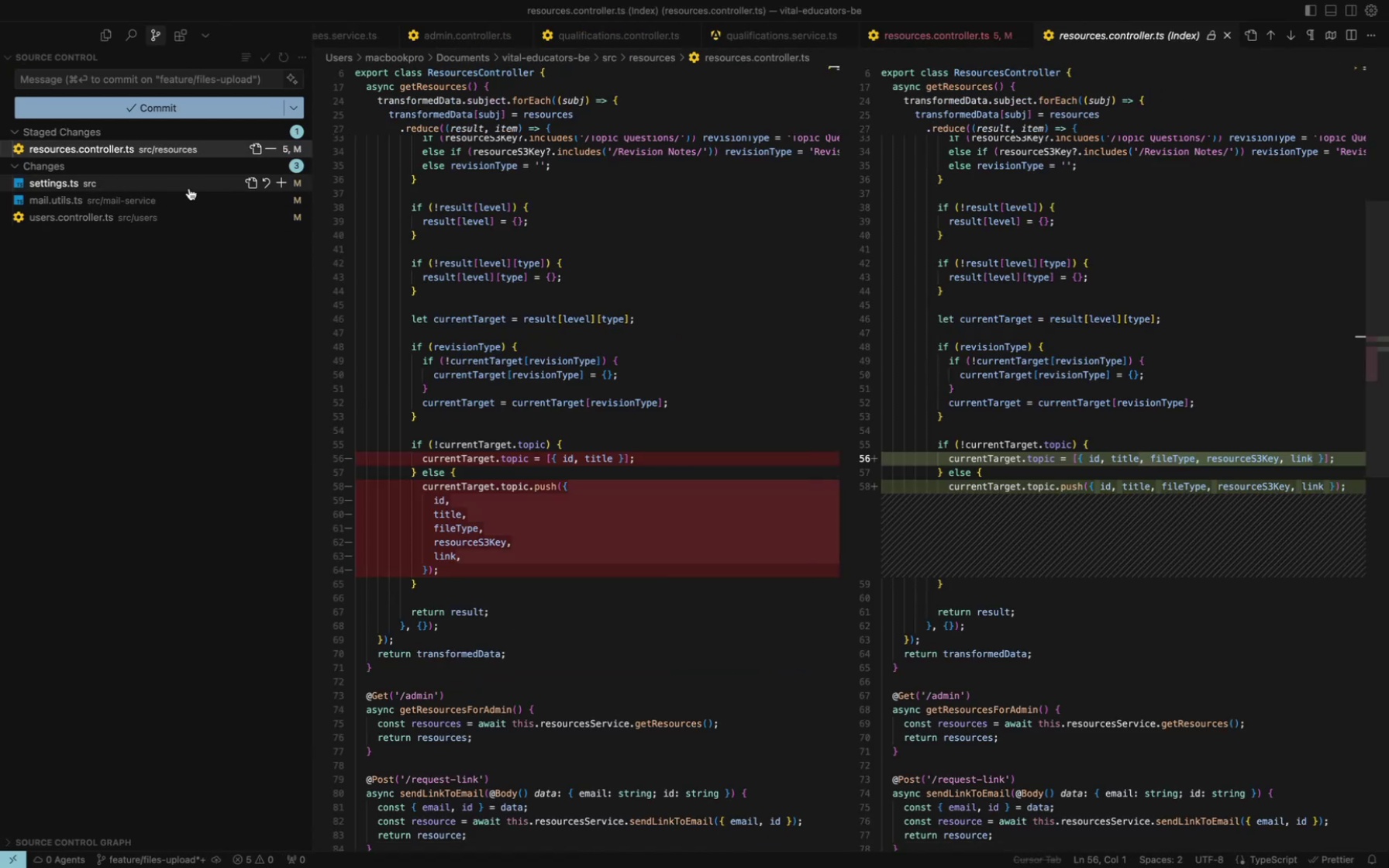 
left_click([193, 199])
 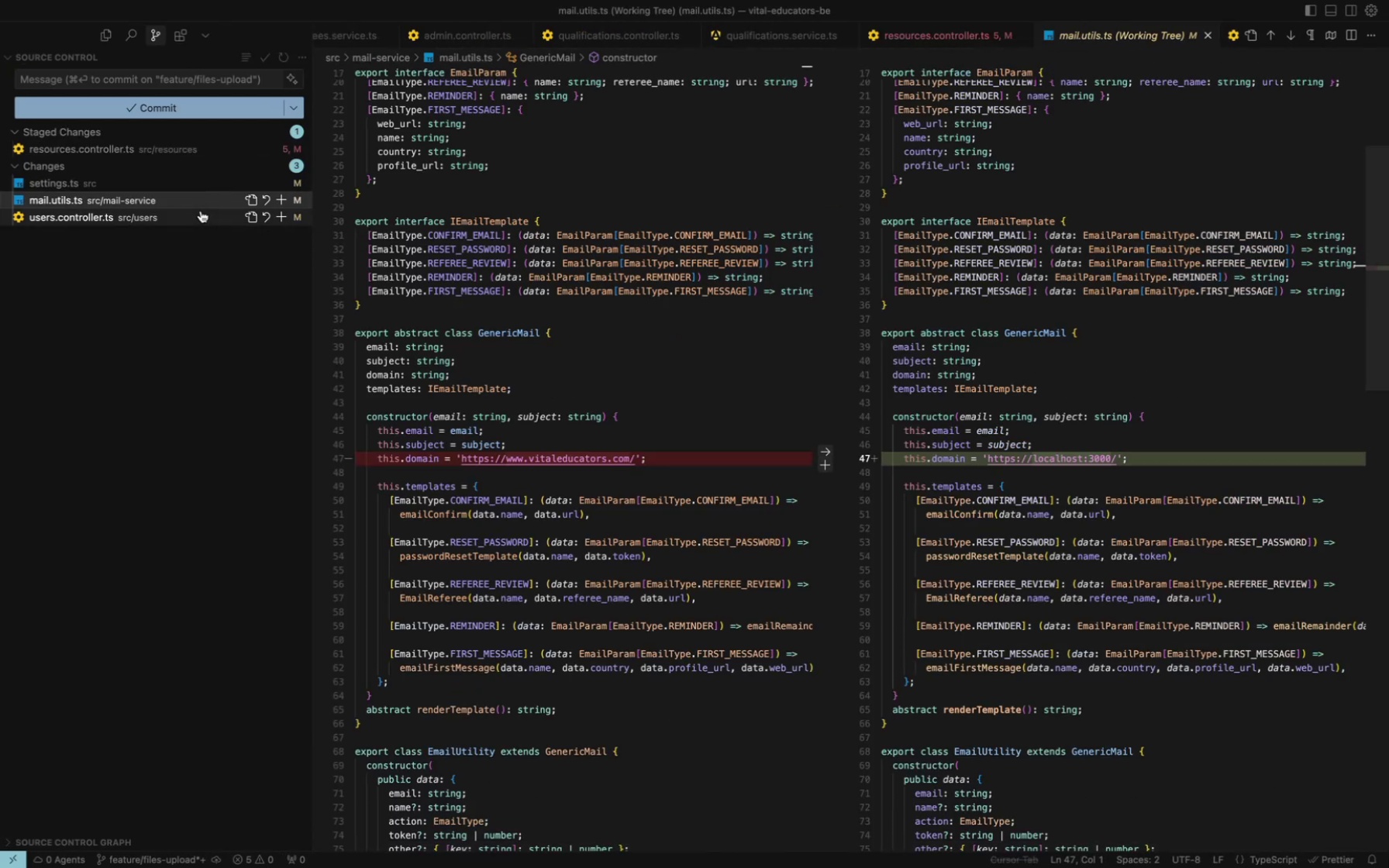 
left_click([203, 215])
 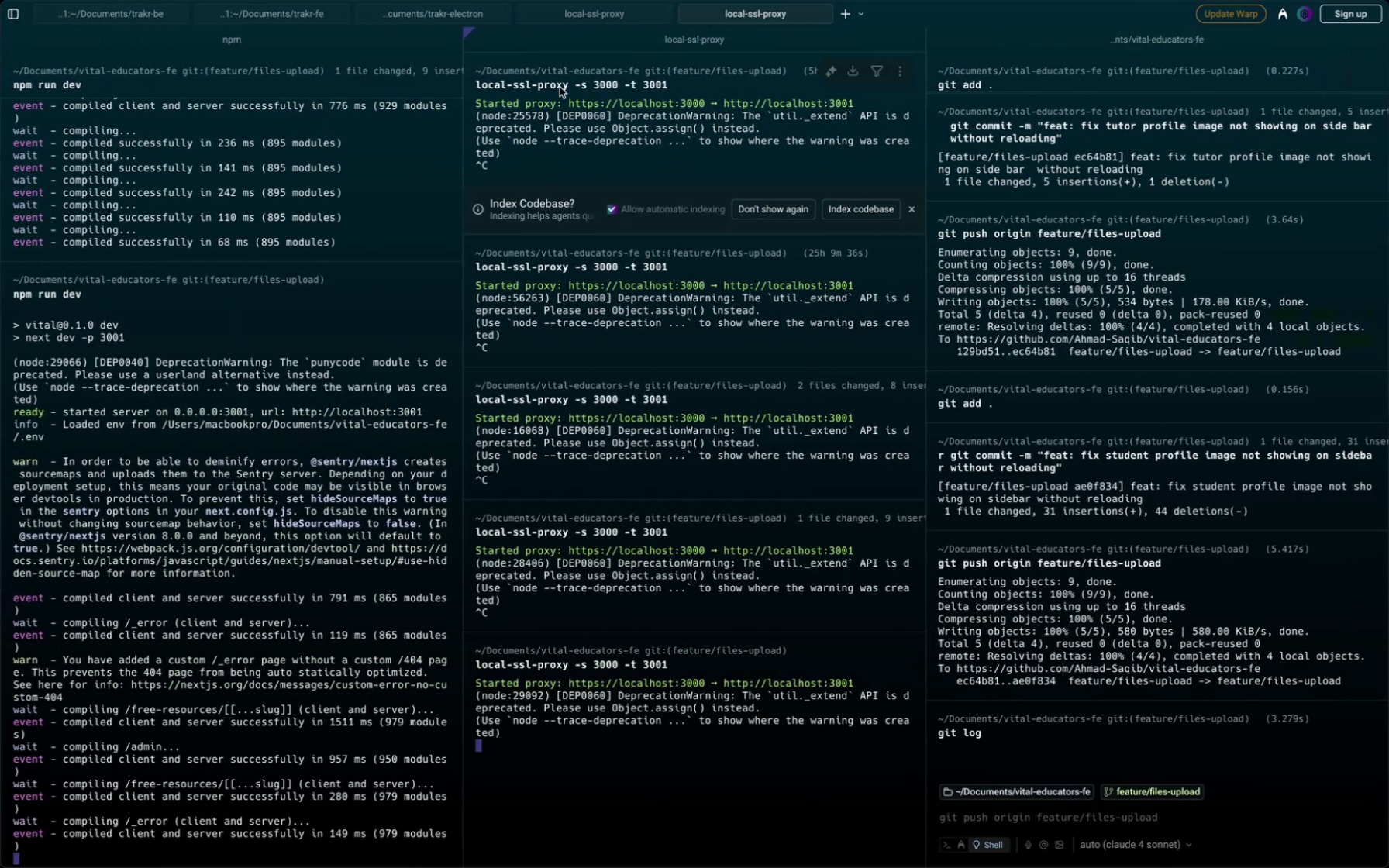 
left_click([603, 20])
 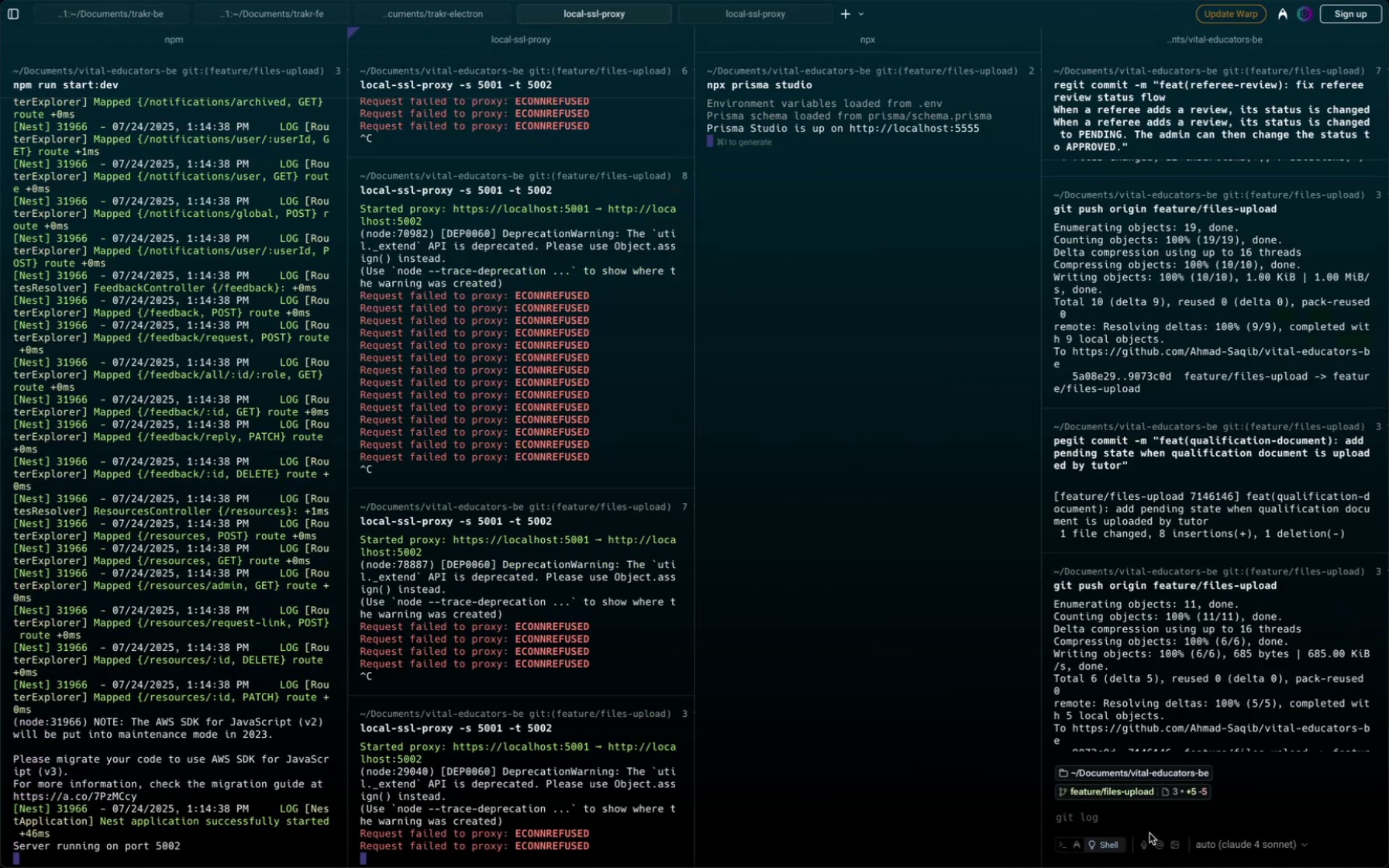 
left_click([1105, 814])
 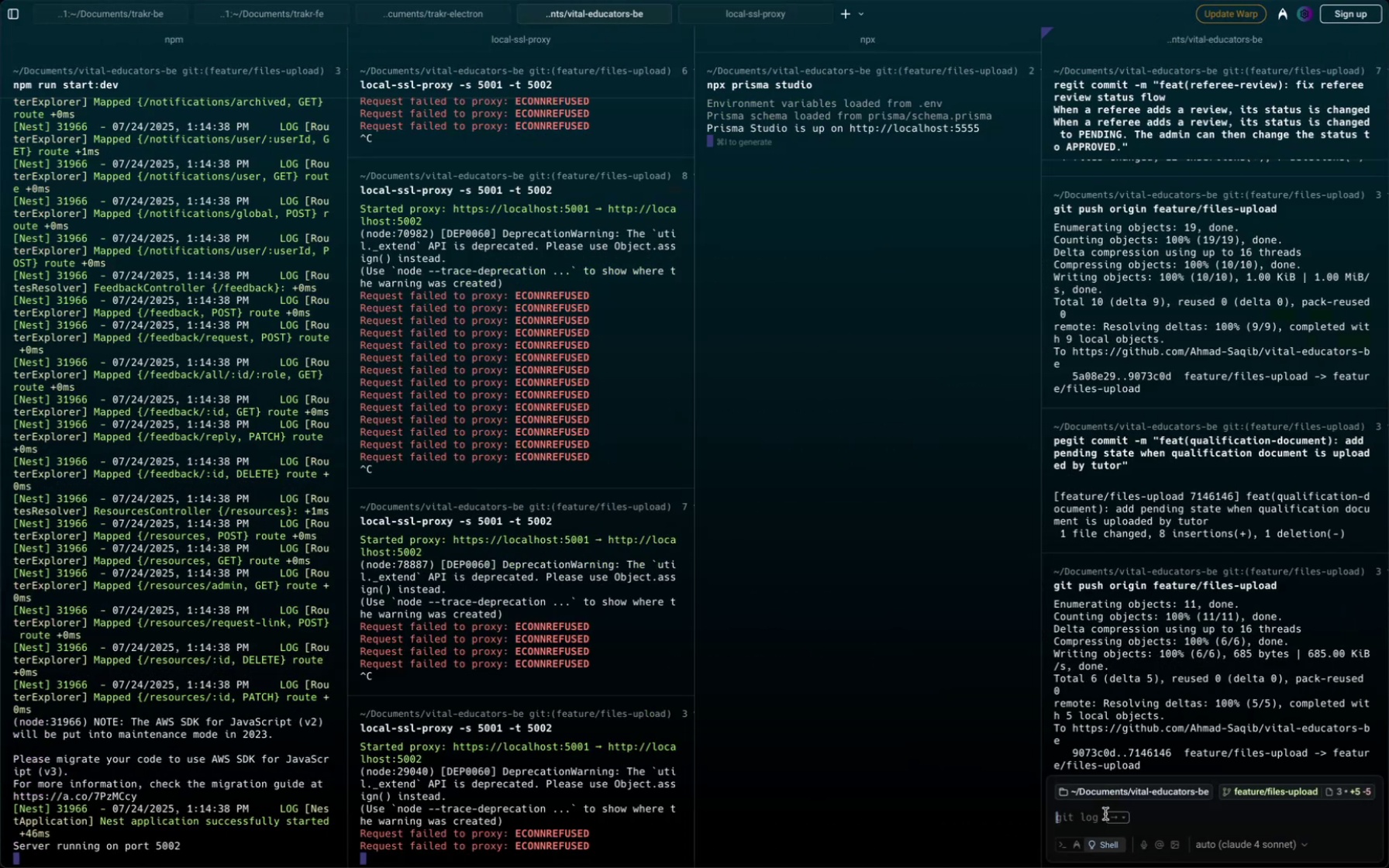 
type(git commit -m "feat(resoure)
key(Backspace)
type(ce: )
key(Backspace)
key(Backspace)
 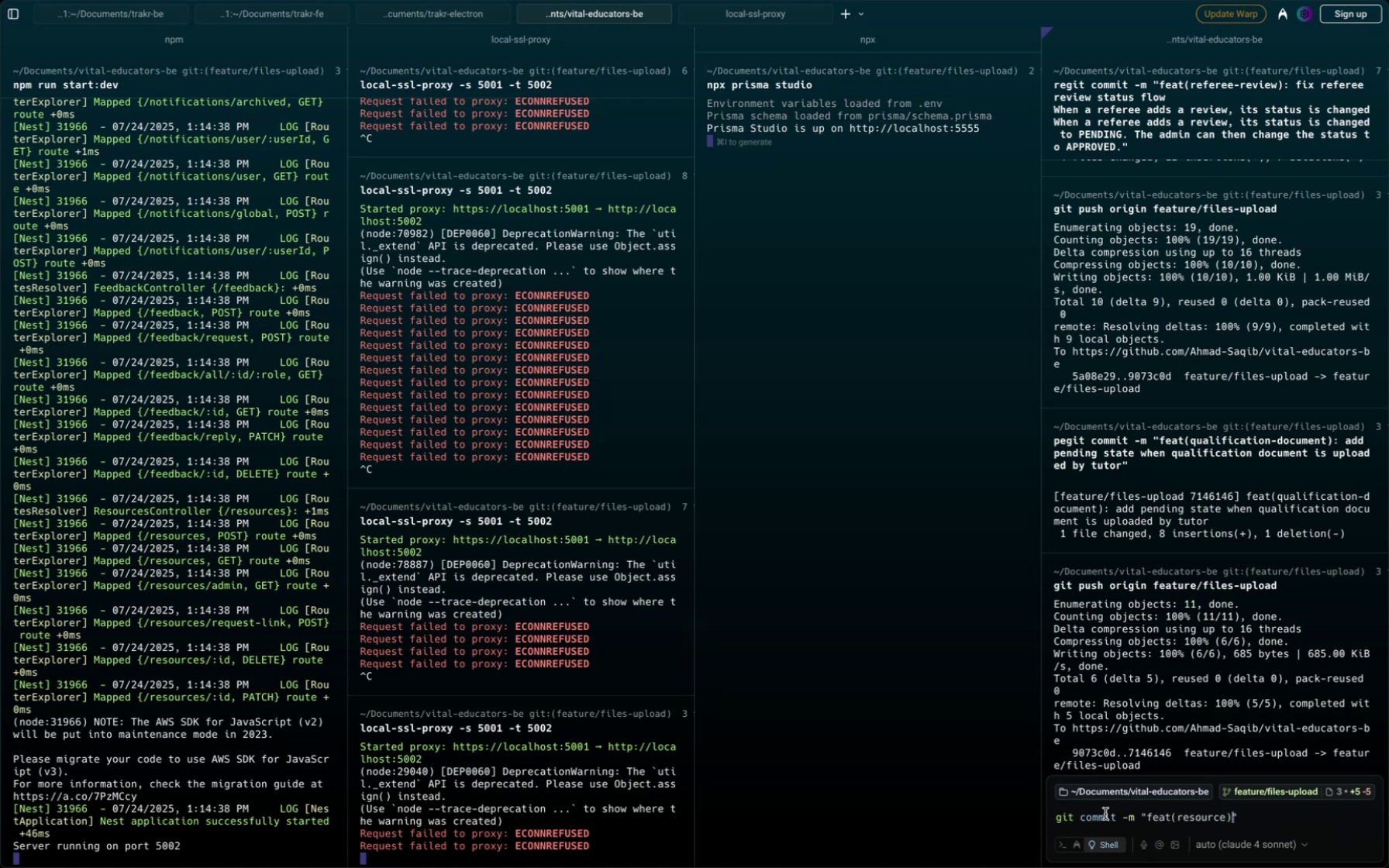 
 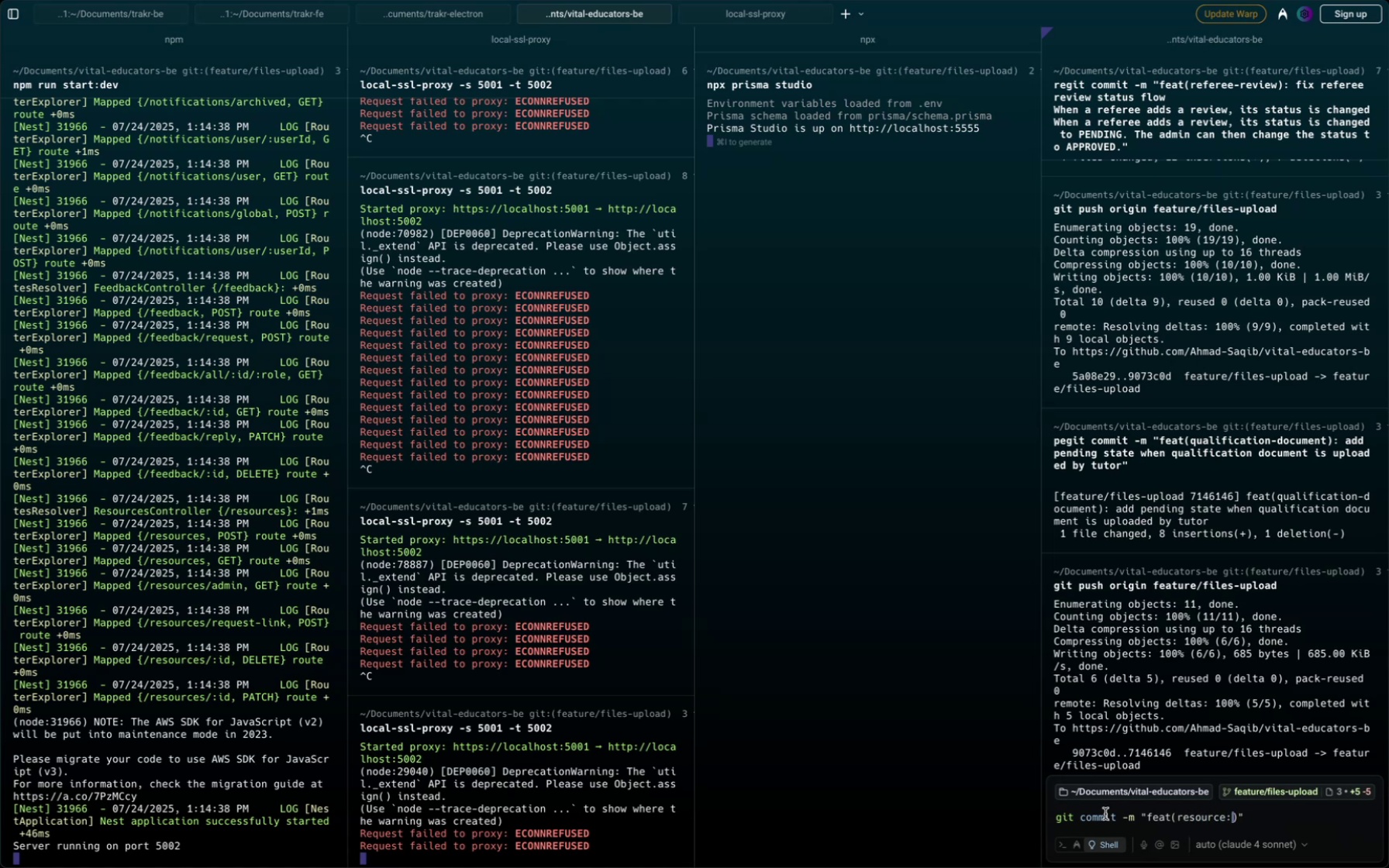 
key(ArrowRight)
 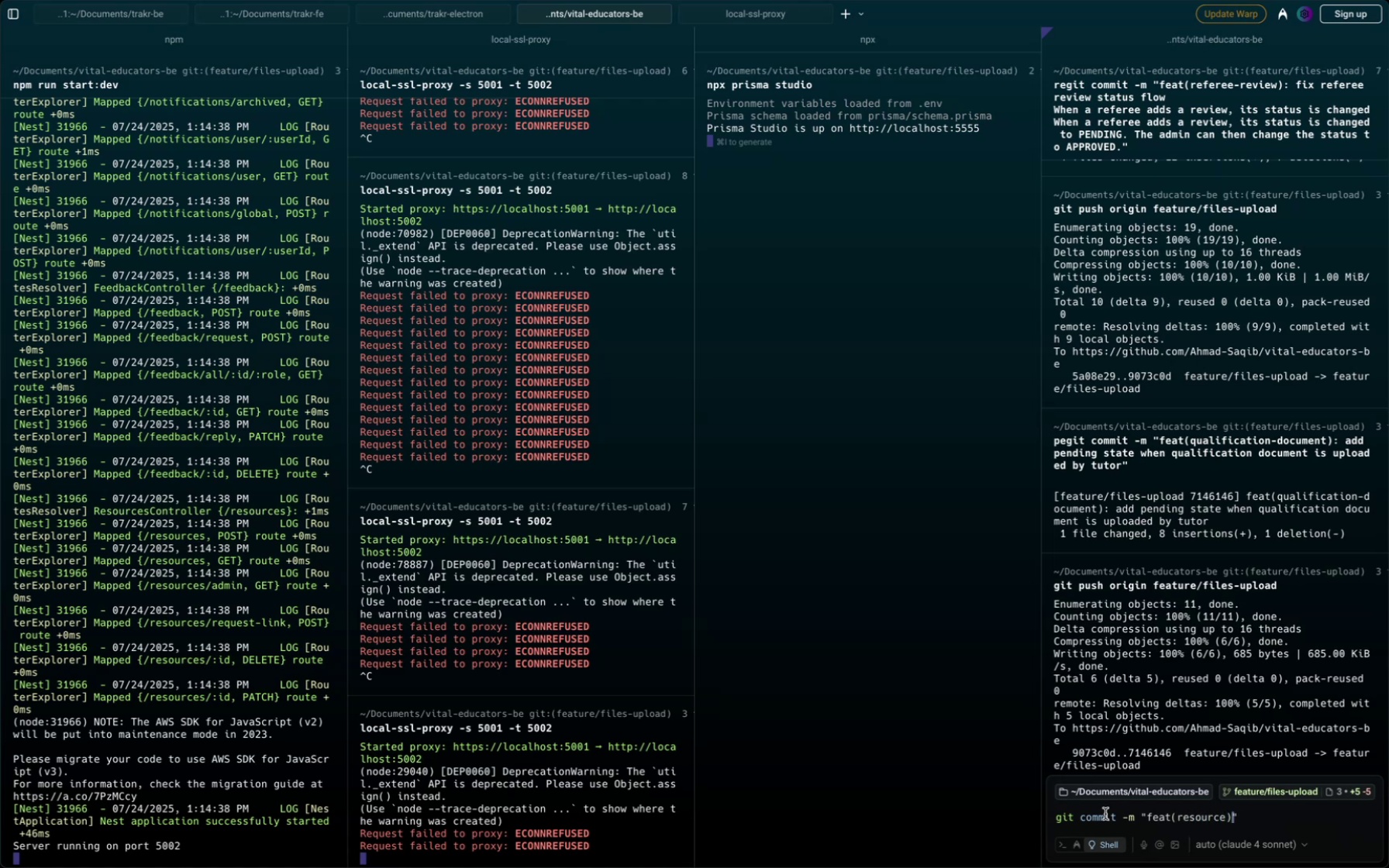 
type(: fix first resource not opening issue)
 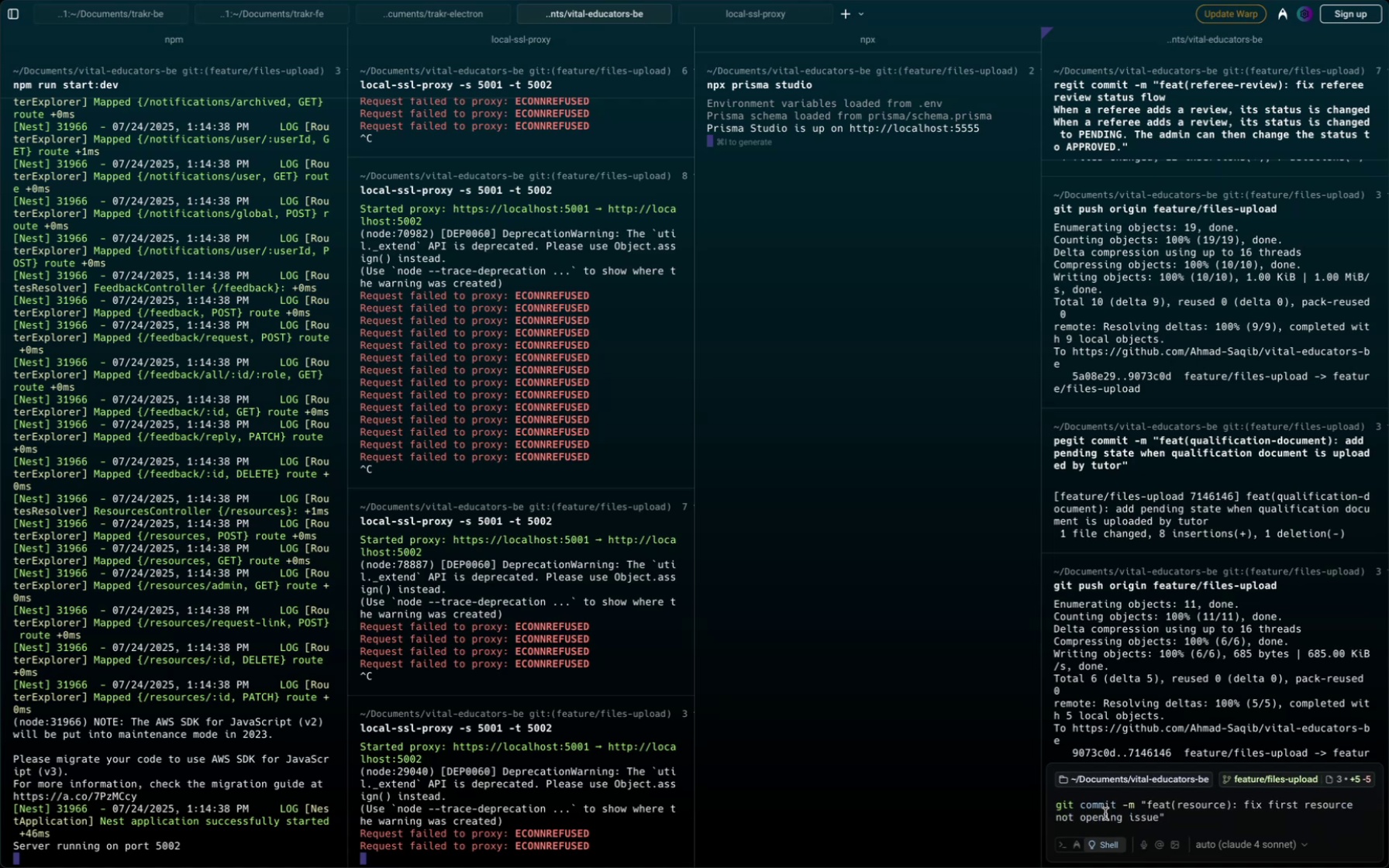 
wait(8.05)
 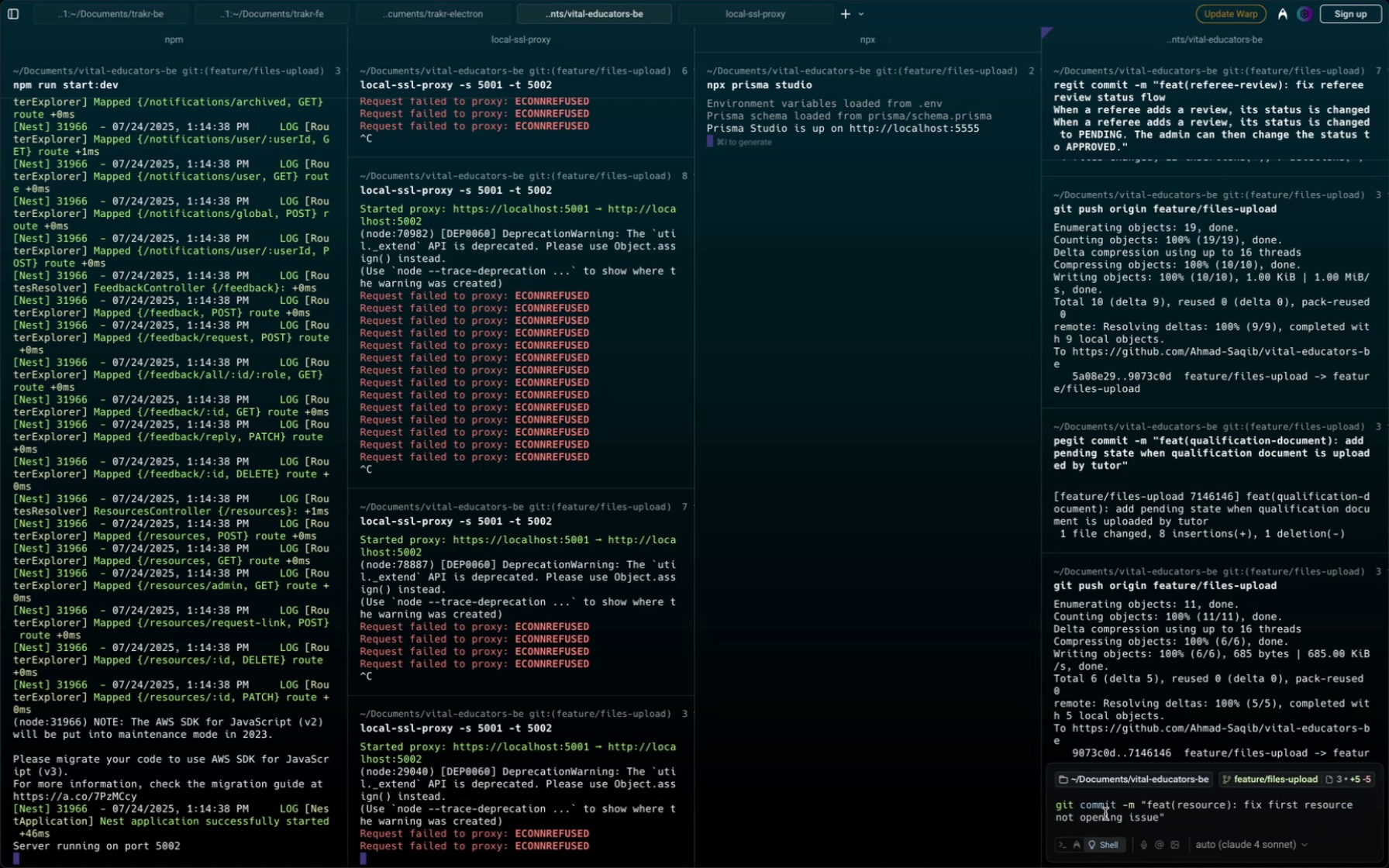 
left_click([1222, 809])
 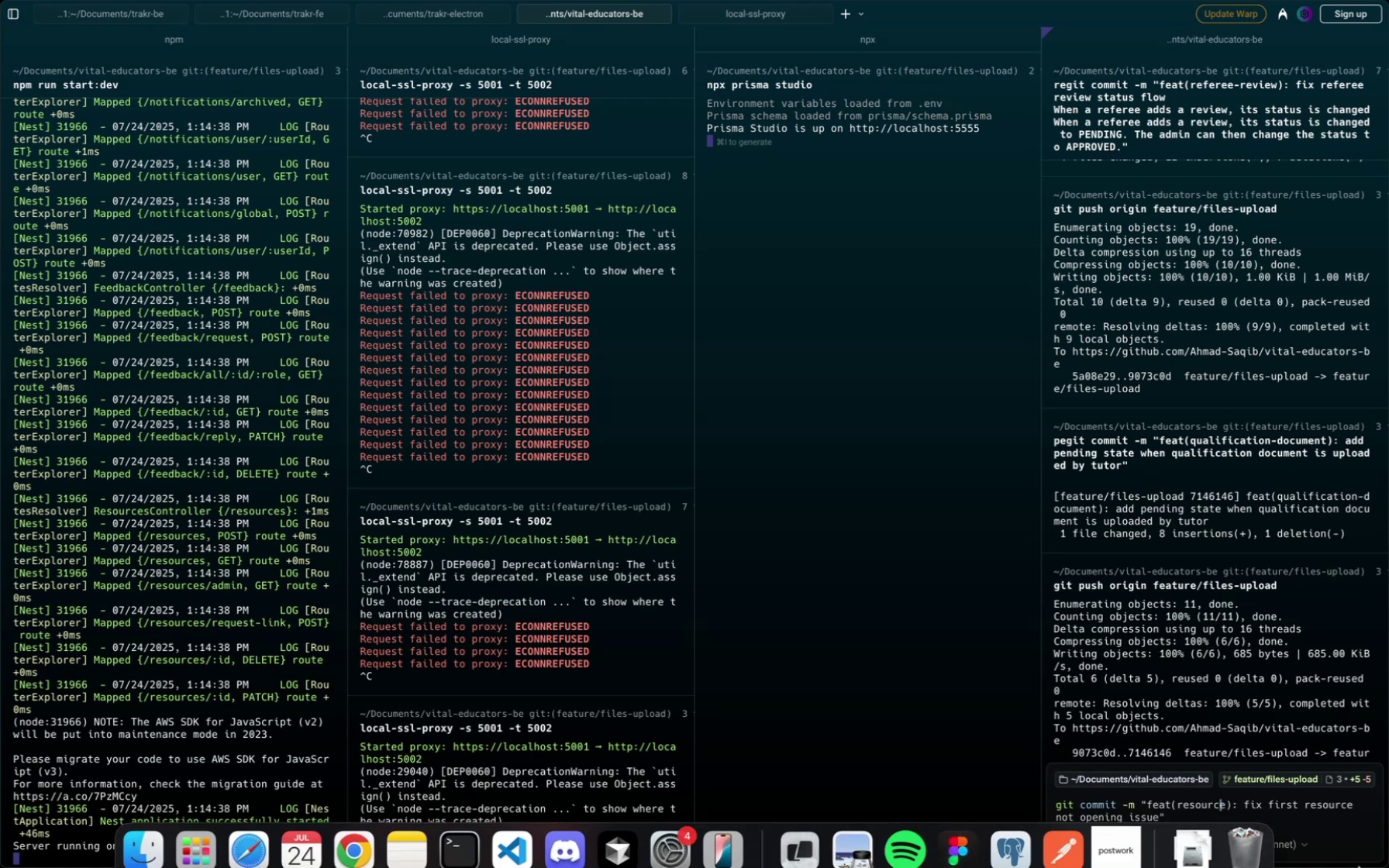 
key(ArrowRight)
 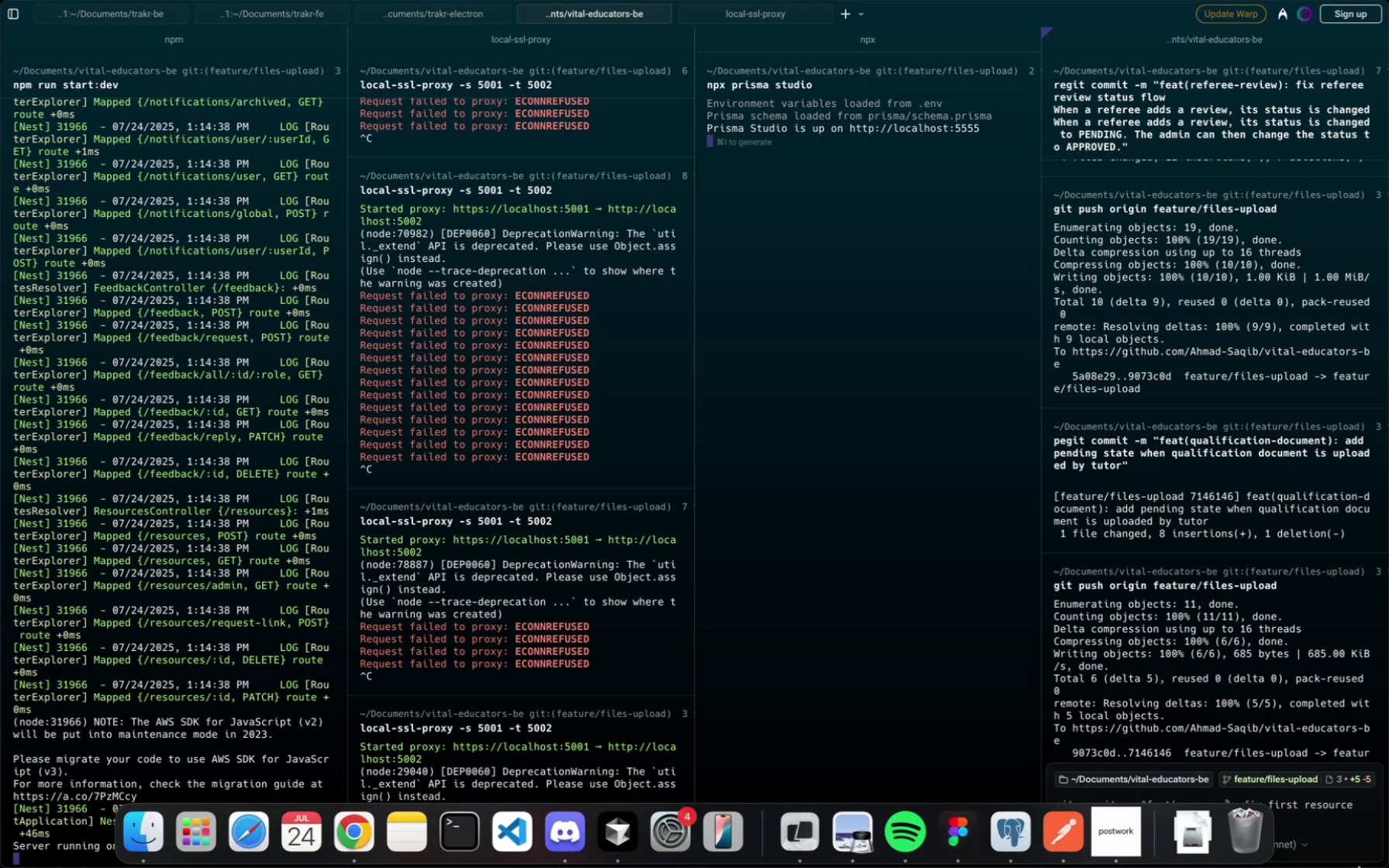 
key(S)
 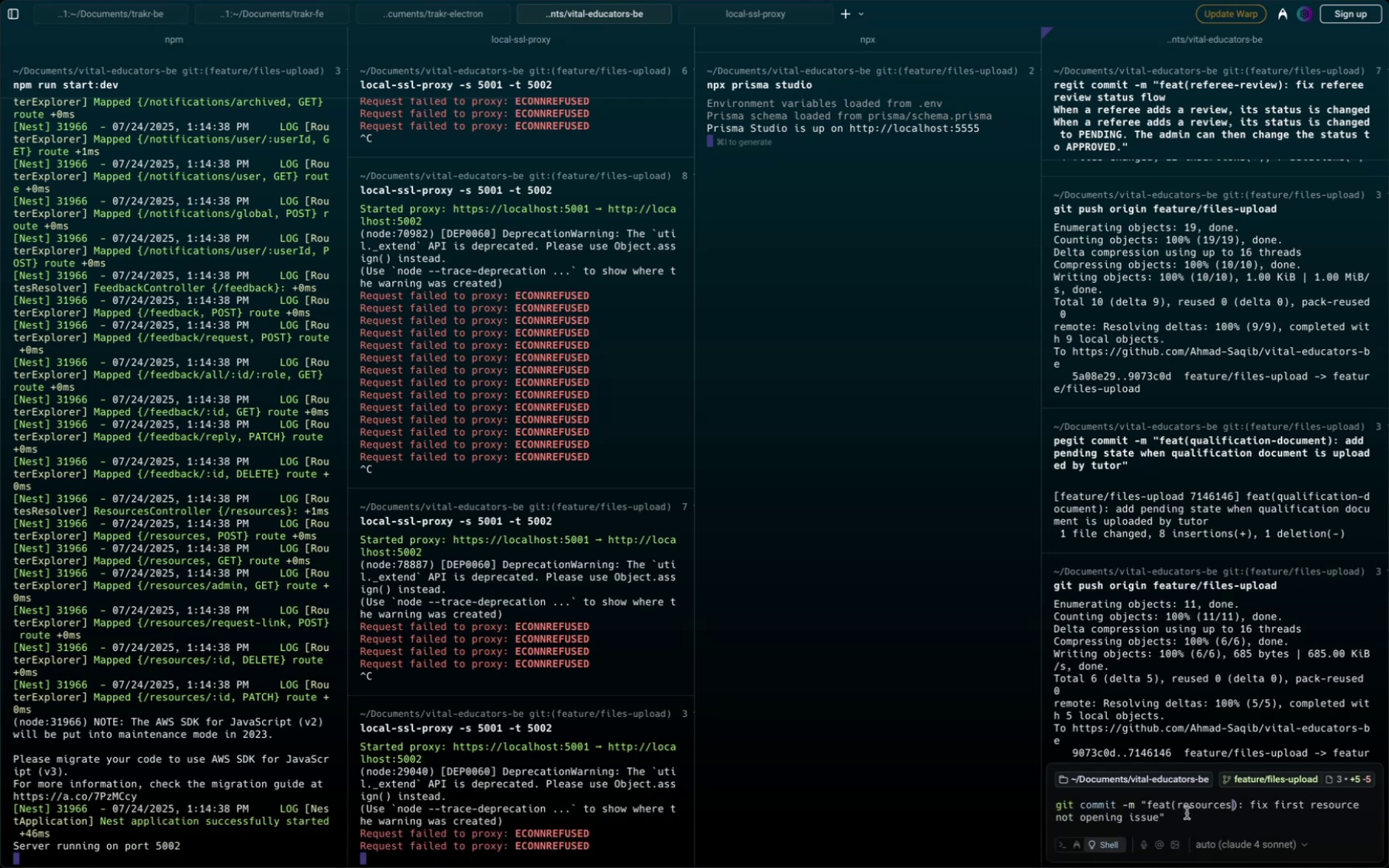 
wait(12.44)
 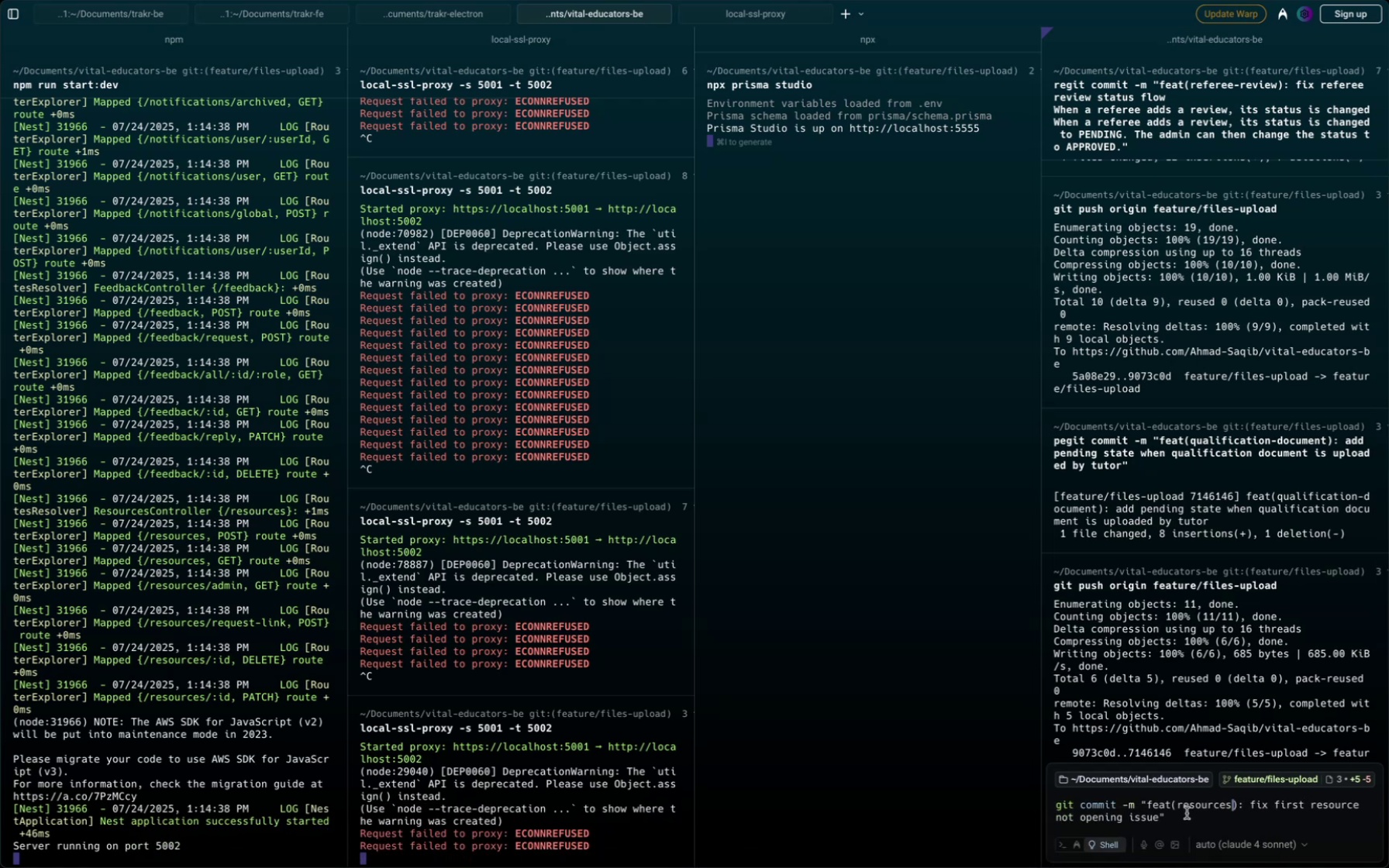 
key(Enter)
 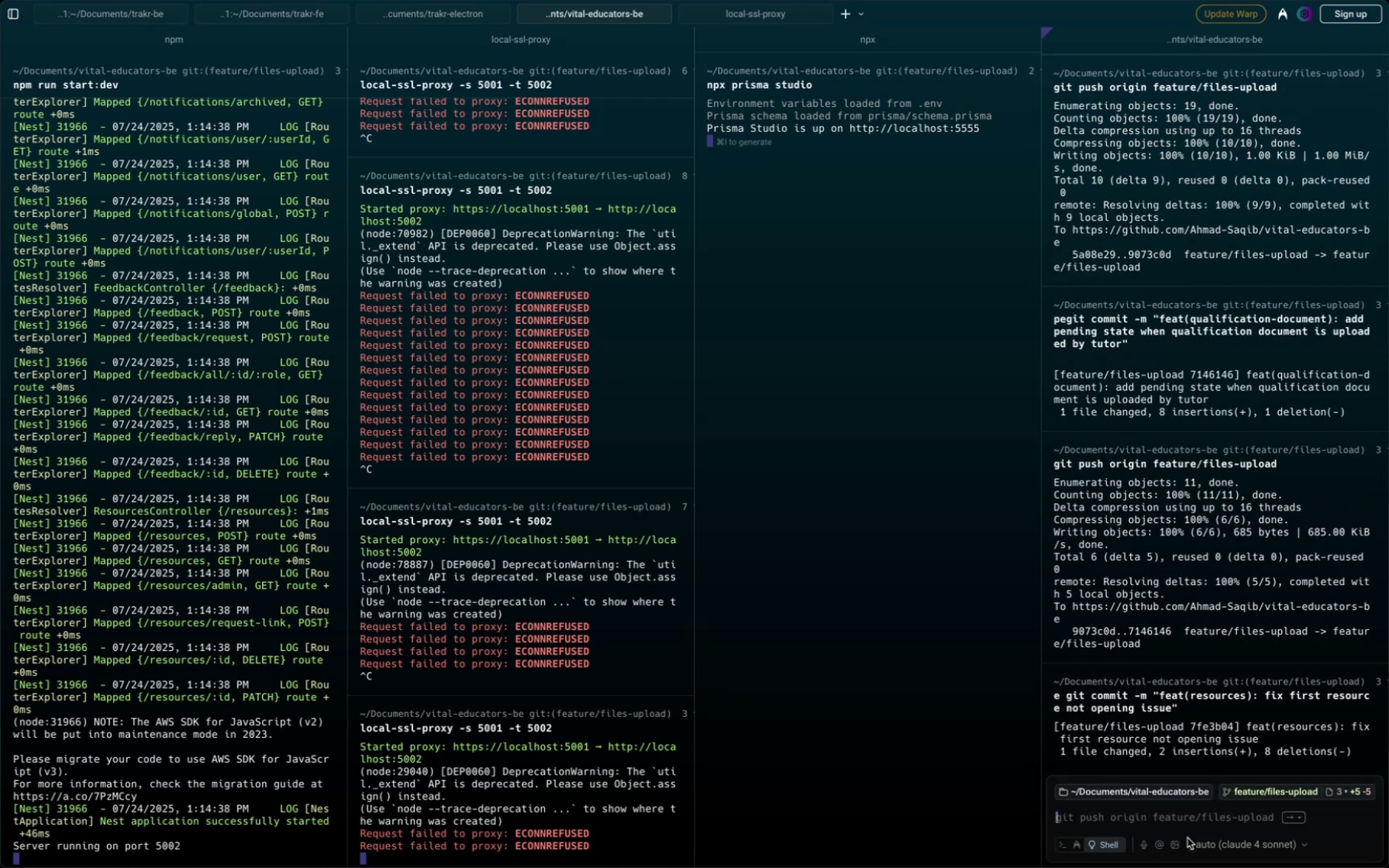 
type(git push ori)
 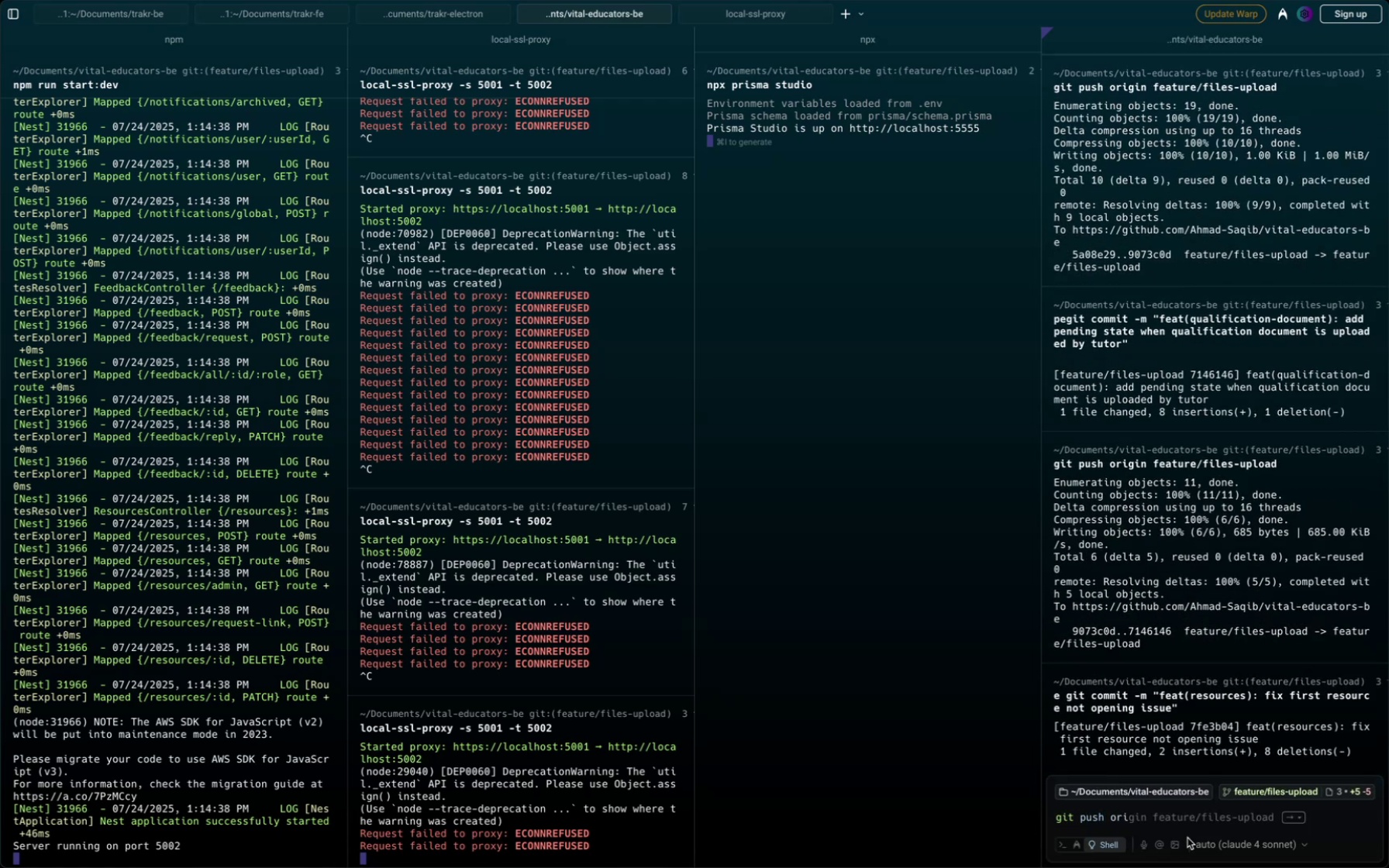 
key(ArrowRight)
 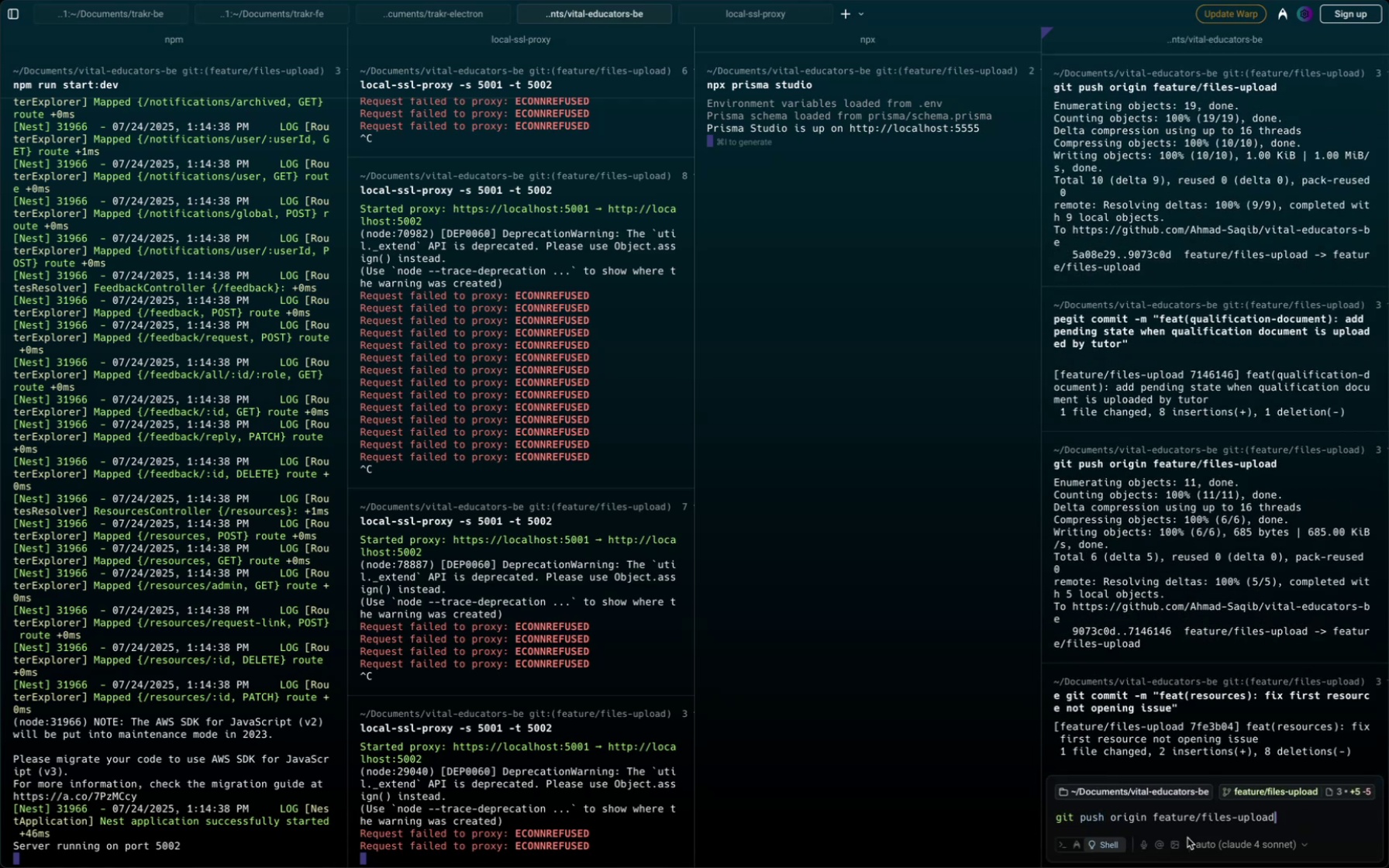 
key(Enter)
 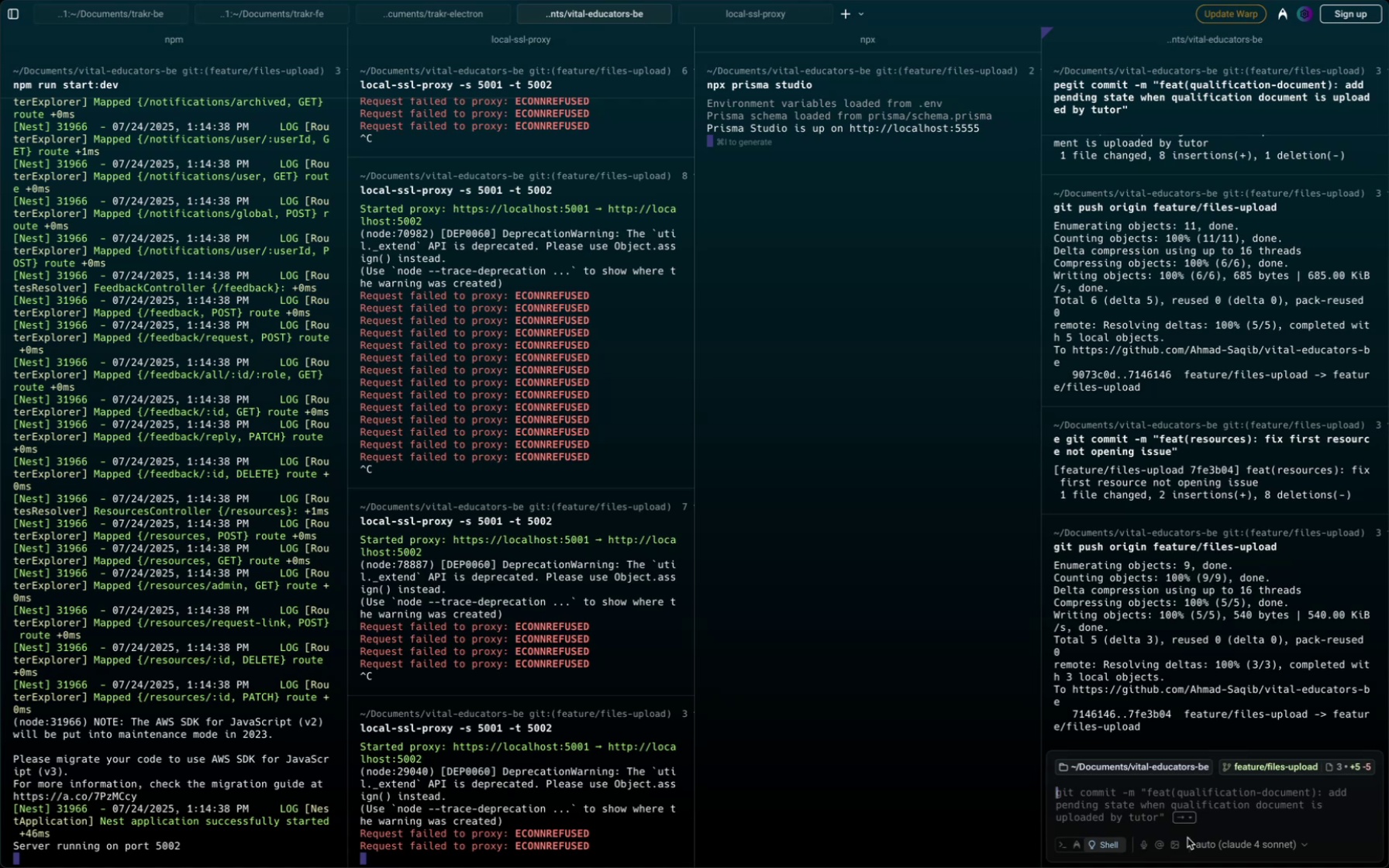 
wait(184.48)
 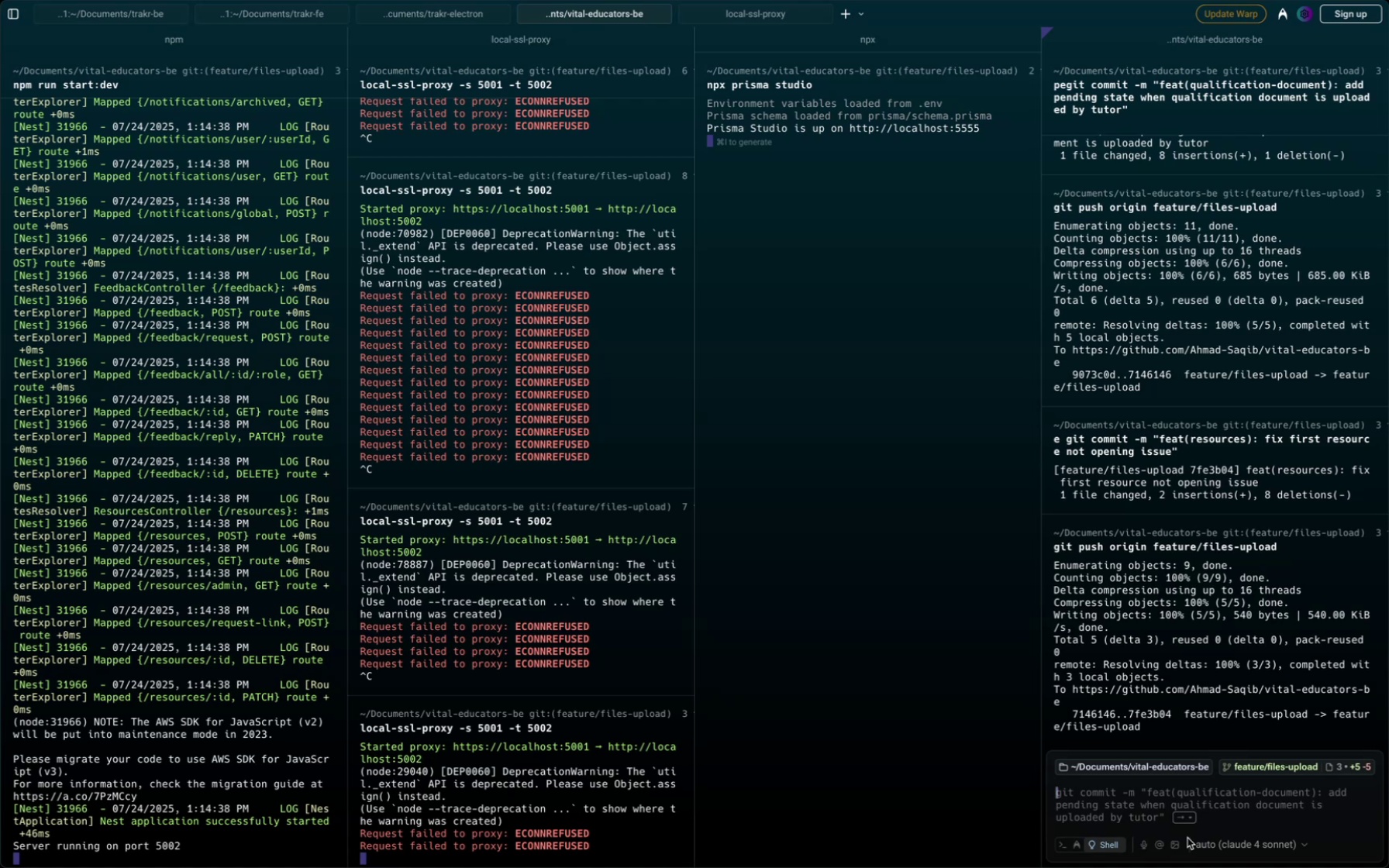 
left_click([275, 274])
 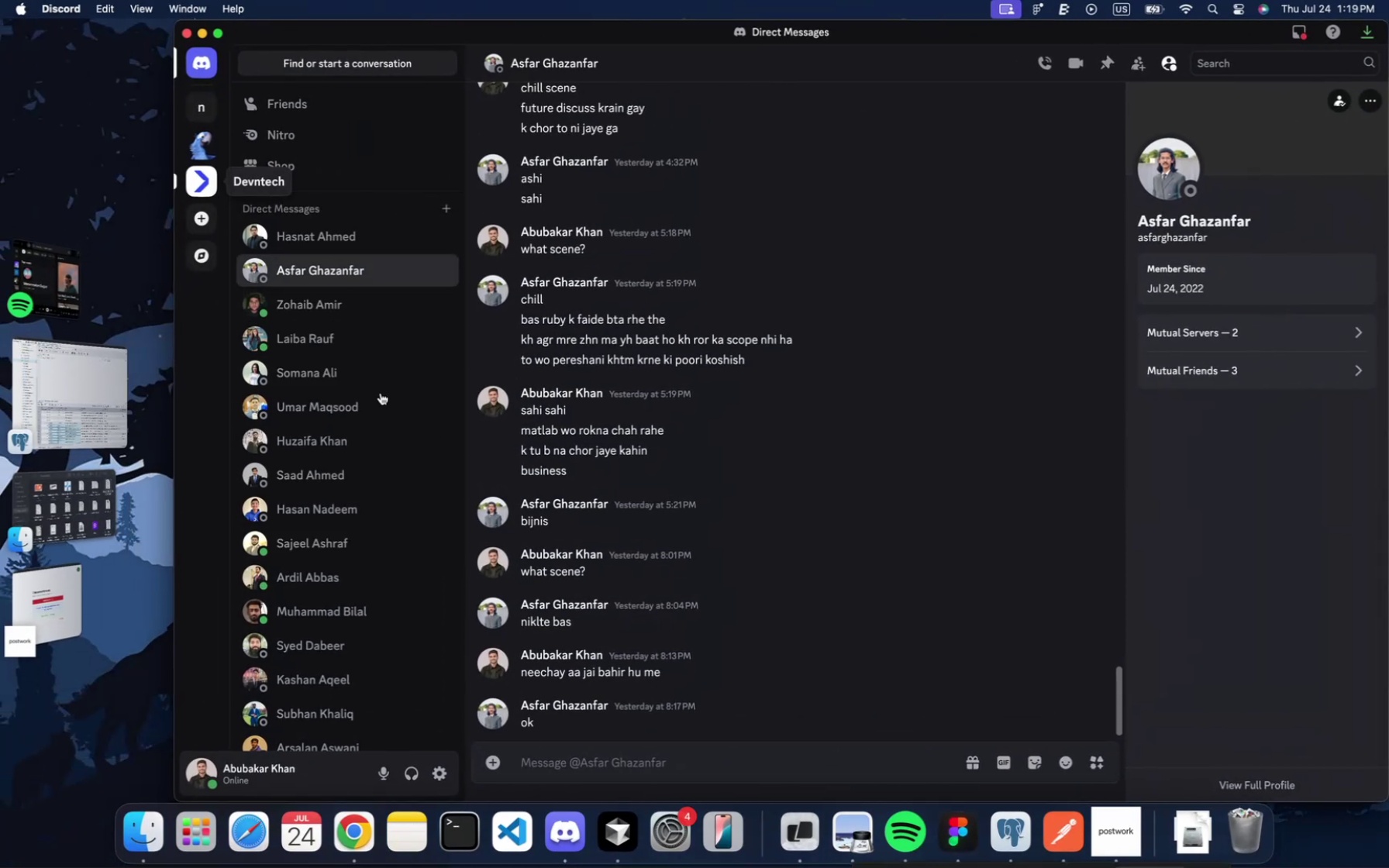 
wait(5.9)
 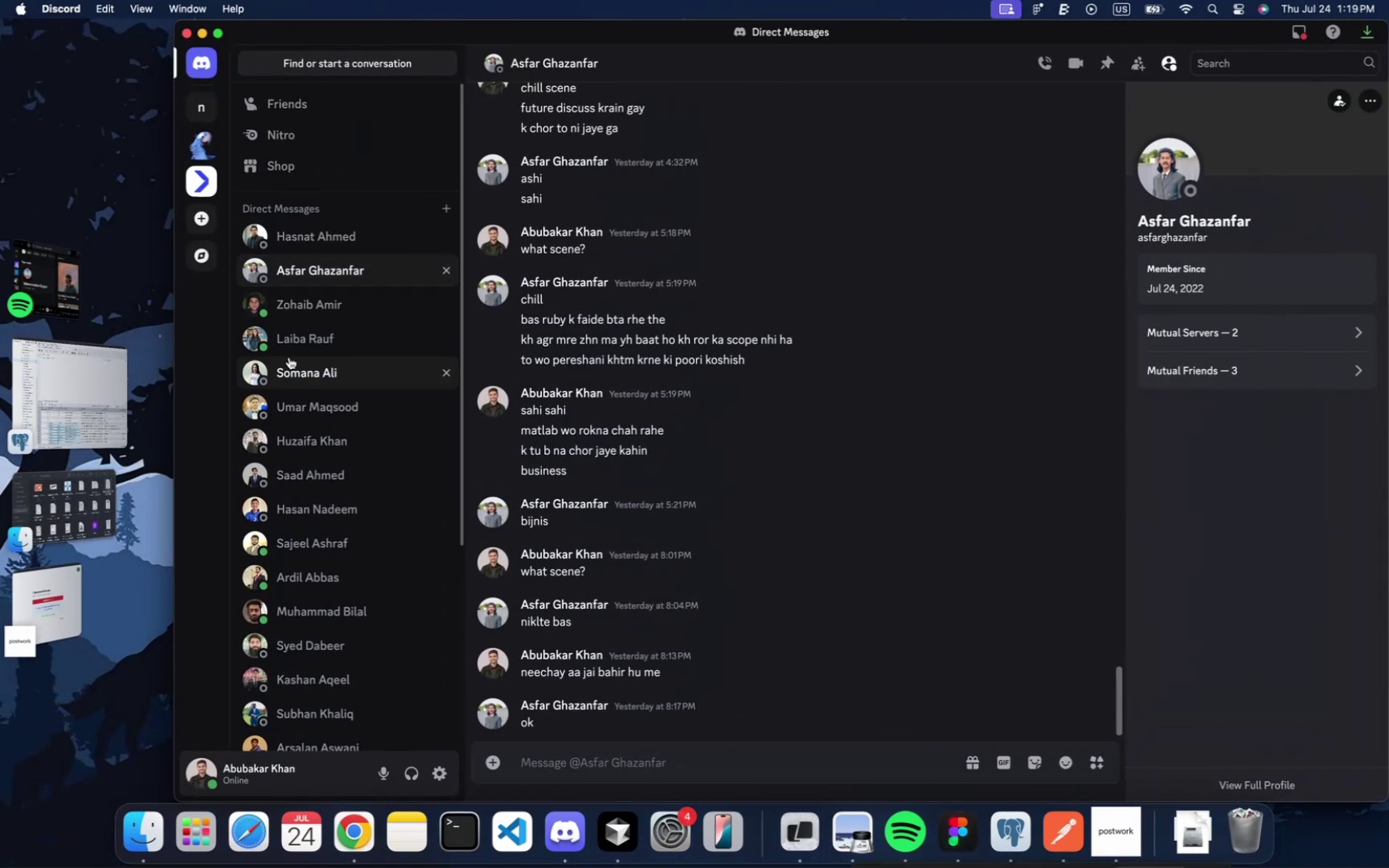 
scroll: coordinate [584, 615], scroll_direction: down, amount: 14.0
 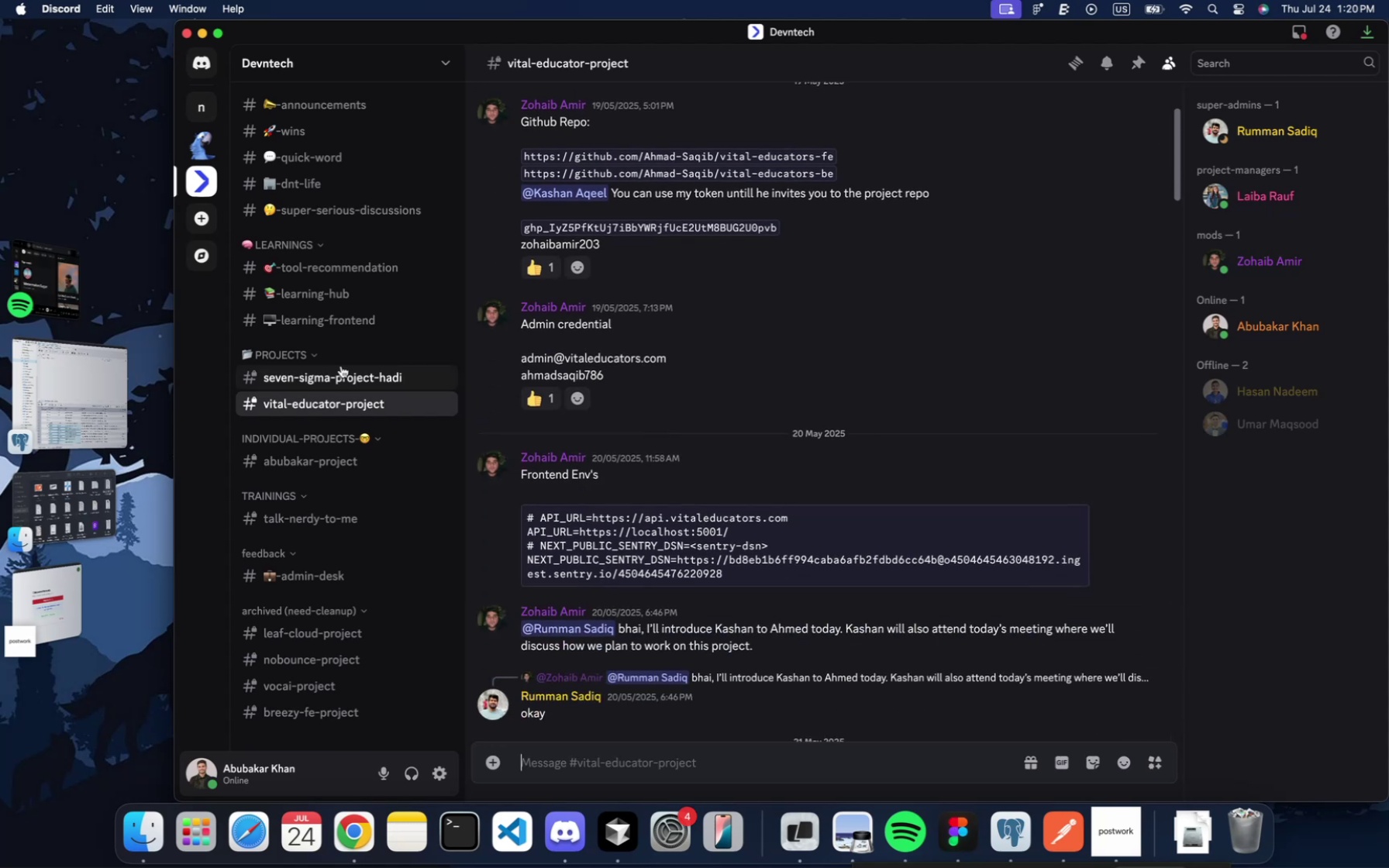 
left_click([341, 366])
 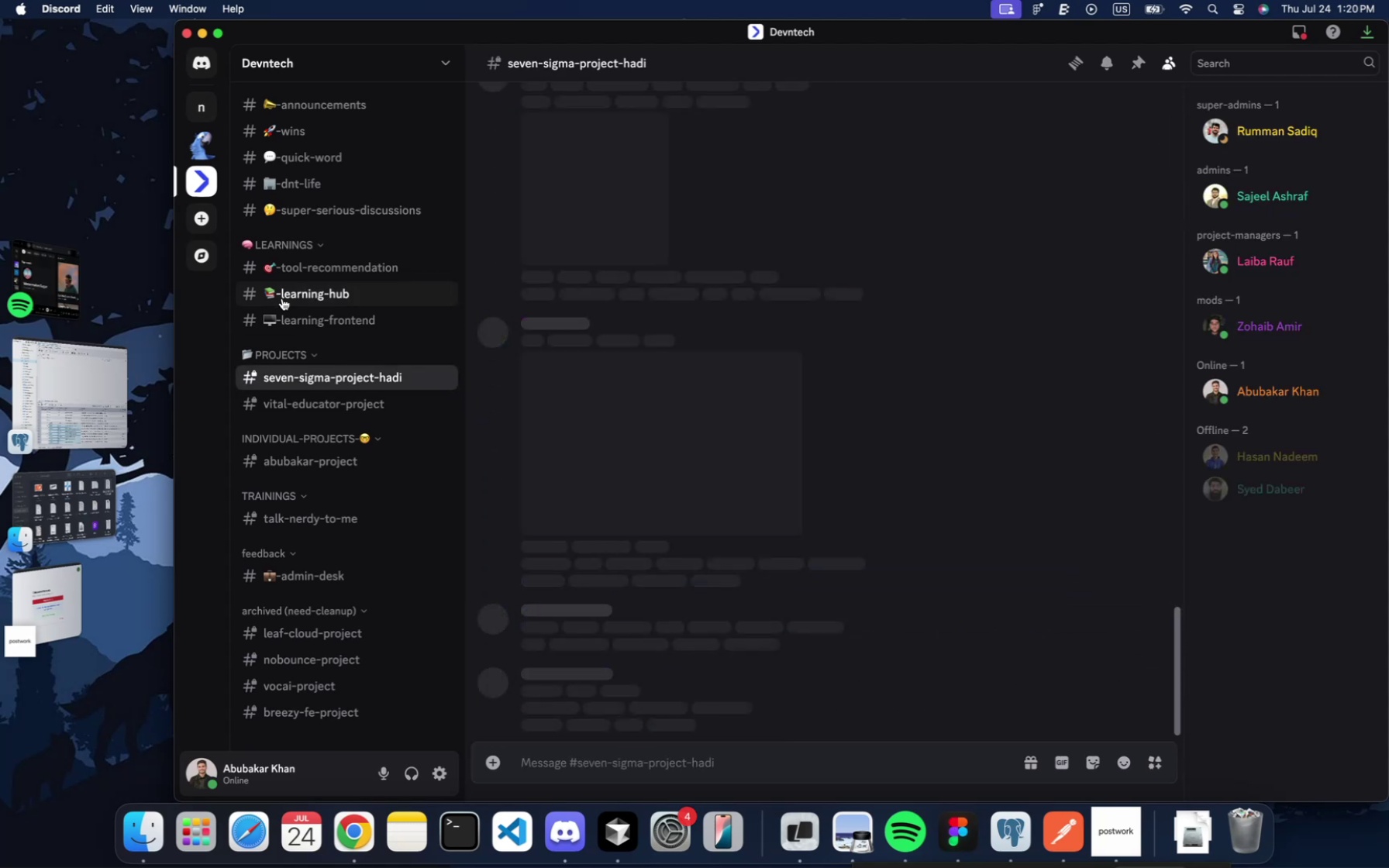 
left_click([283, 298])
 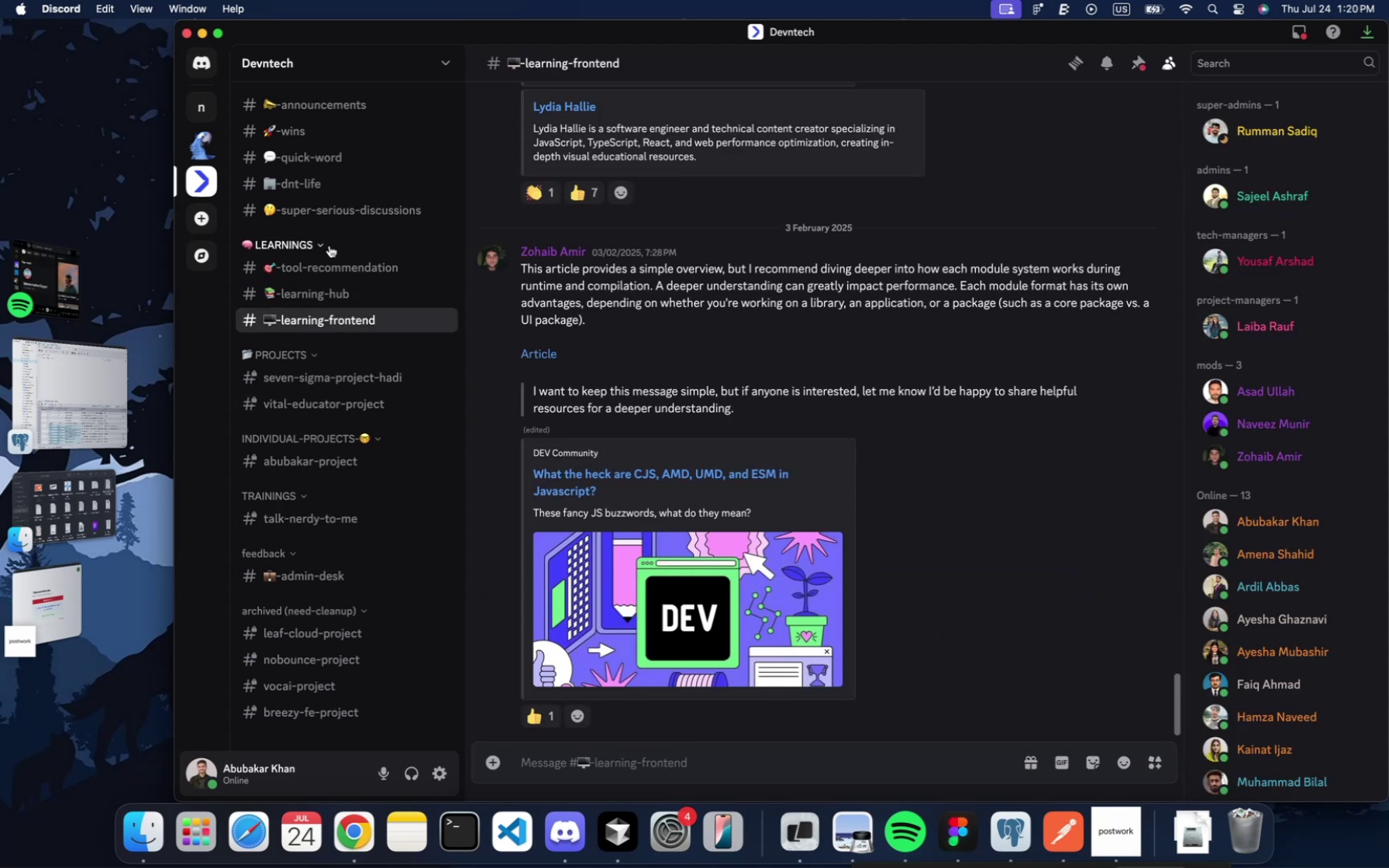 
wait(7.13)
 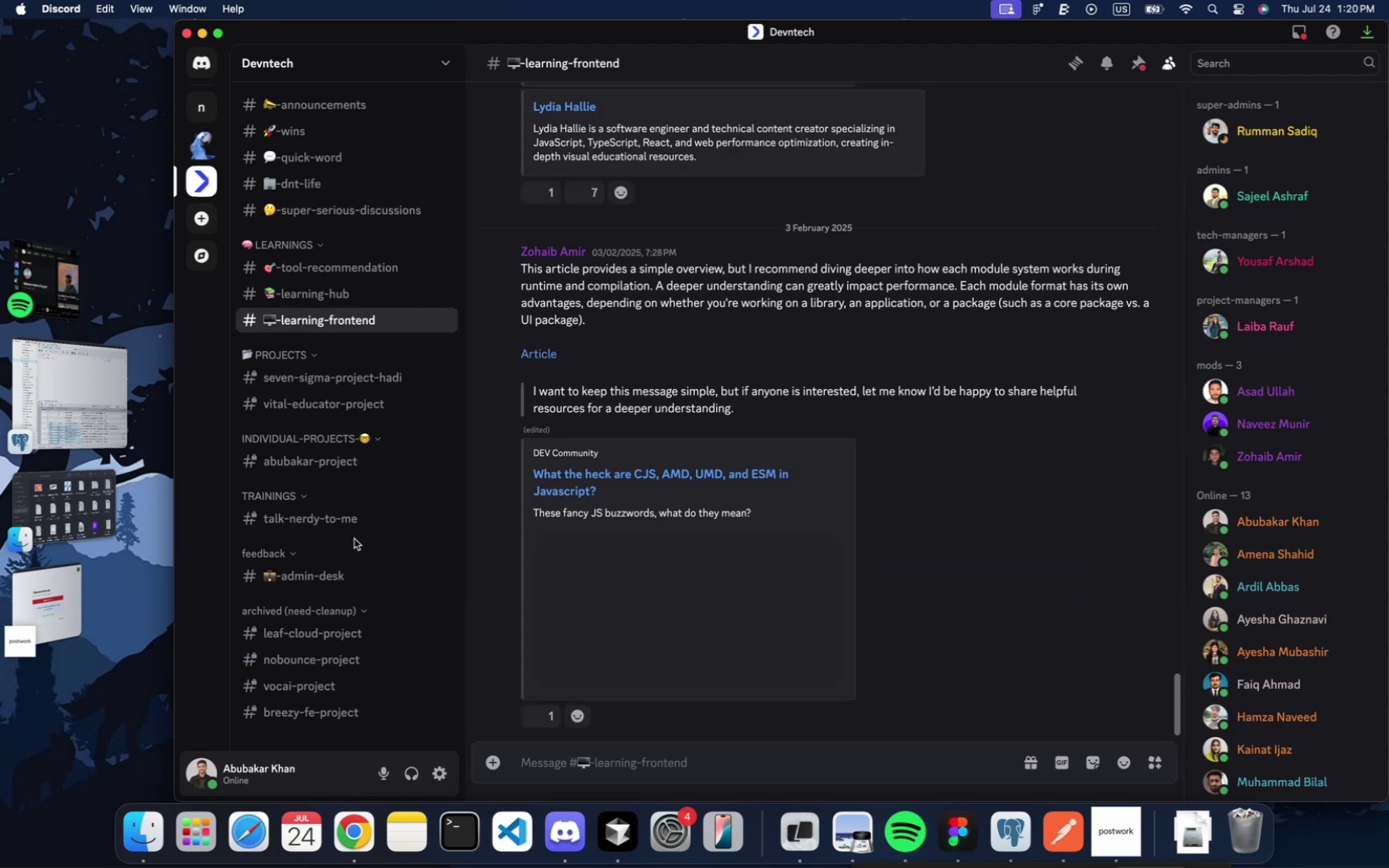 
left_click([319, 204])
 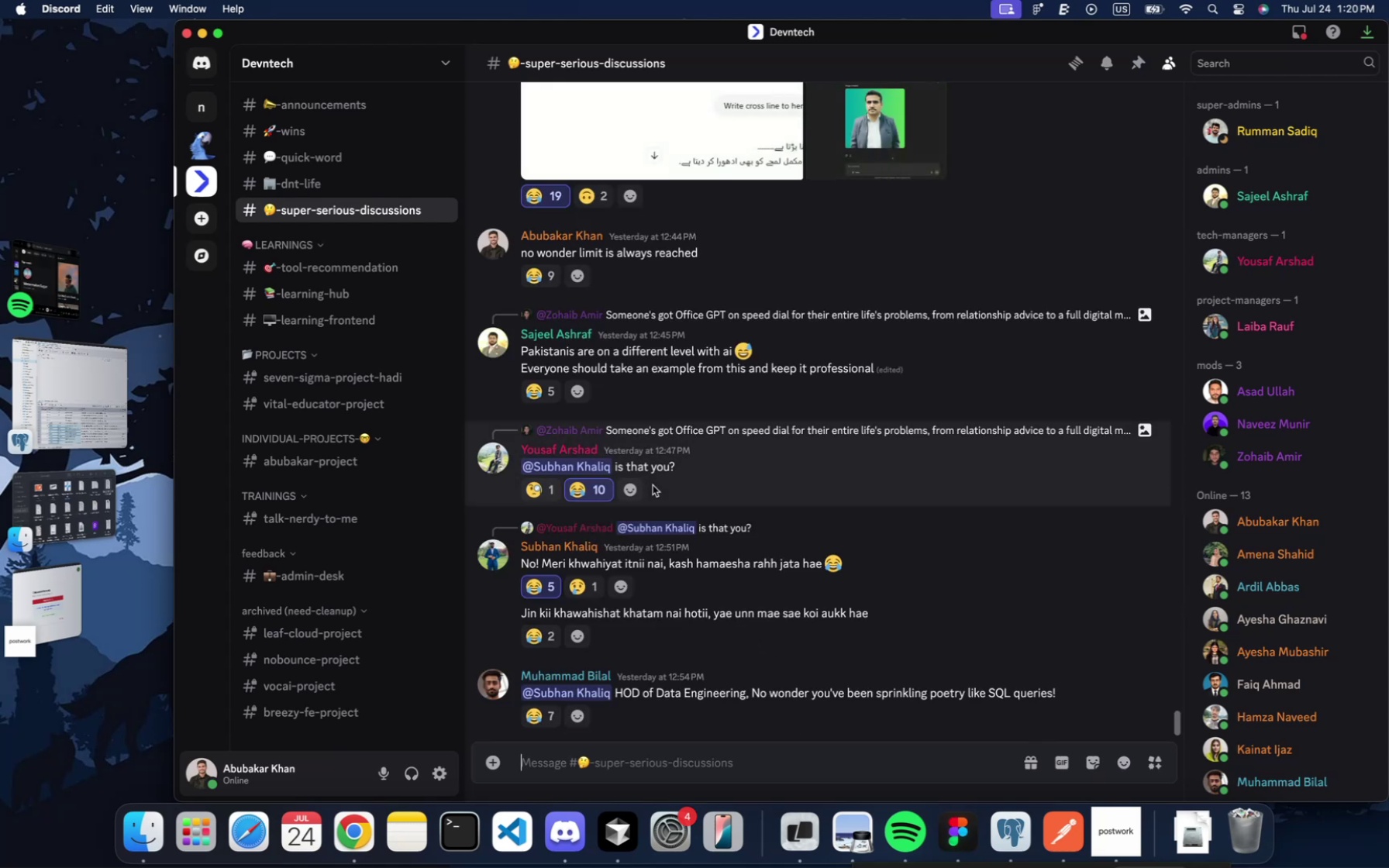 
scroll: coordinate [653, 485], scroll_direction: up, amount: 6.0
 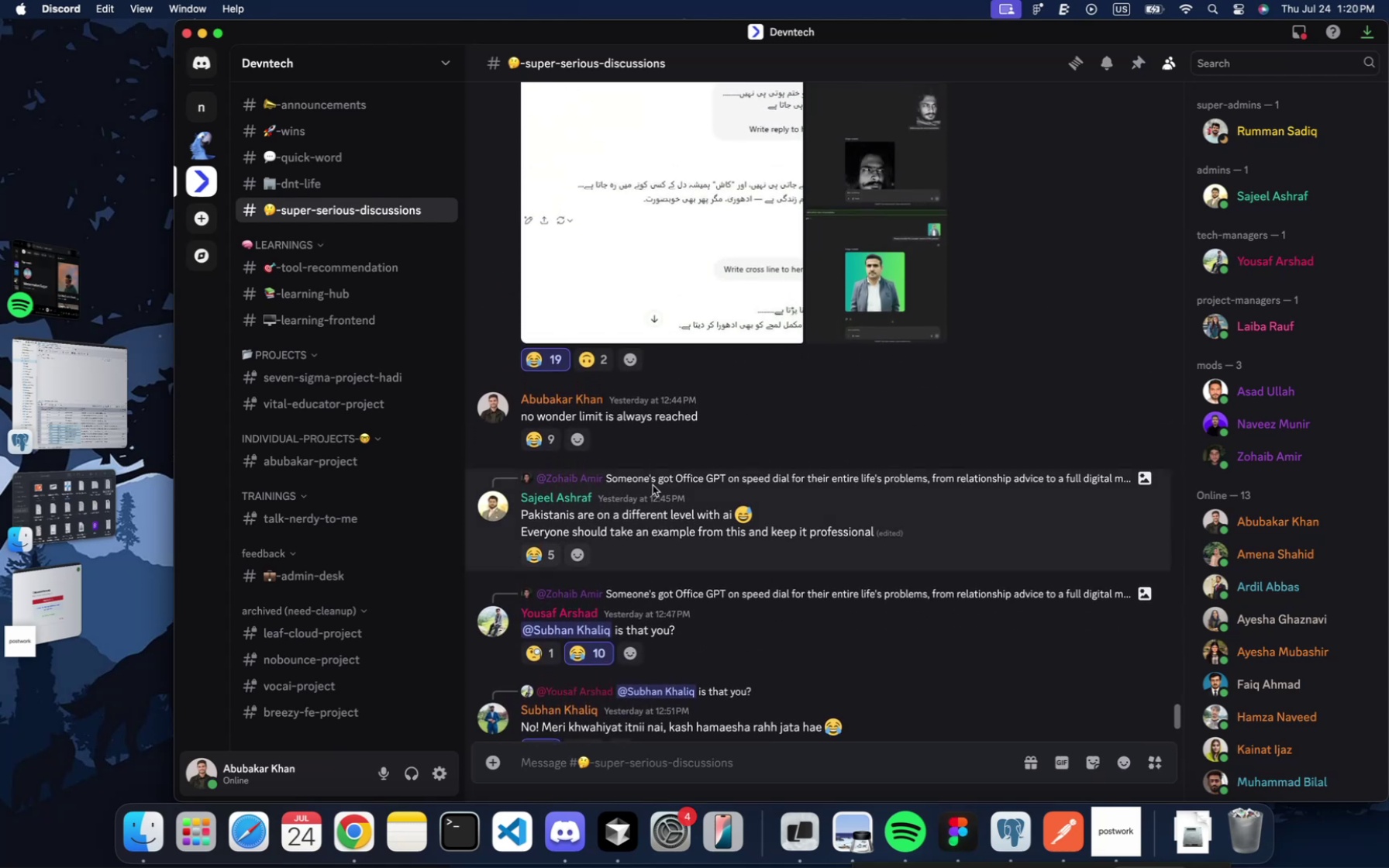 
scroll: coordinate [666, 582], scroll_direction: down, amount: 143.0
 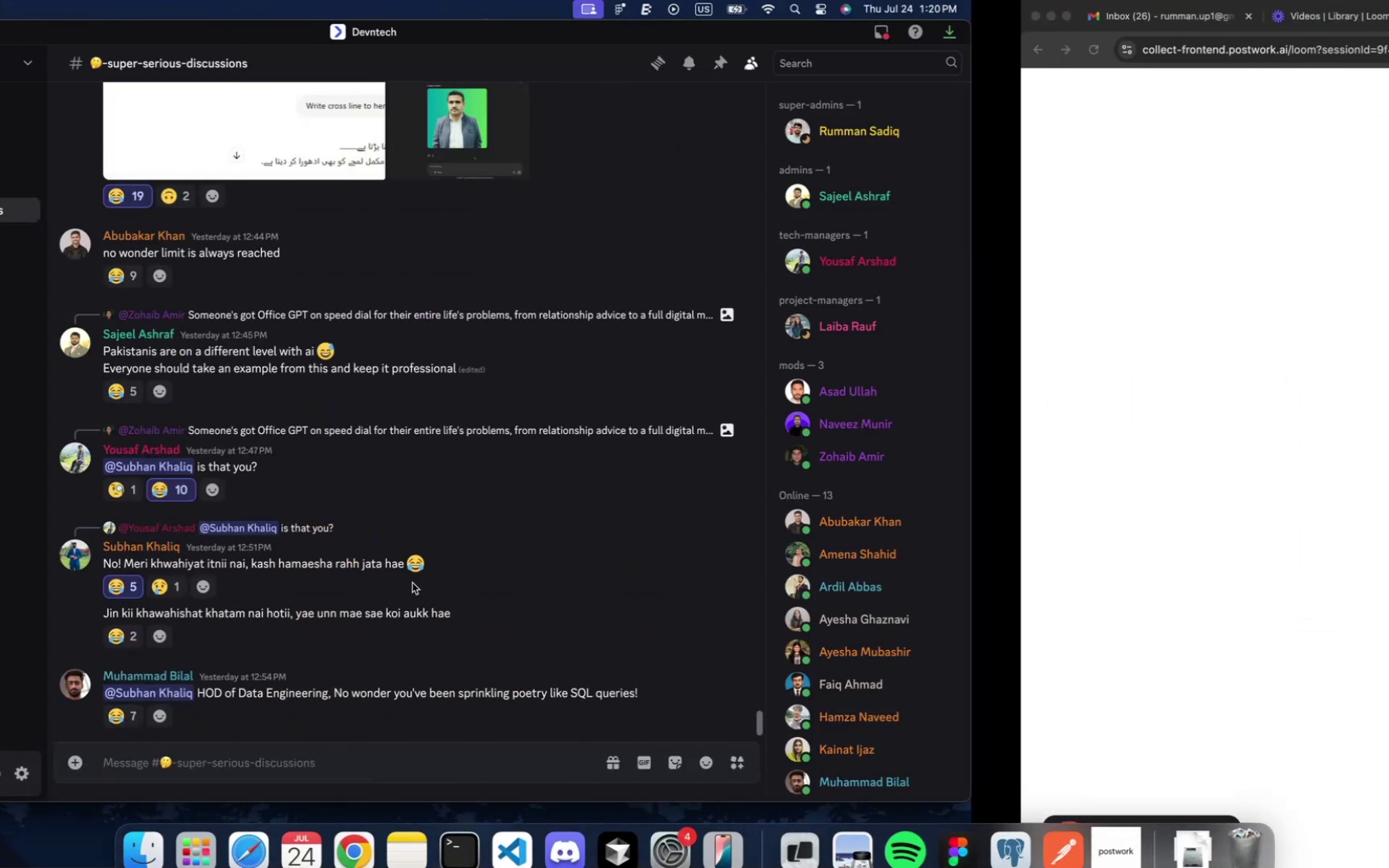 
wait(6.34)
 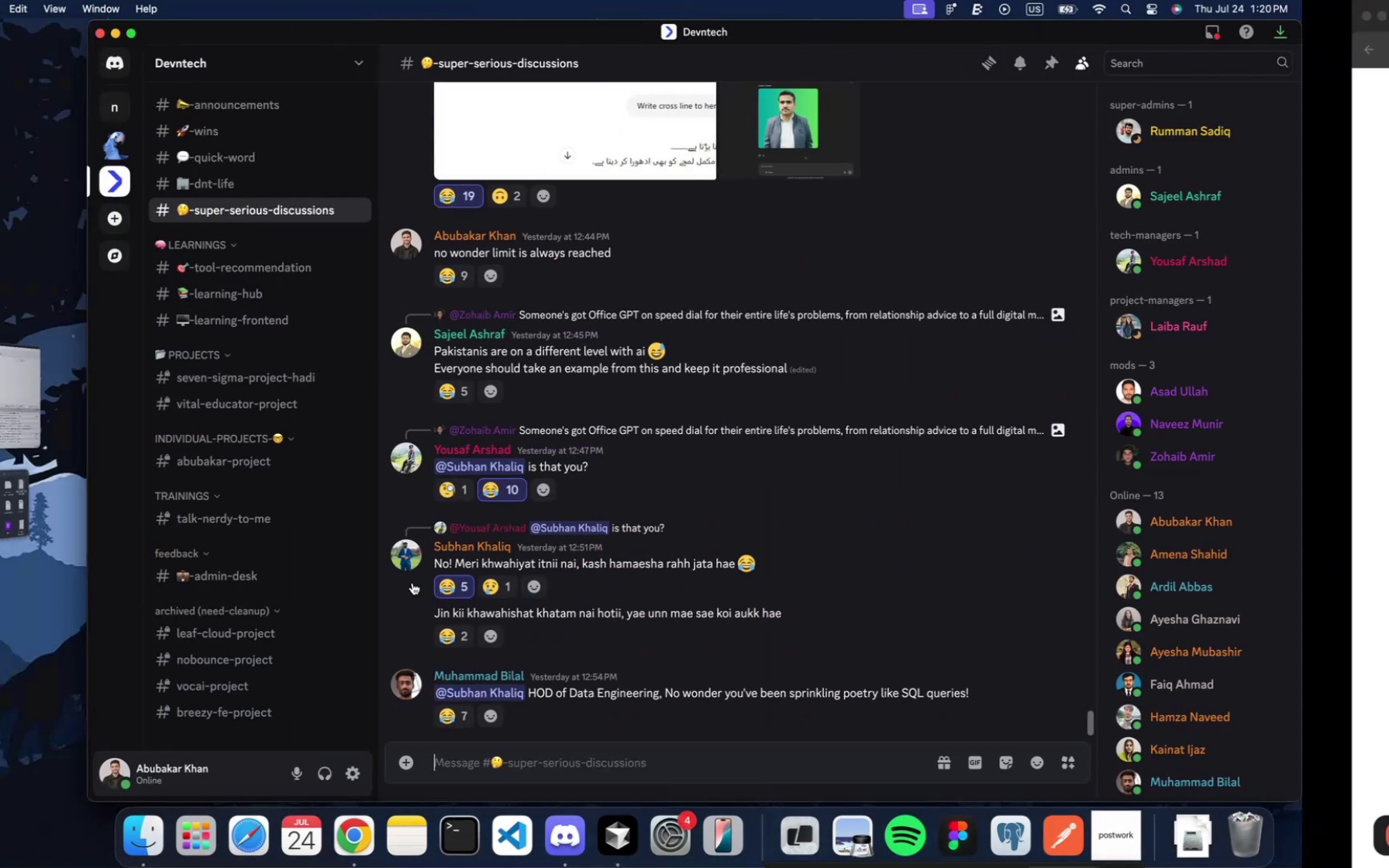 
left_click([31, 591])
 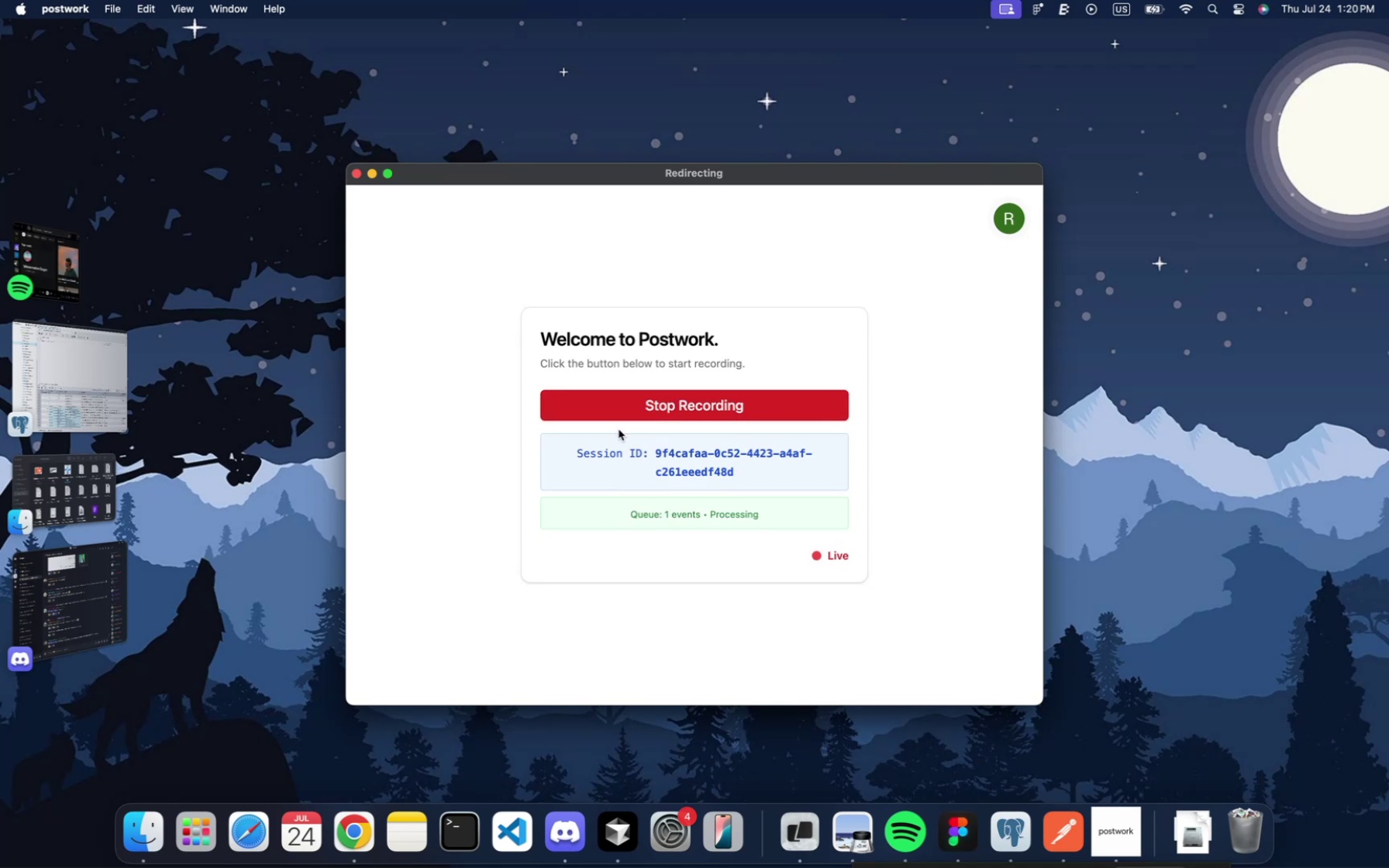 
wait(13.24)
 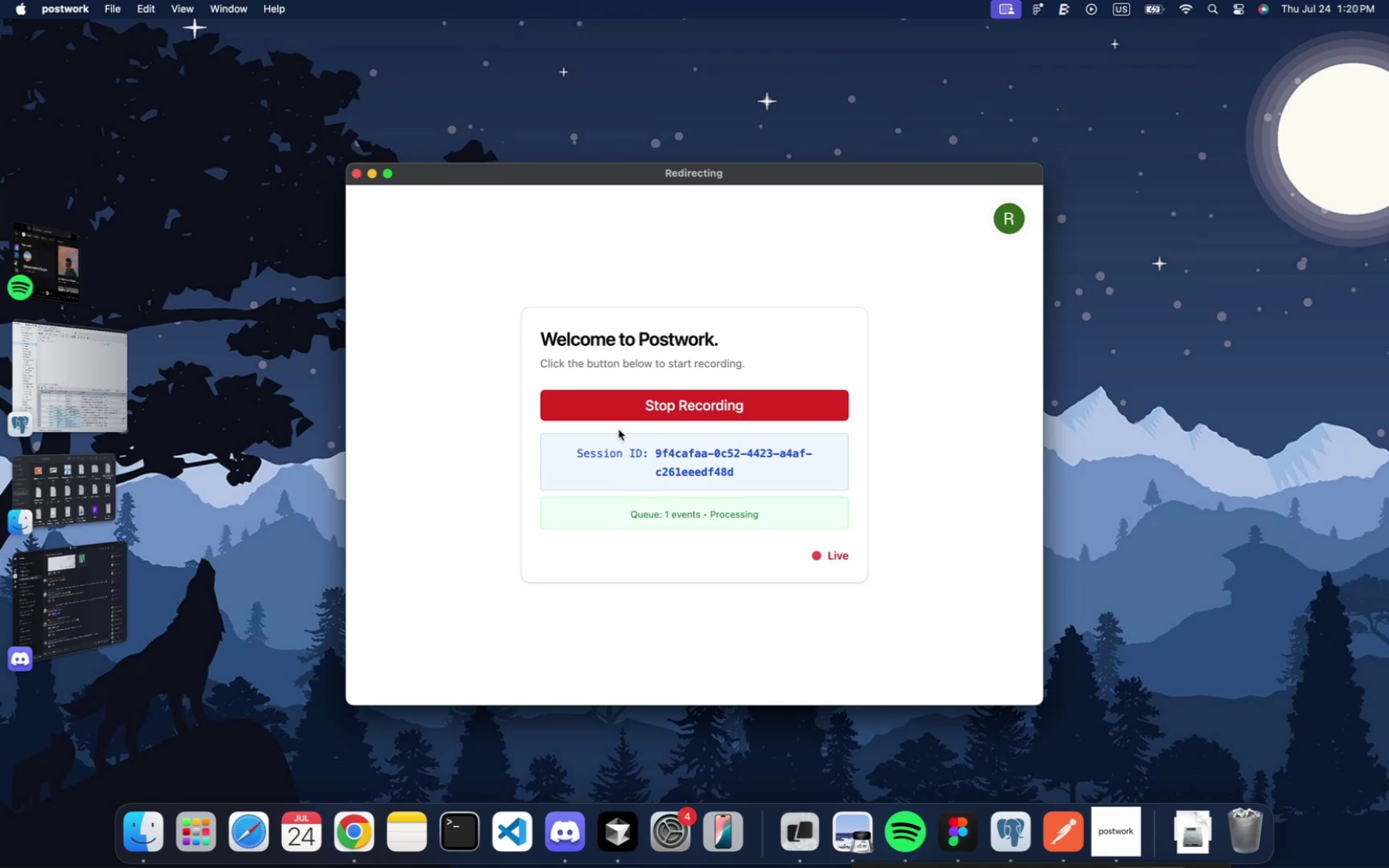 
left_click([599, 622])
 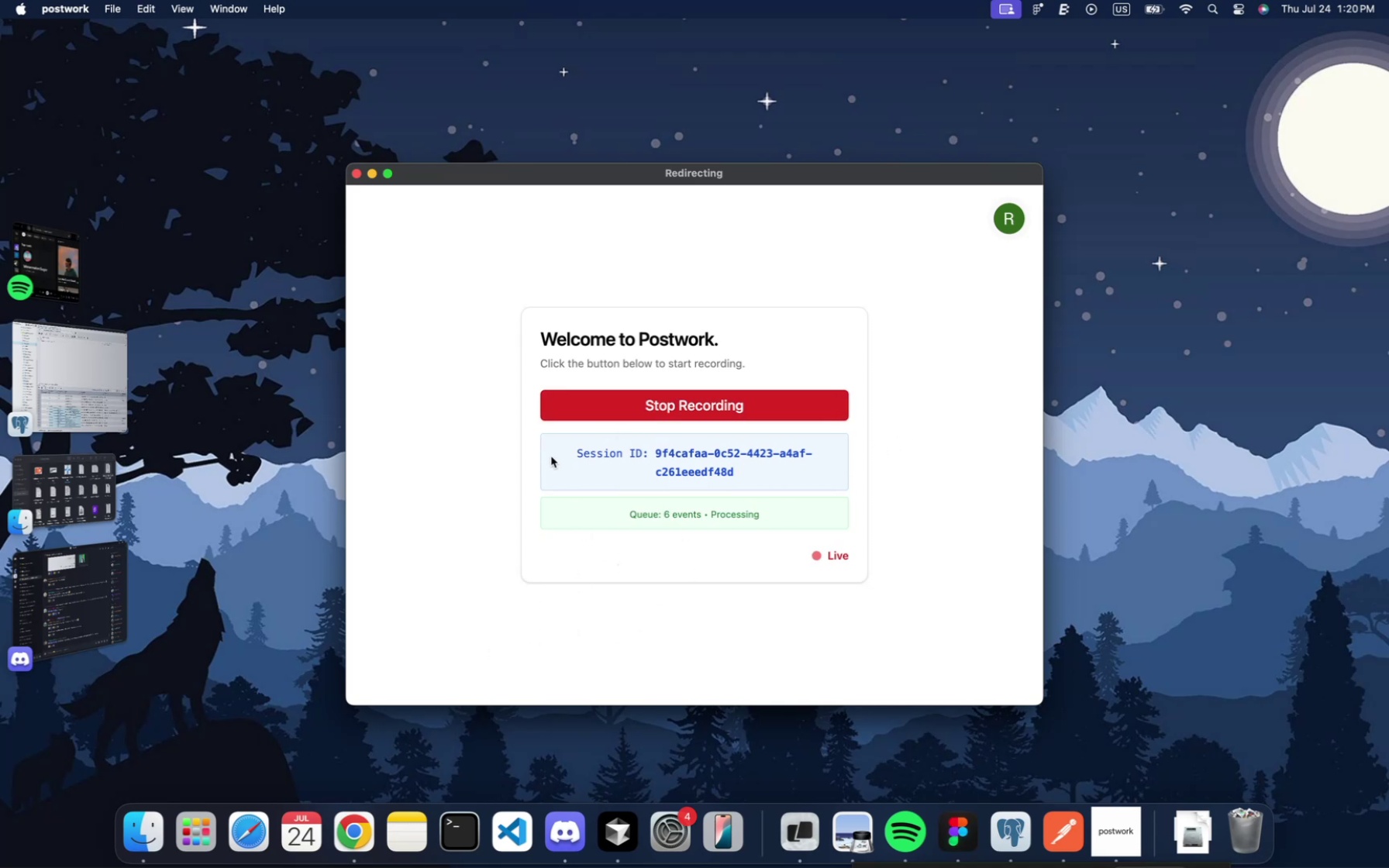 
left_click([601, 567])
 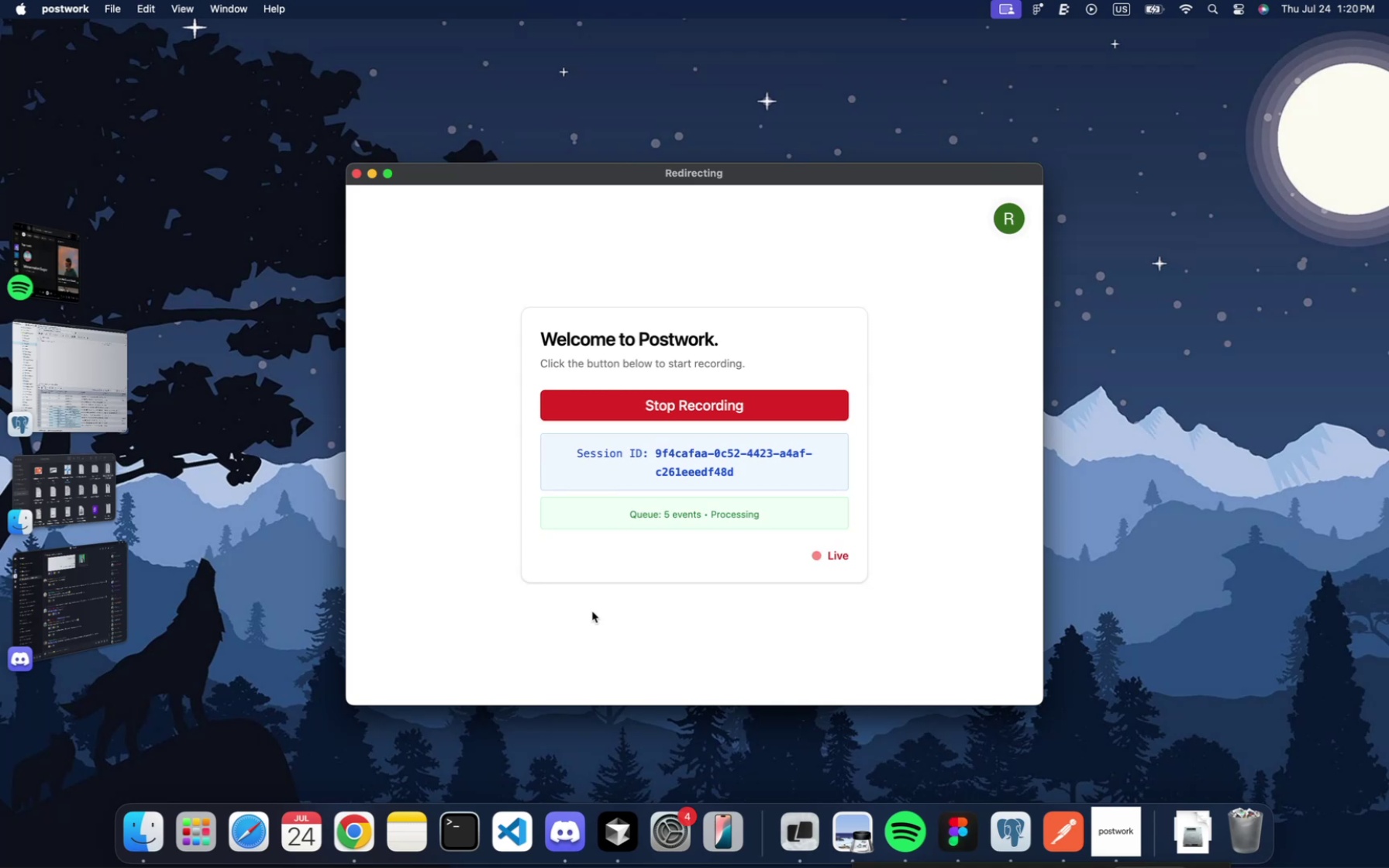 
left_click([592, 611])
 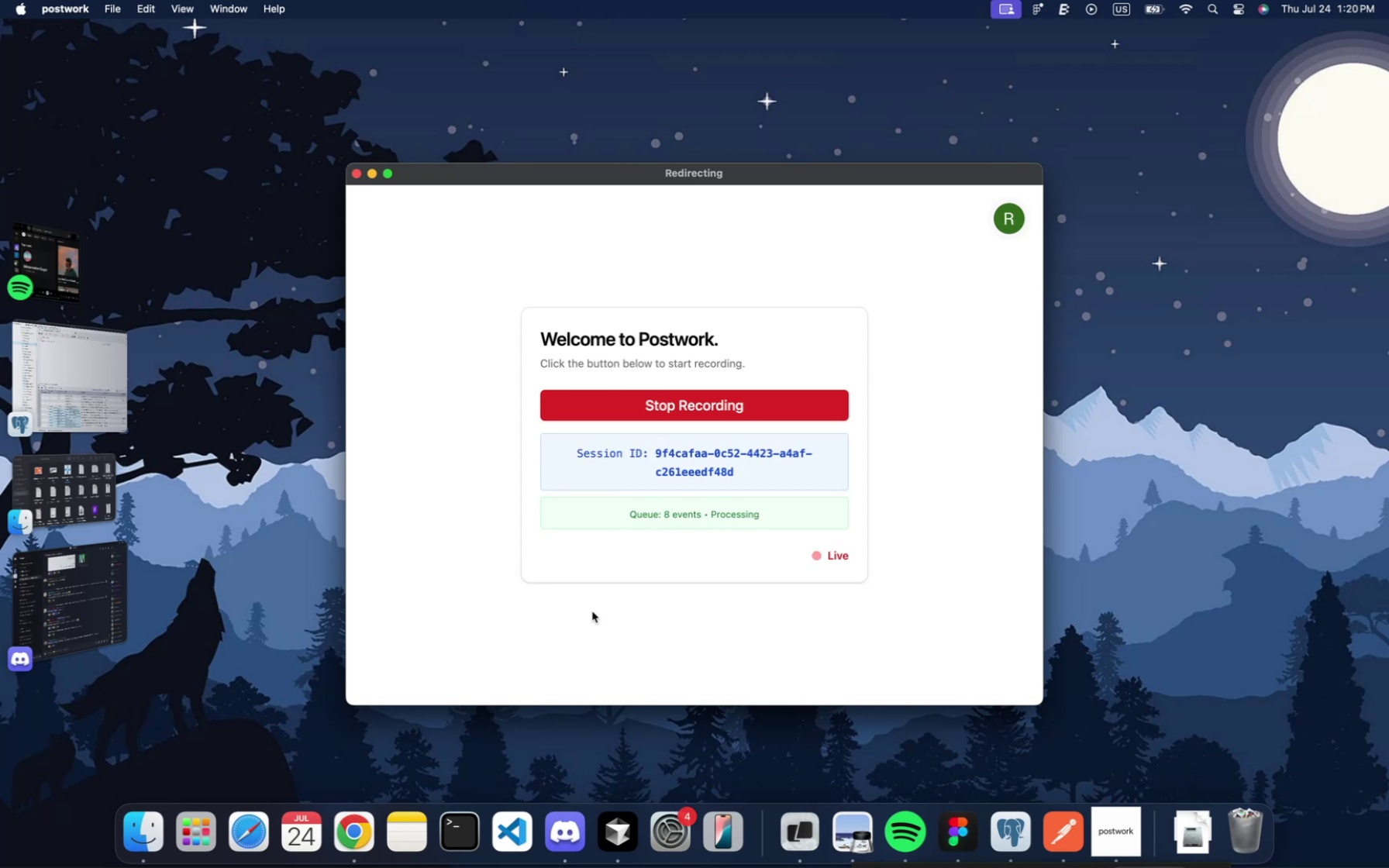 
left_click([592, 611])
 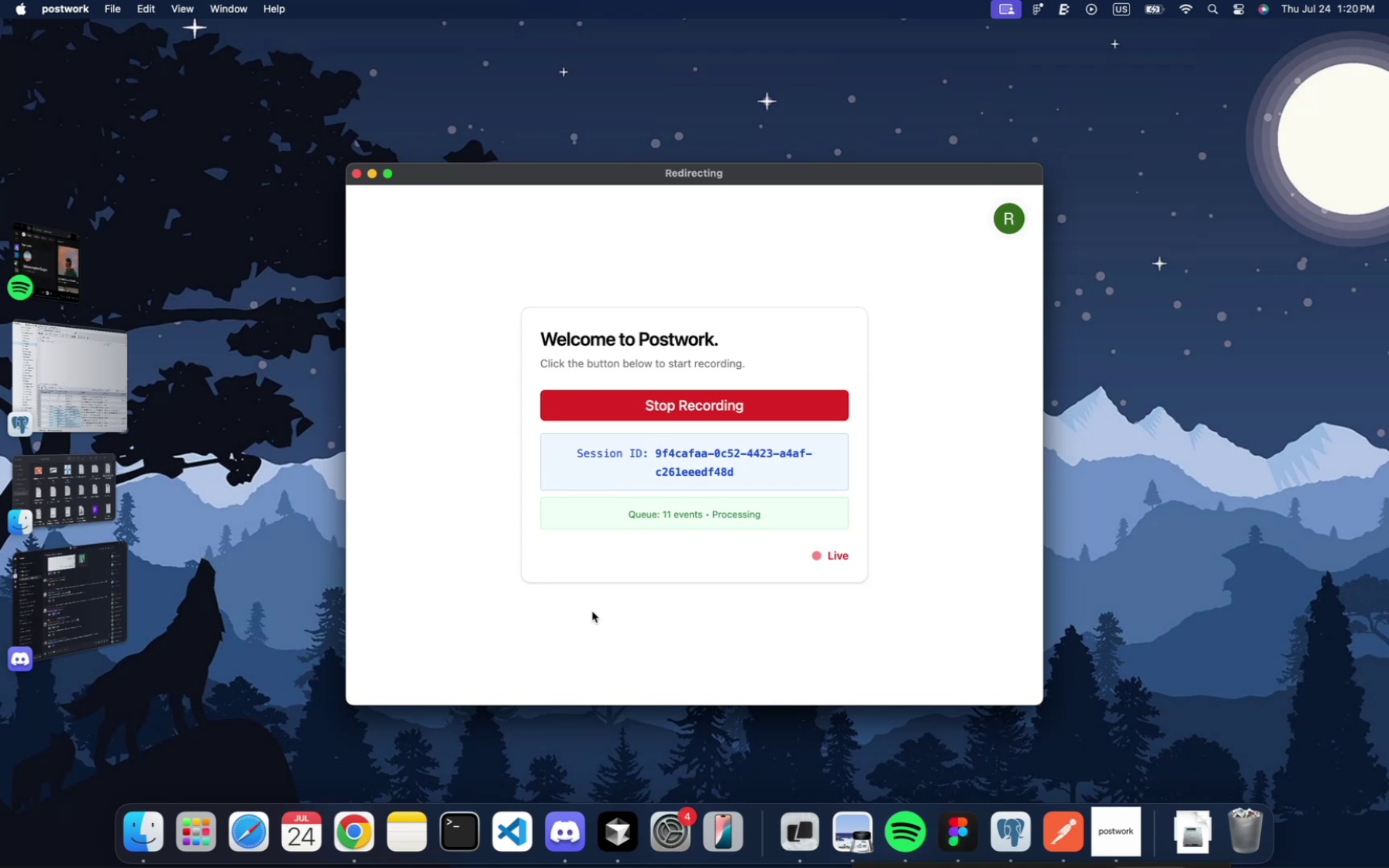 
left_click([592, 611])
 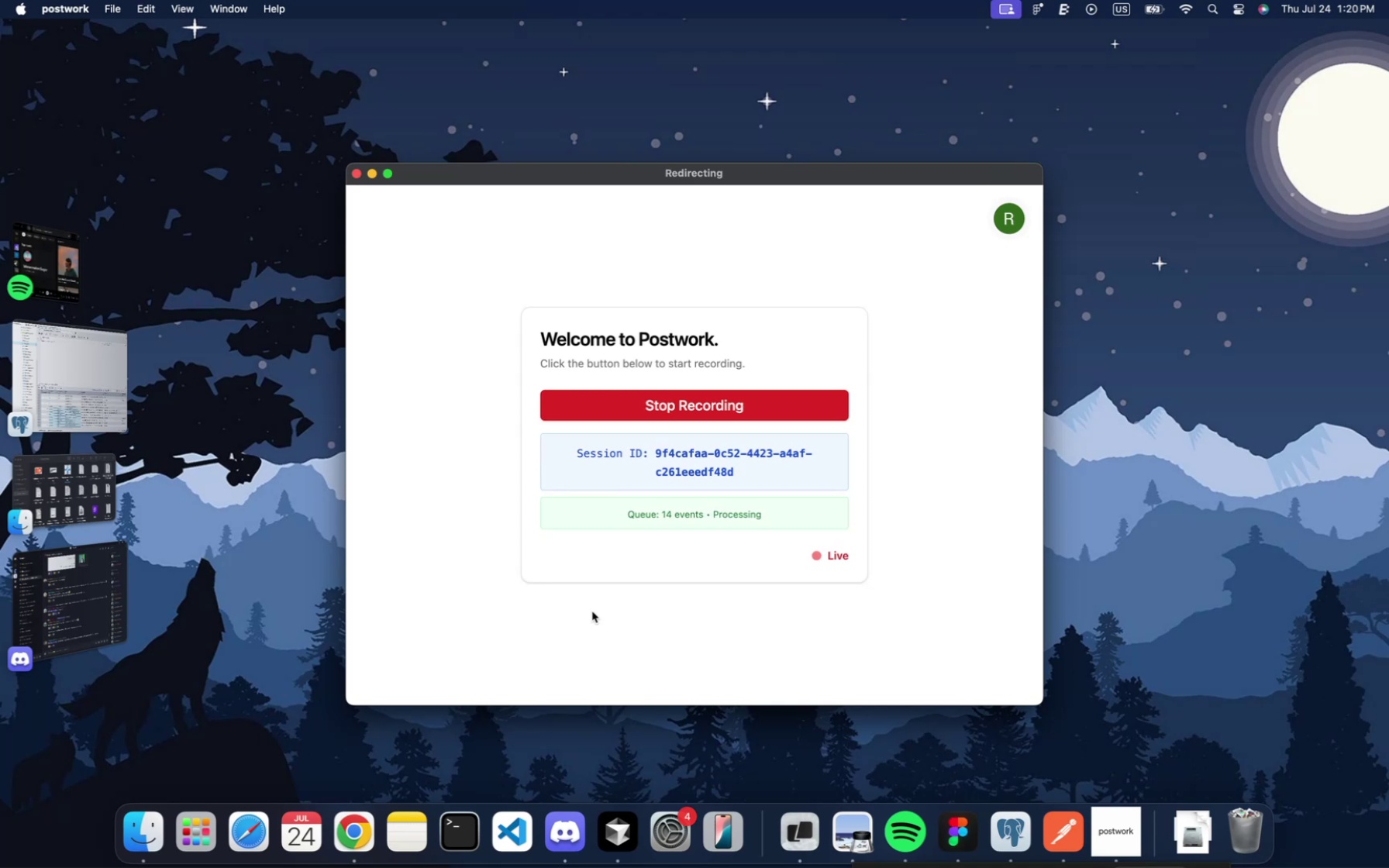 
left_click([592, 611])
 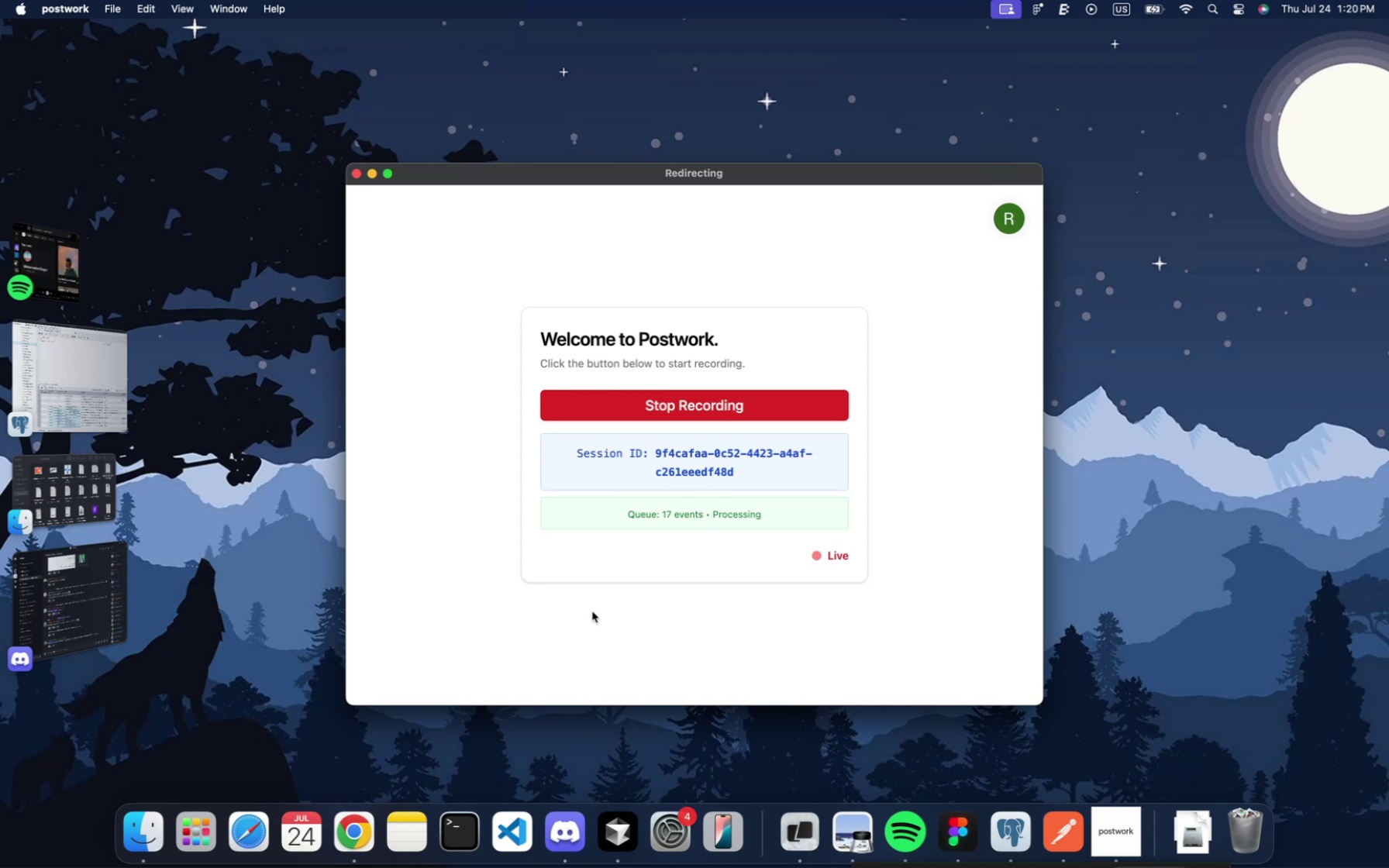 
left_click([592, 611])
 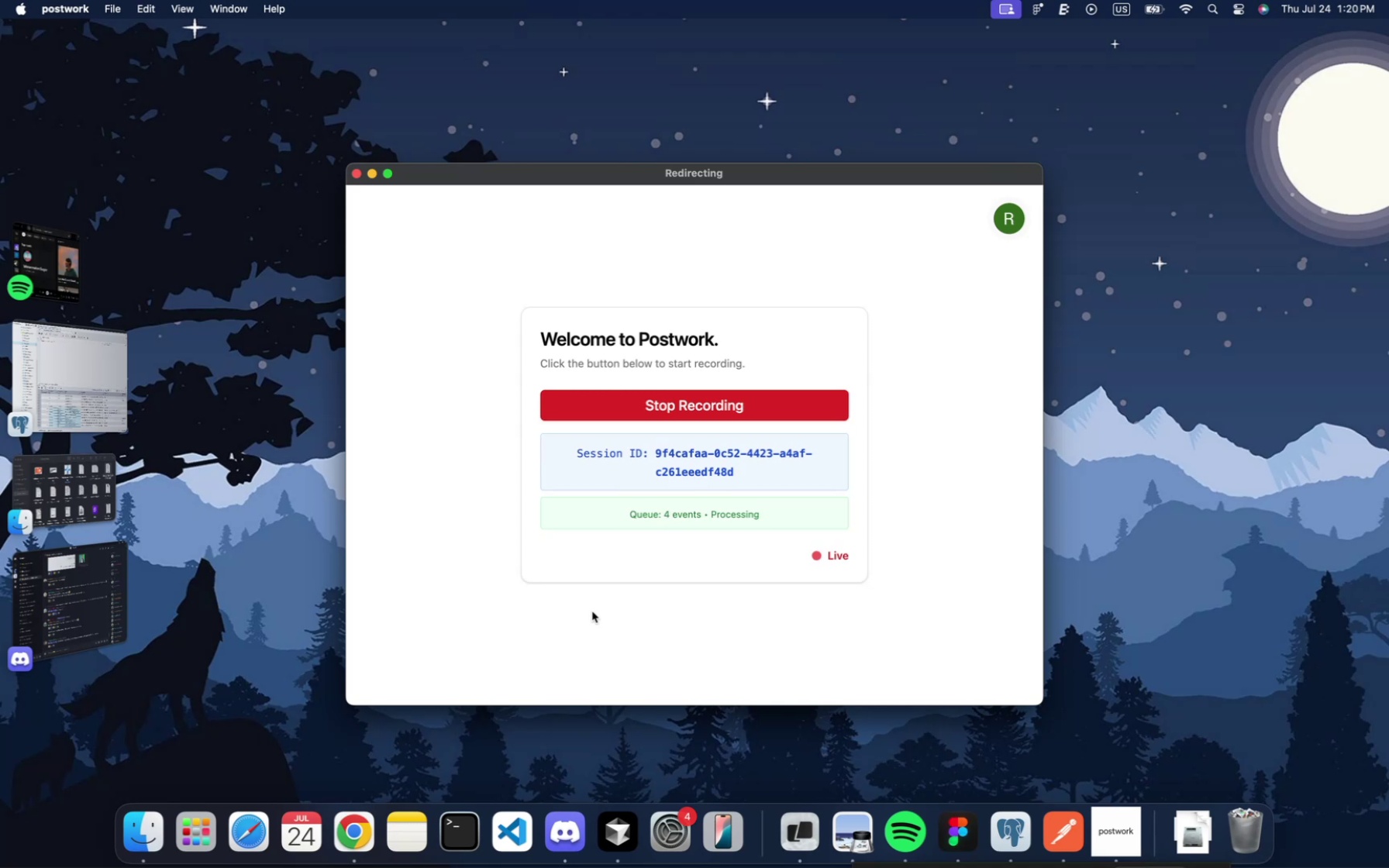 
left_click([592, 611])
 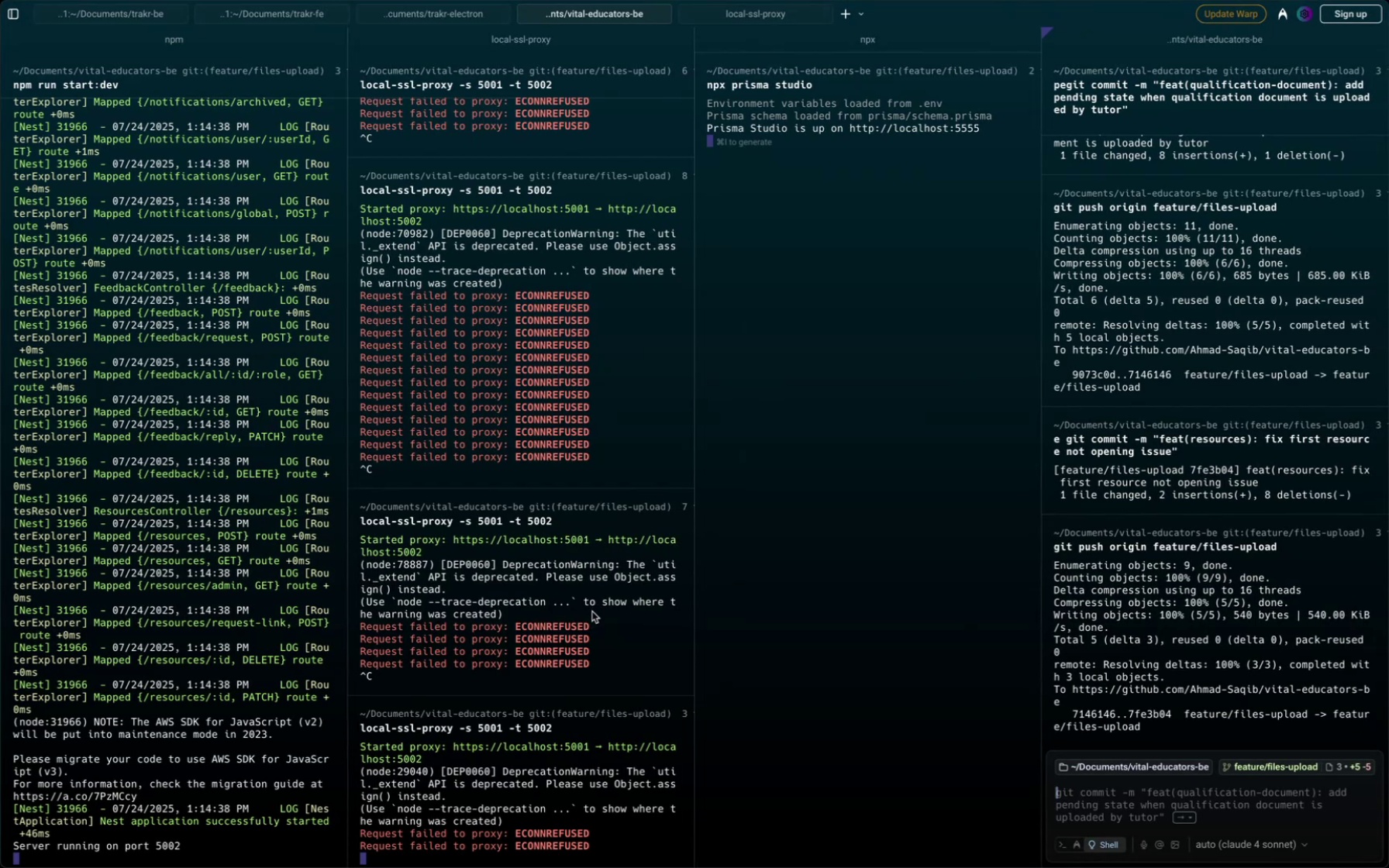 
wait(15.72)
 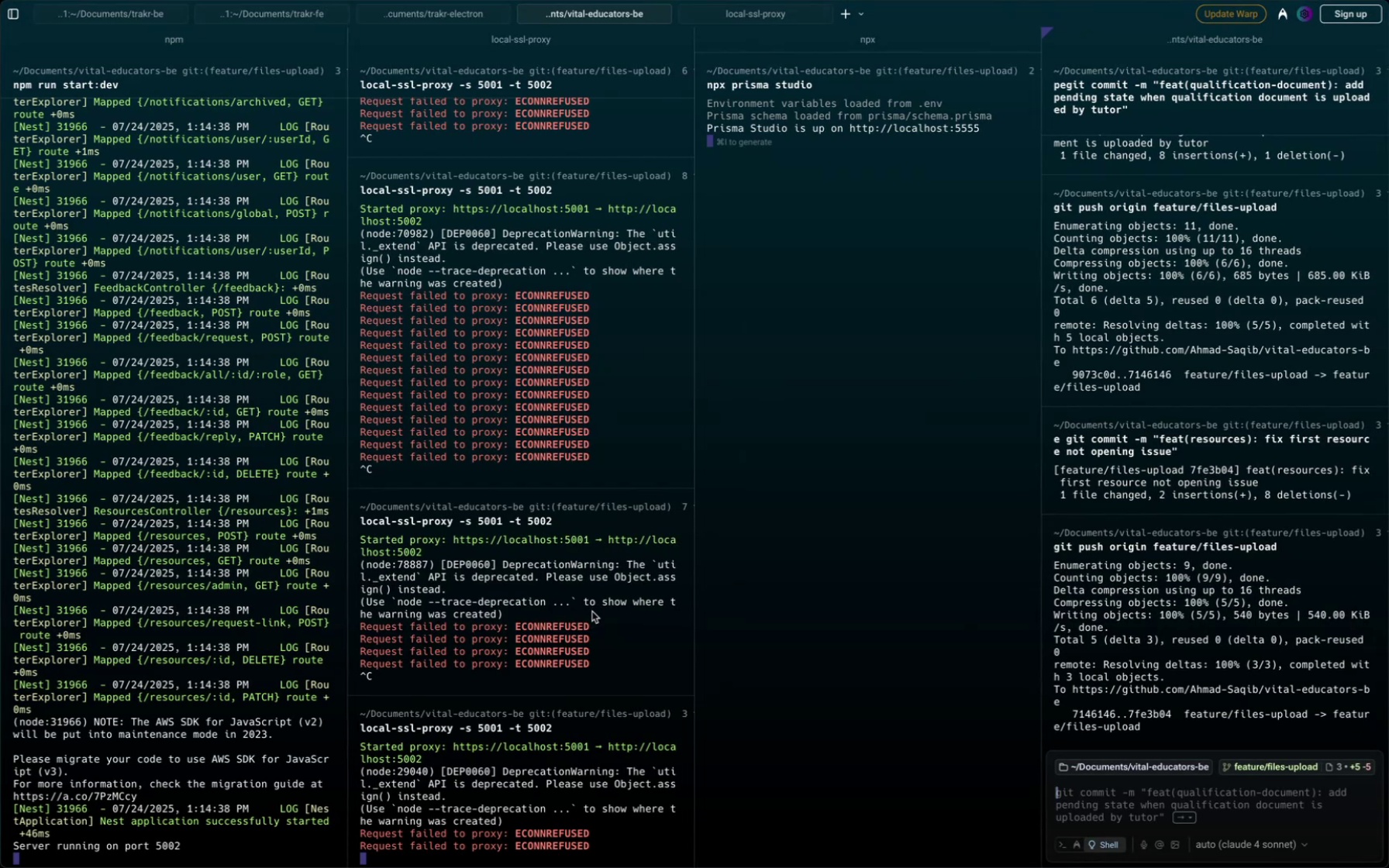 
double_click([815, 7])
 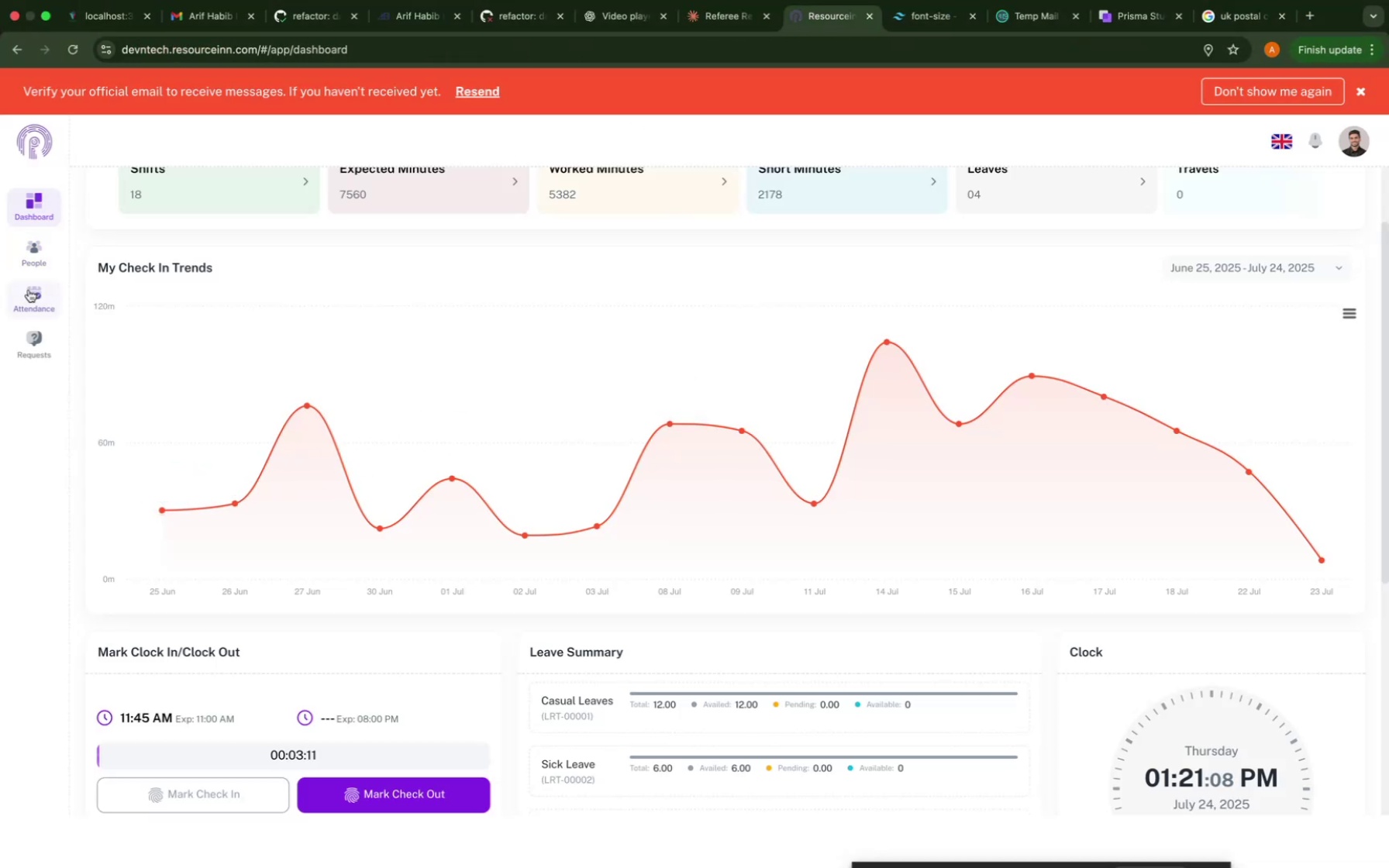 
left_click([34, 329])
 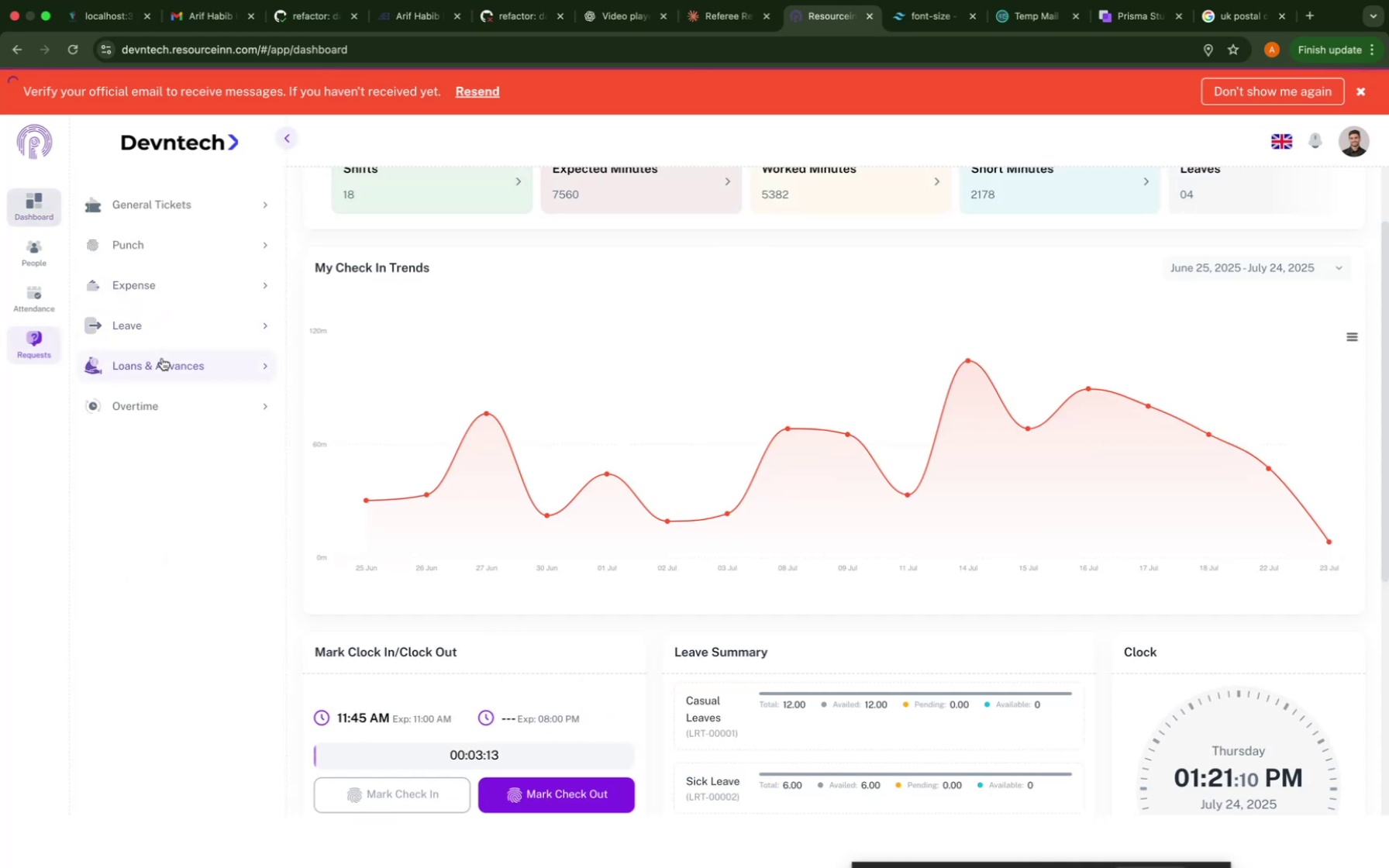 
left_click([152, 332])
 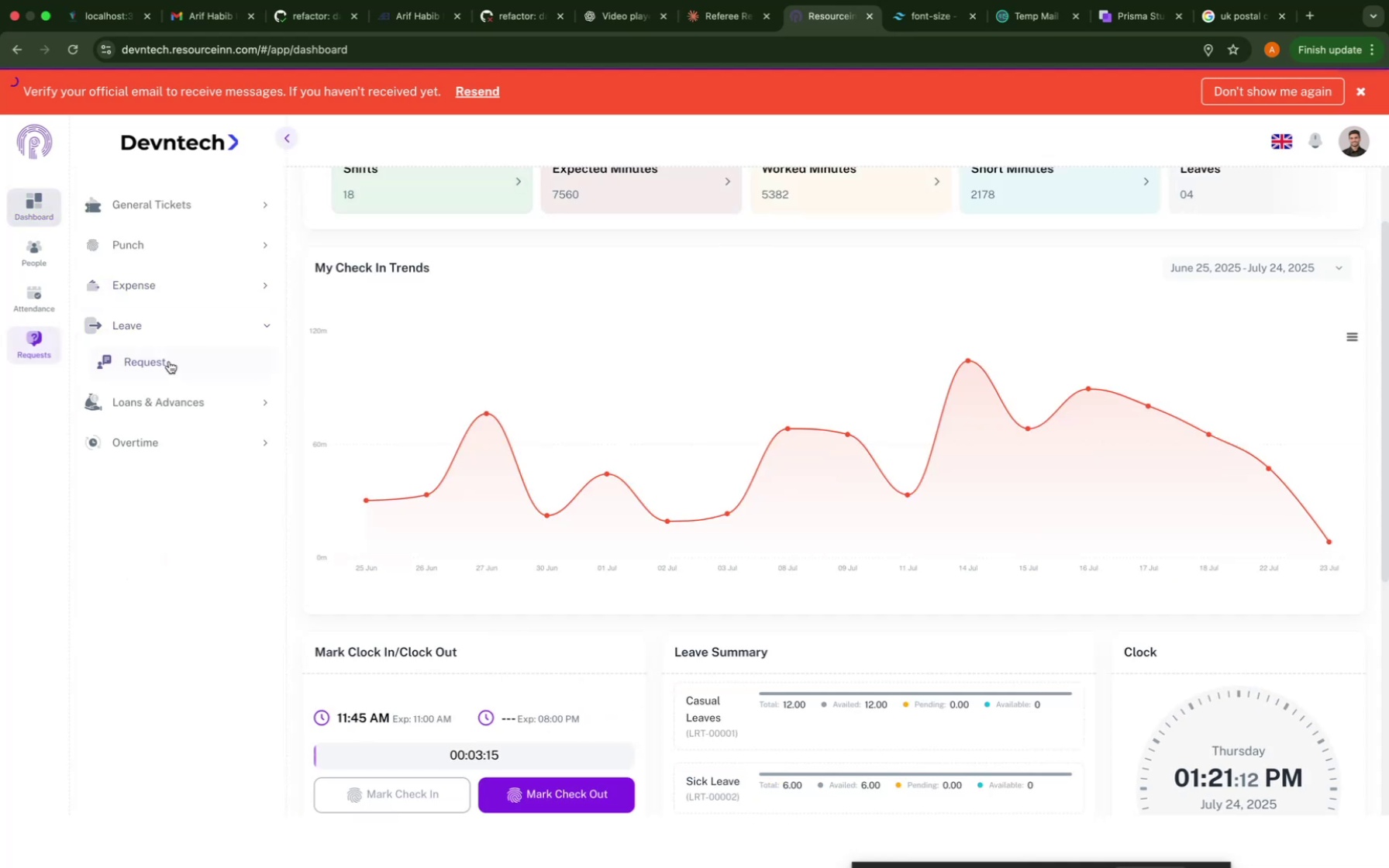 
left_click([169, 361])
 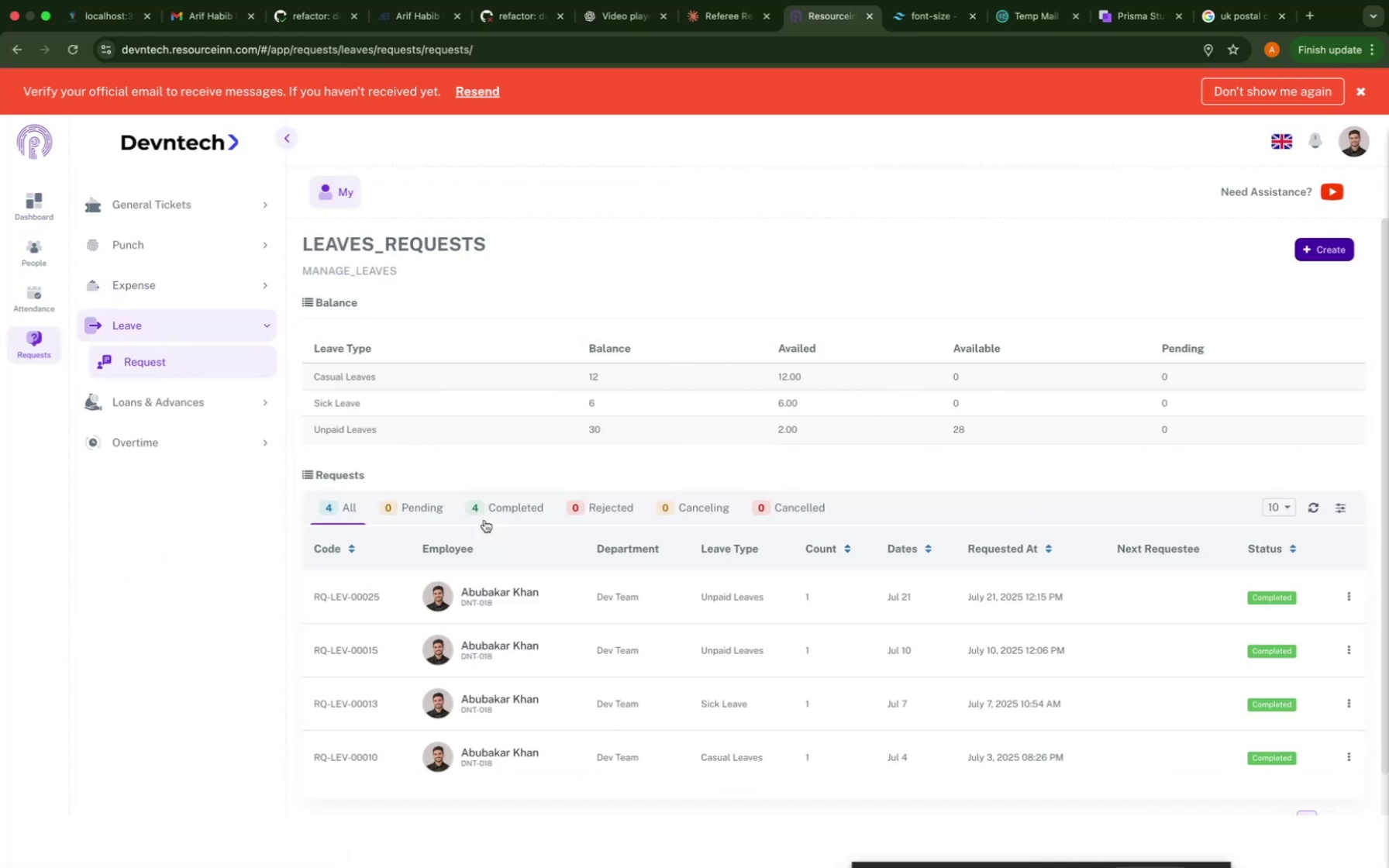 
scroll: coordinate [484, 520], scroll_direction: down, amount: 35.0
 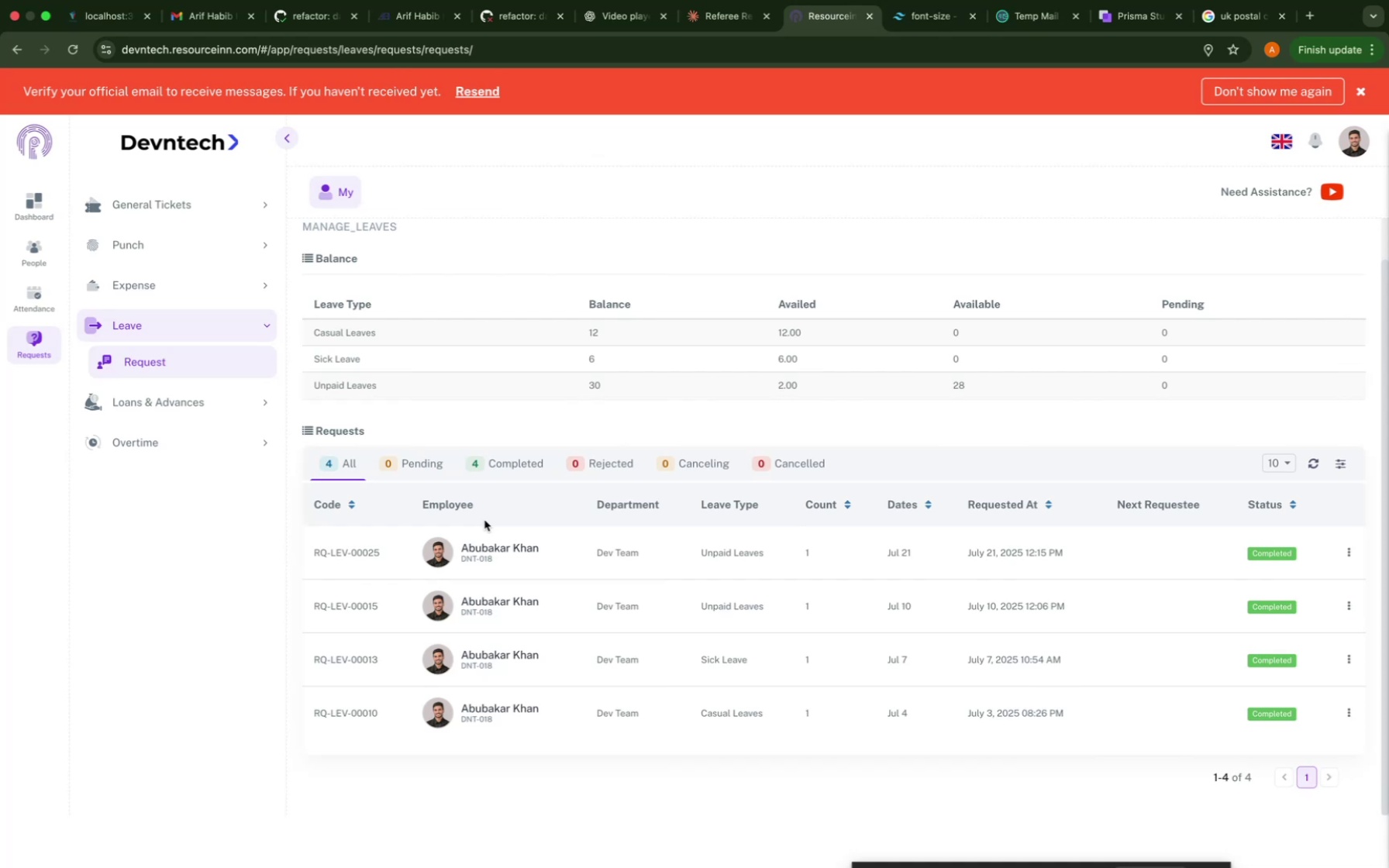 
wait(12.35)
 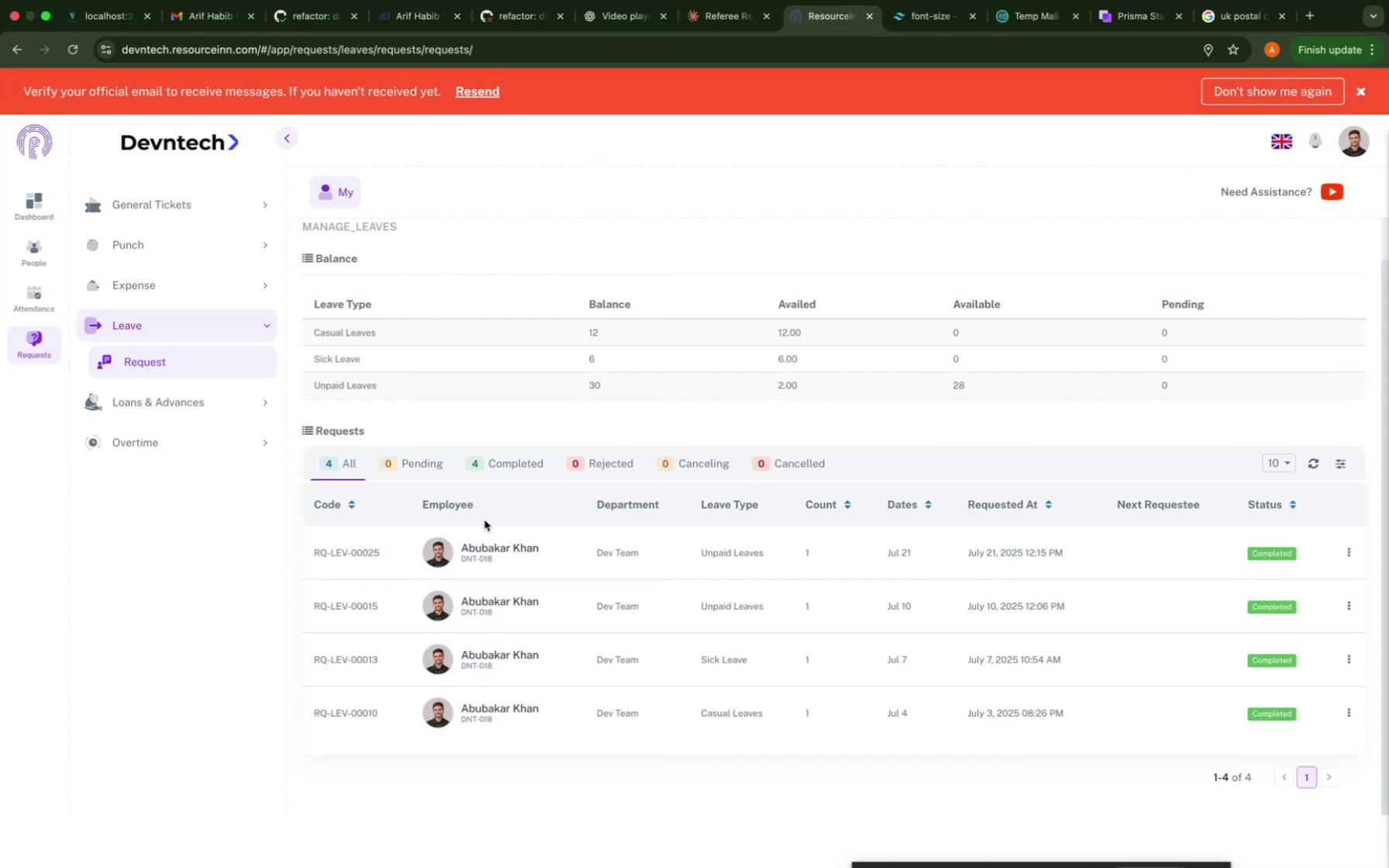 
scroll: coordinate [484, 520], scroll_direction: up, amount: 1.0
 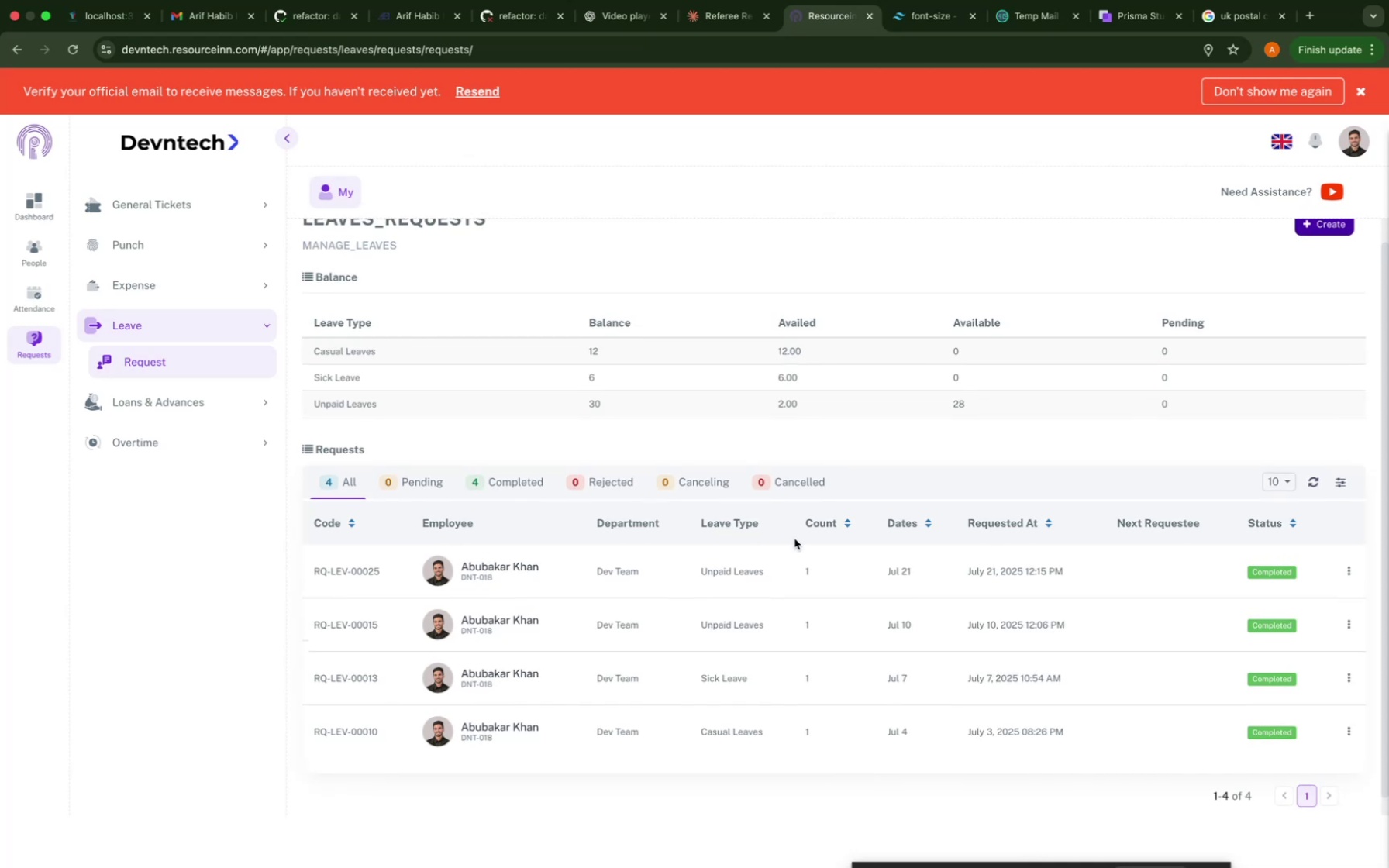 
left_click([809, 589])
 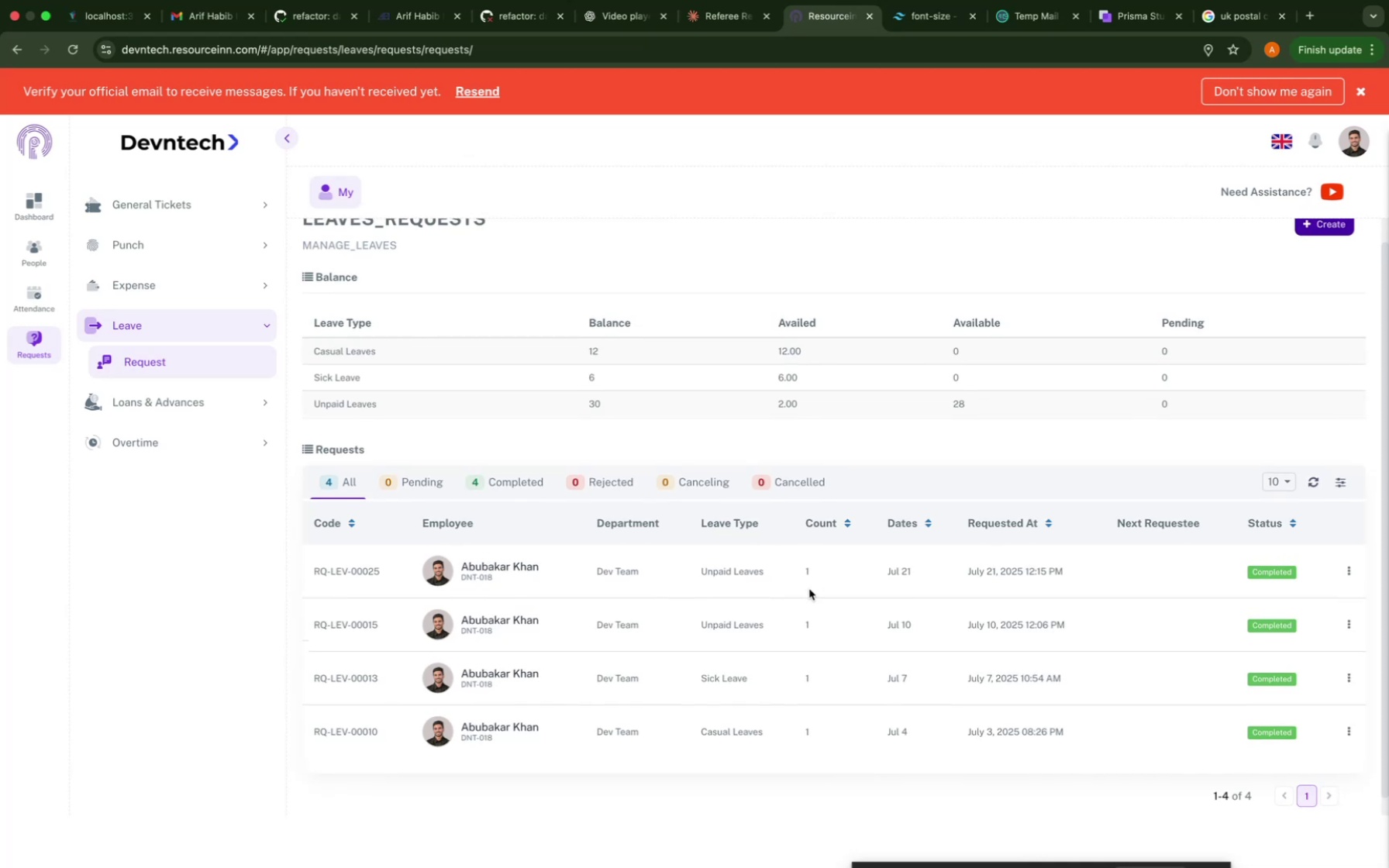 
scroll: coordinate [809, 589], scroll_direction: down, amount: 11.0
 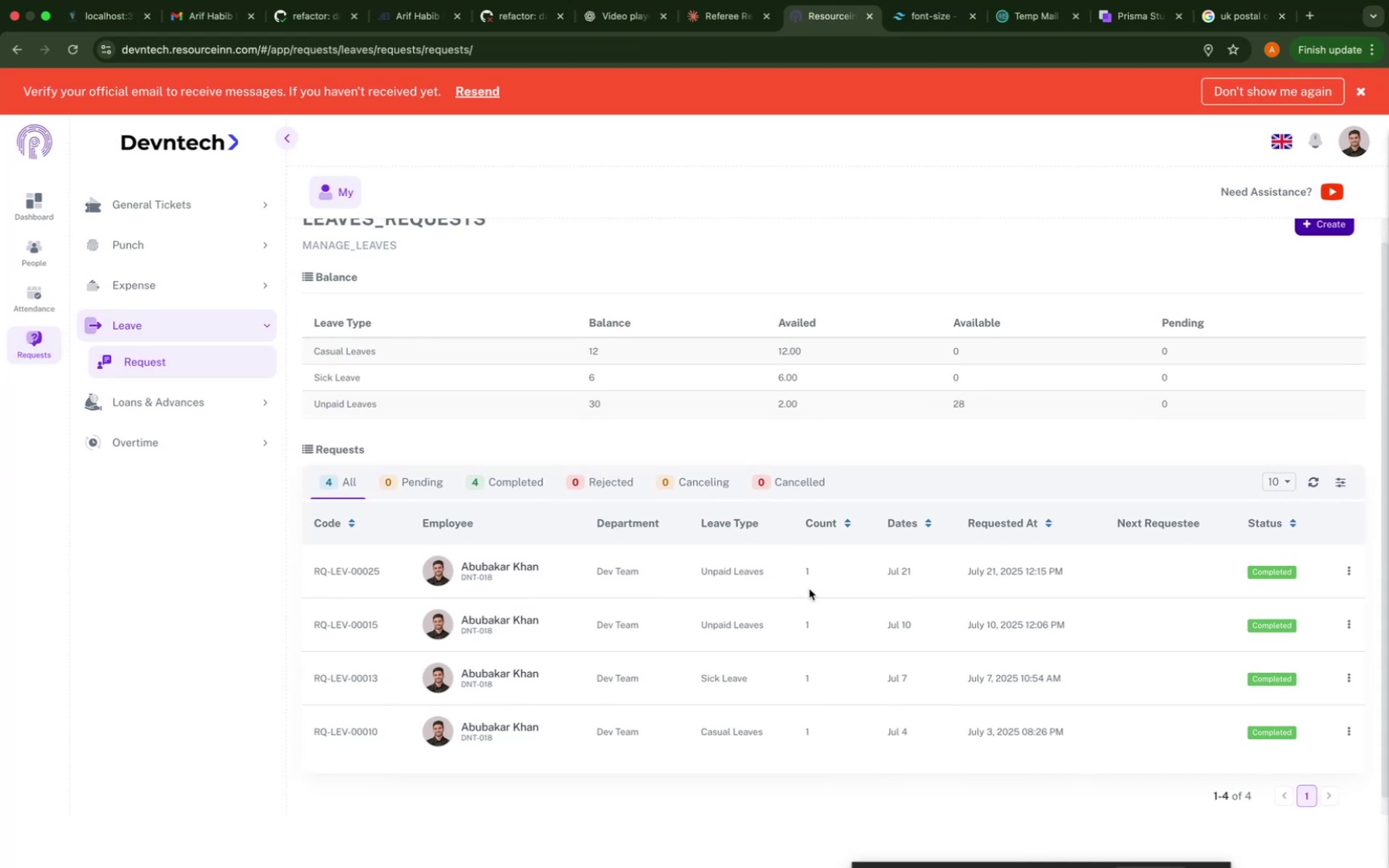 
wait(11.02)
 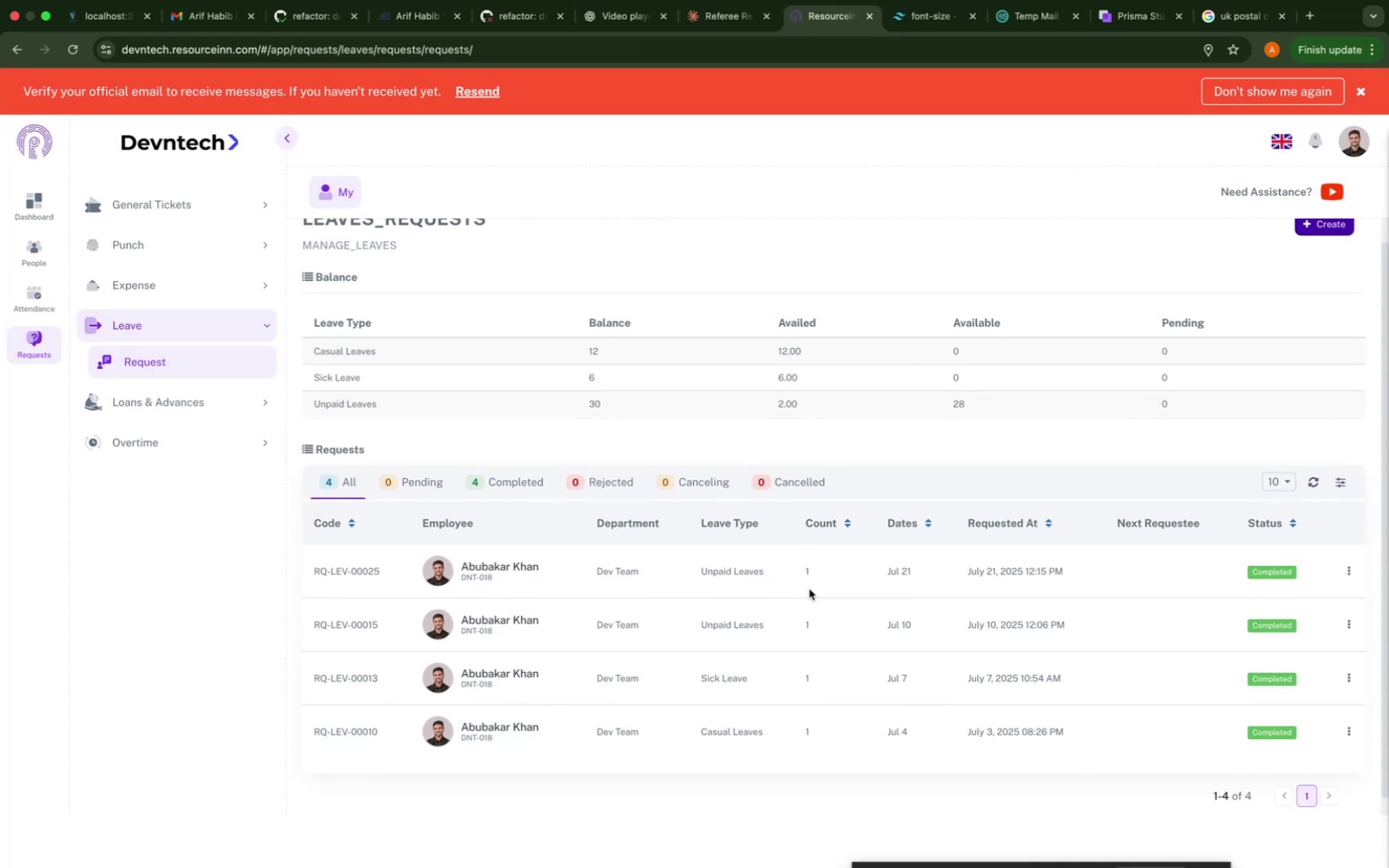 
left_click([138, 397])
 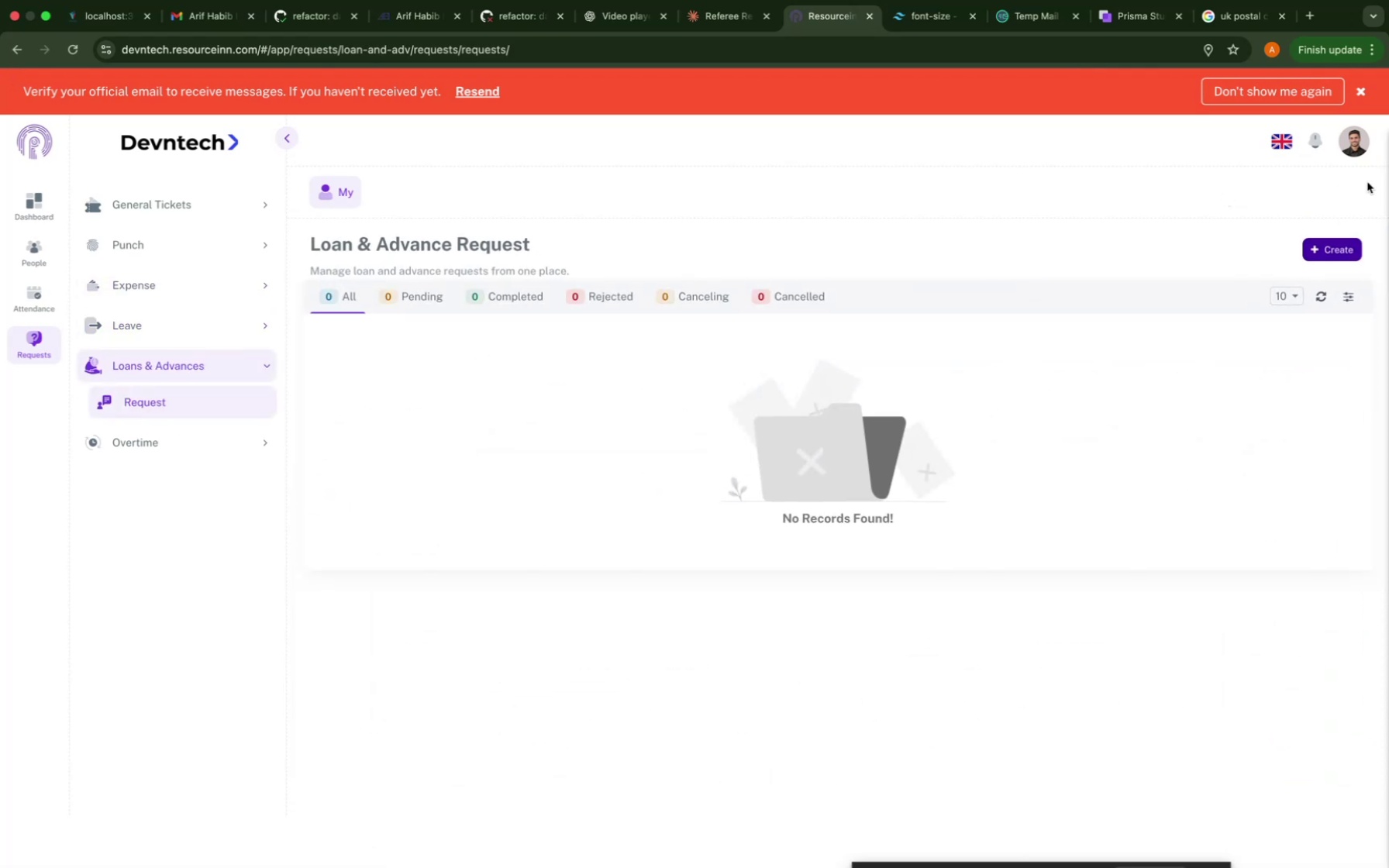 
wait(5.95)
 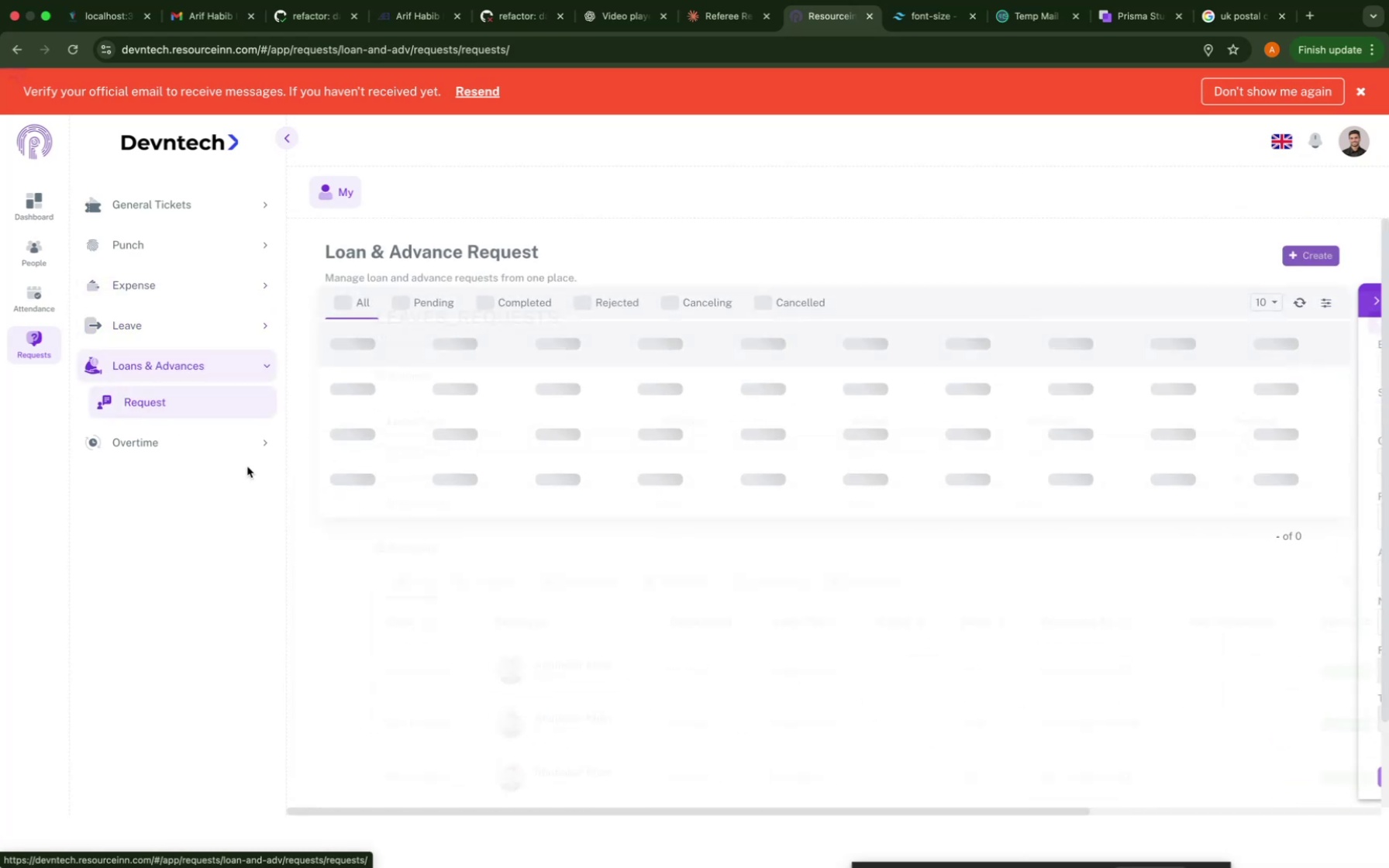 
left_click([1329, 256])
 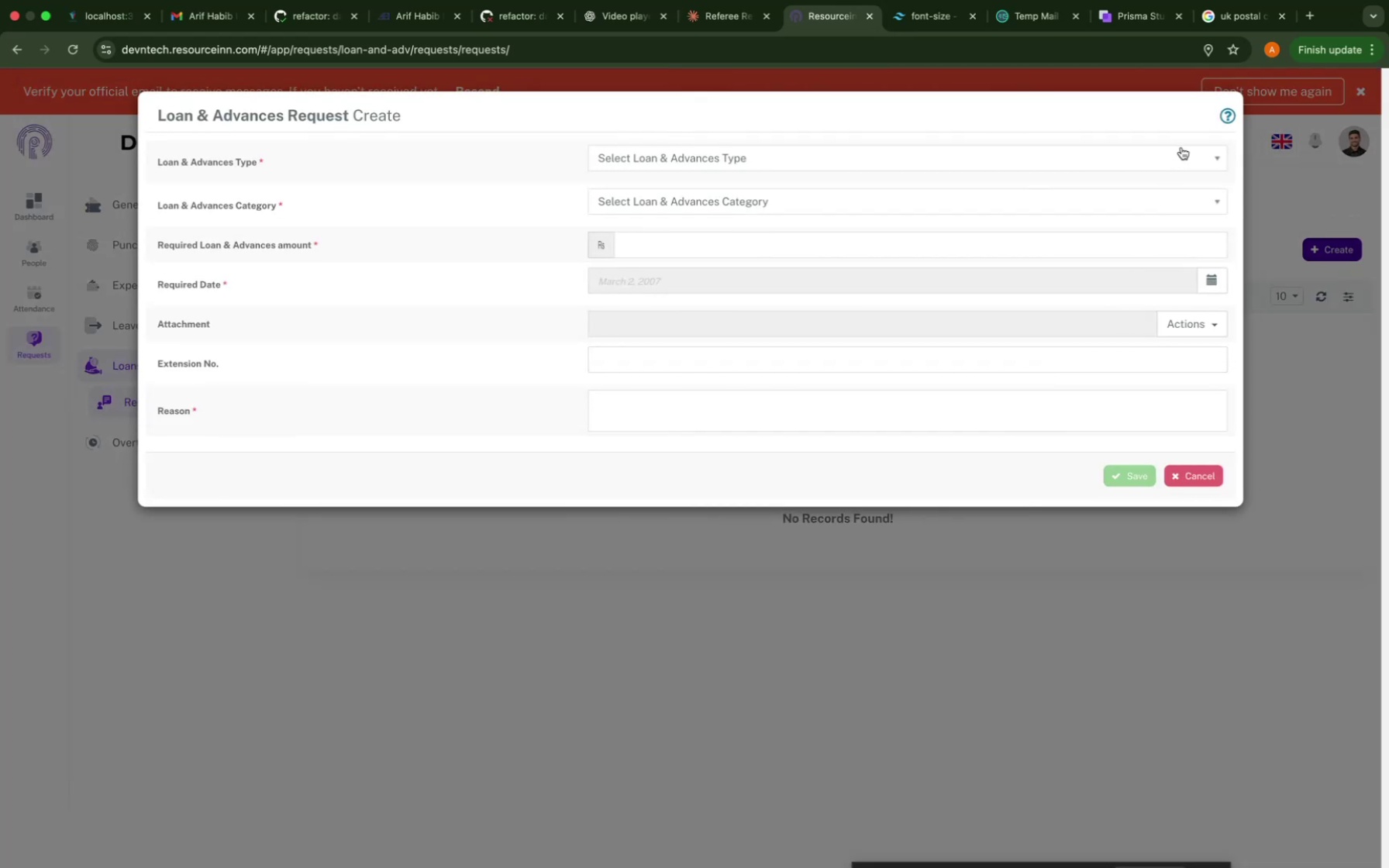 
left_click([1168, 160])
 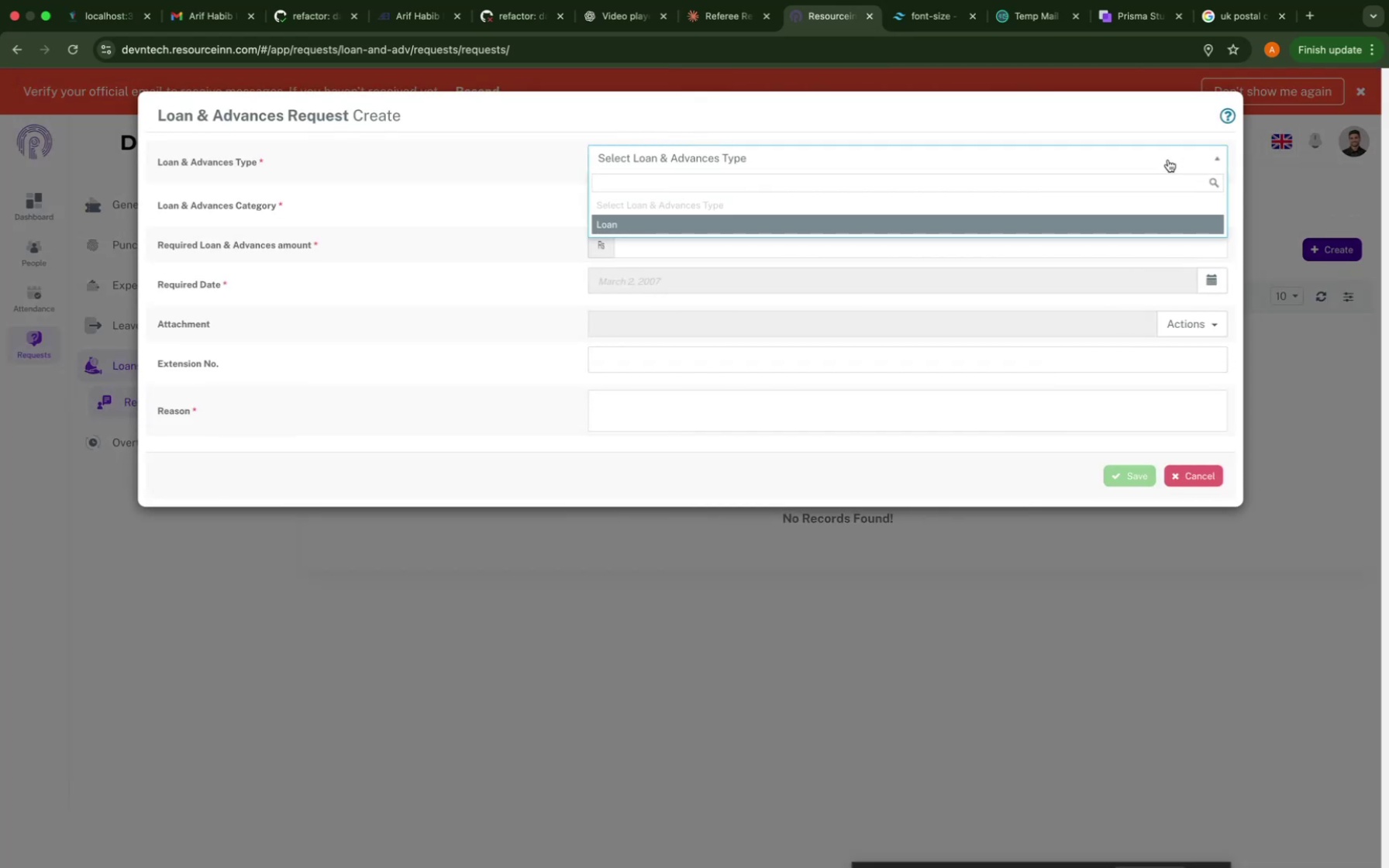 
left_click([1168, 160])
 